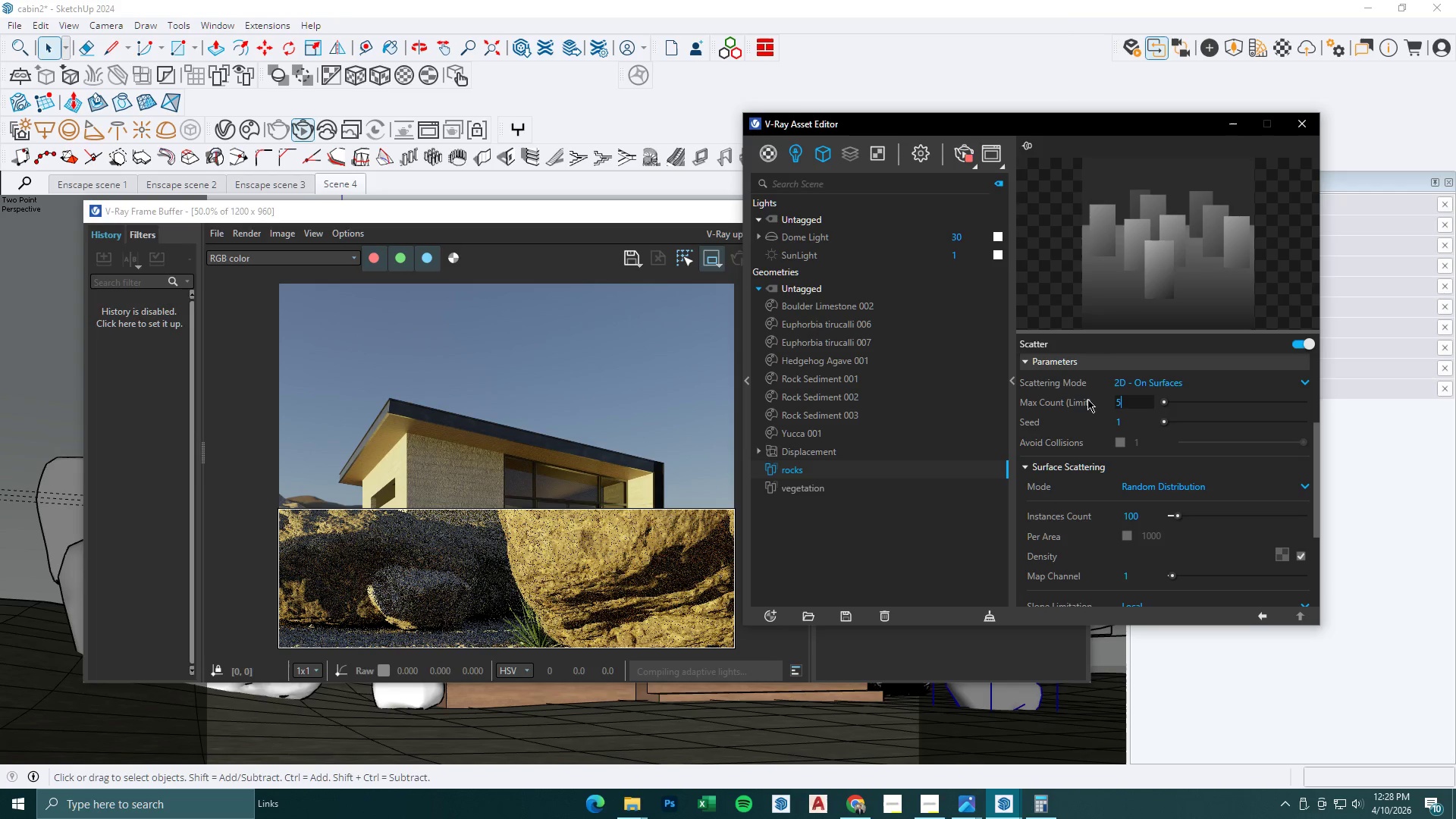 
key(Numpad0)
 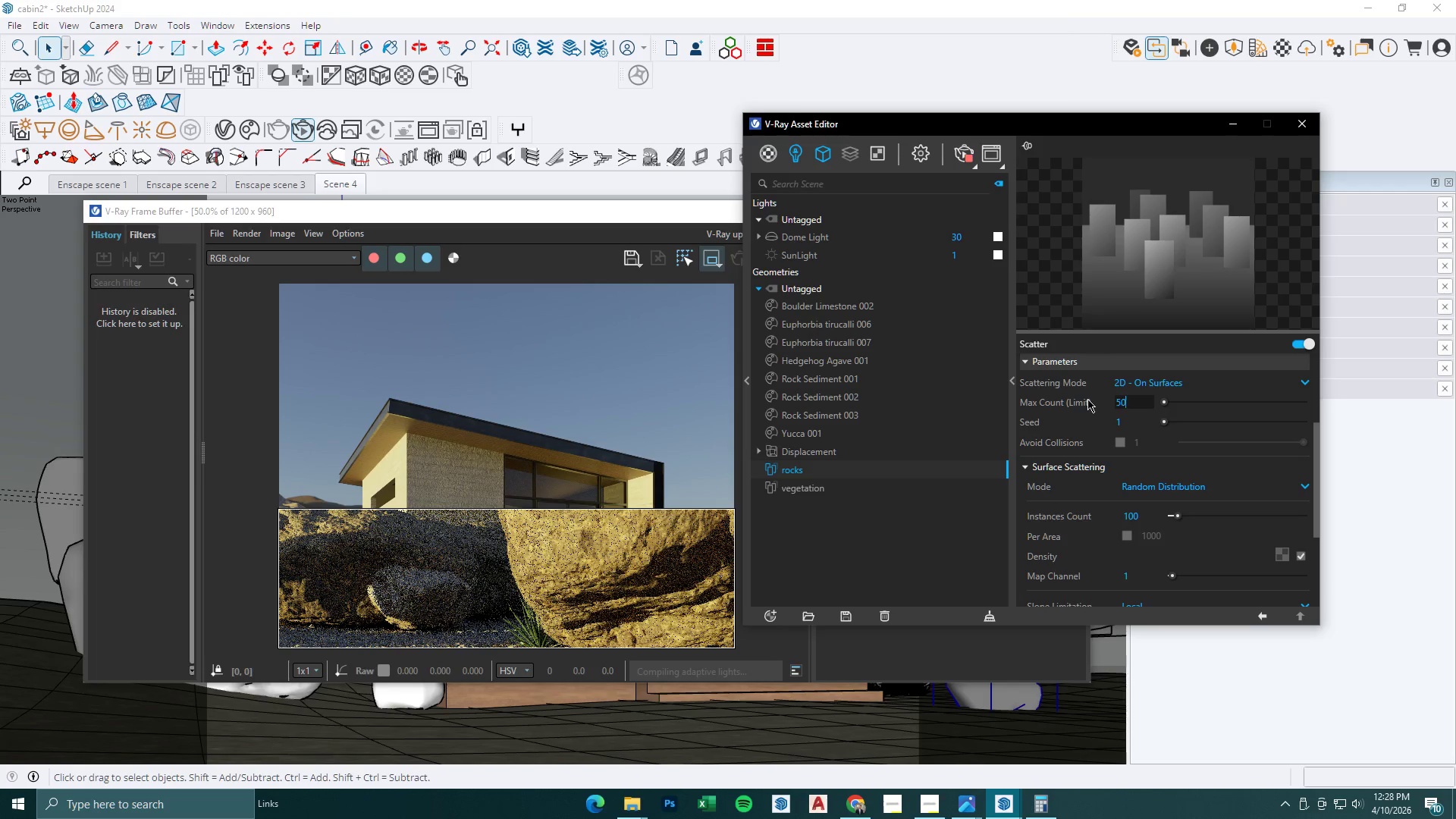 
key(NumpadEnter)
 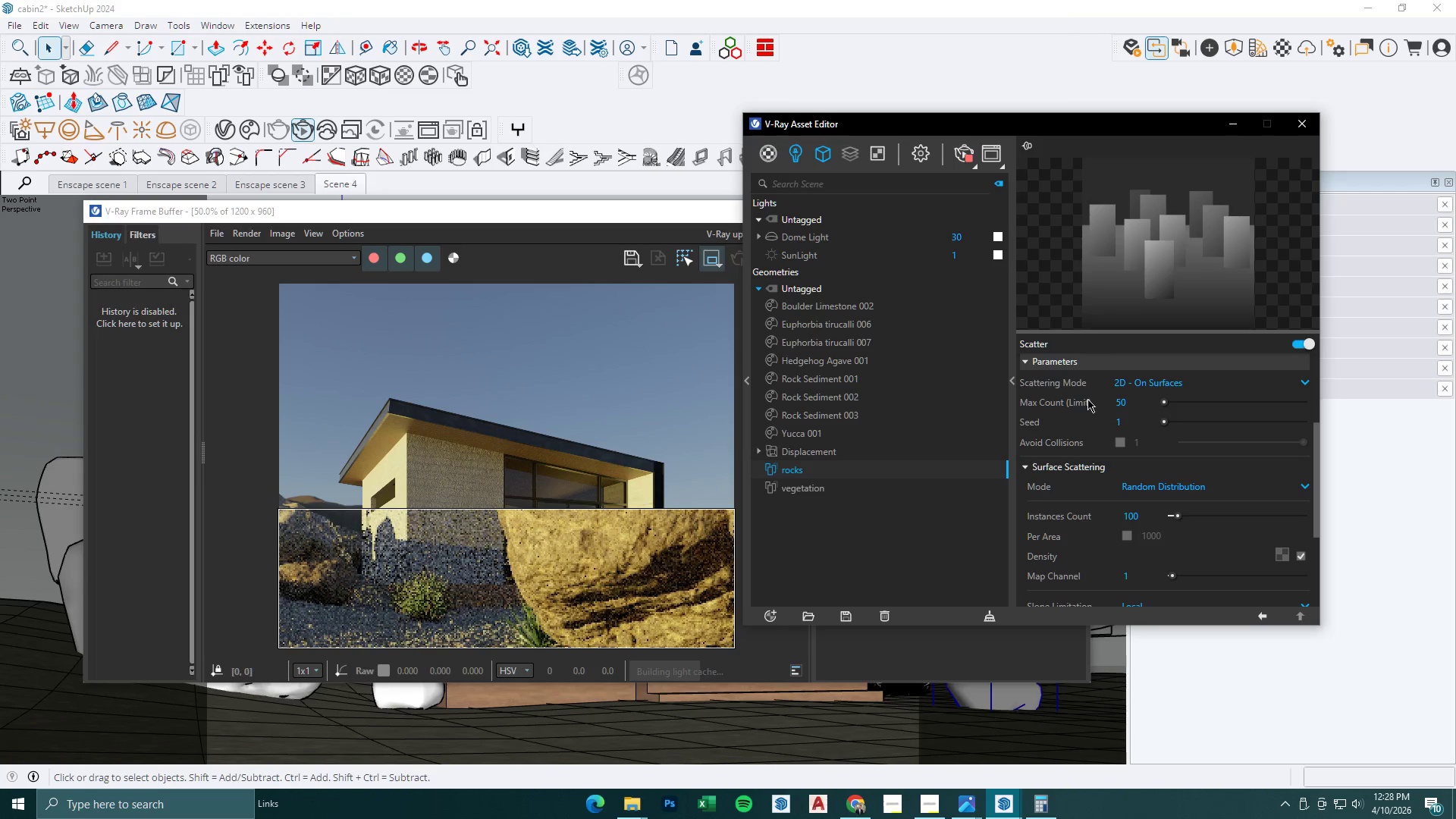 
left_click_drag(start_coordinate=[1134, 400], to_coordinate=[1057, 400])
 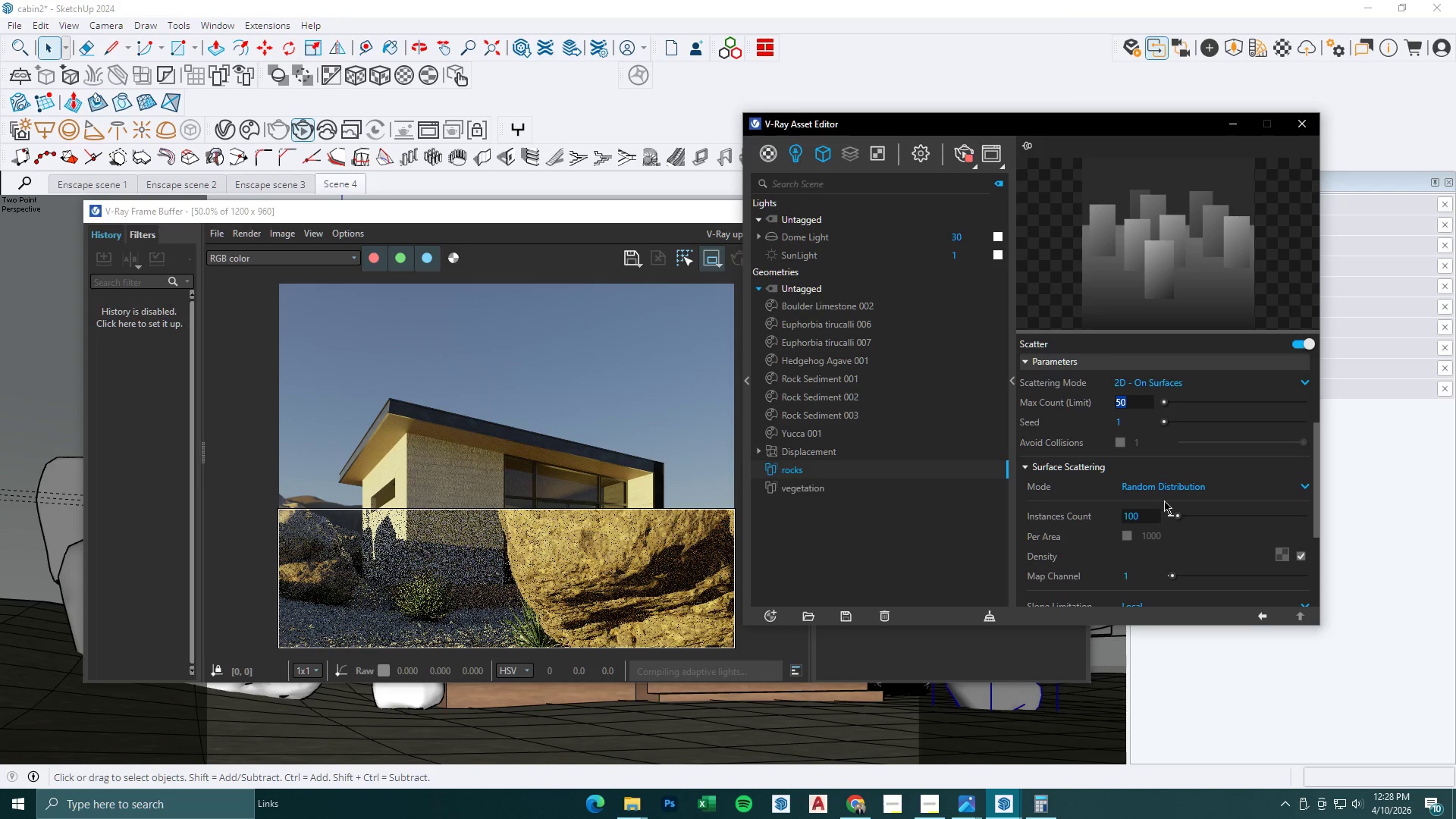 
left_click([1179, 490])
 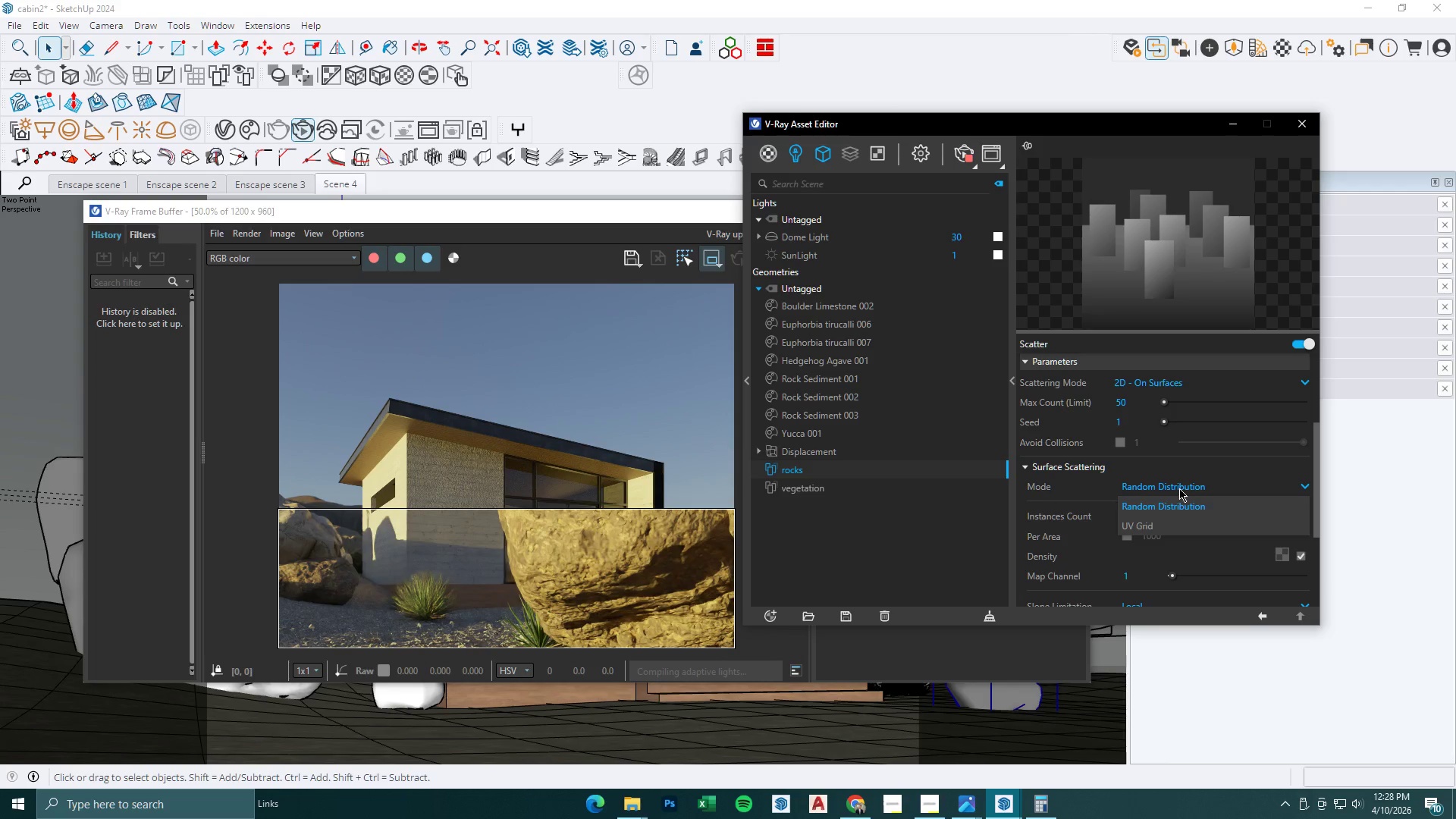 
double_click([1177, 485])
 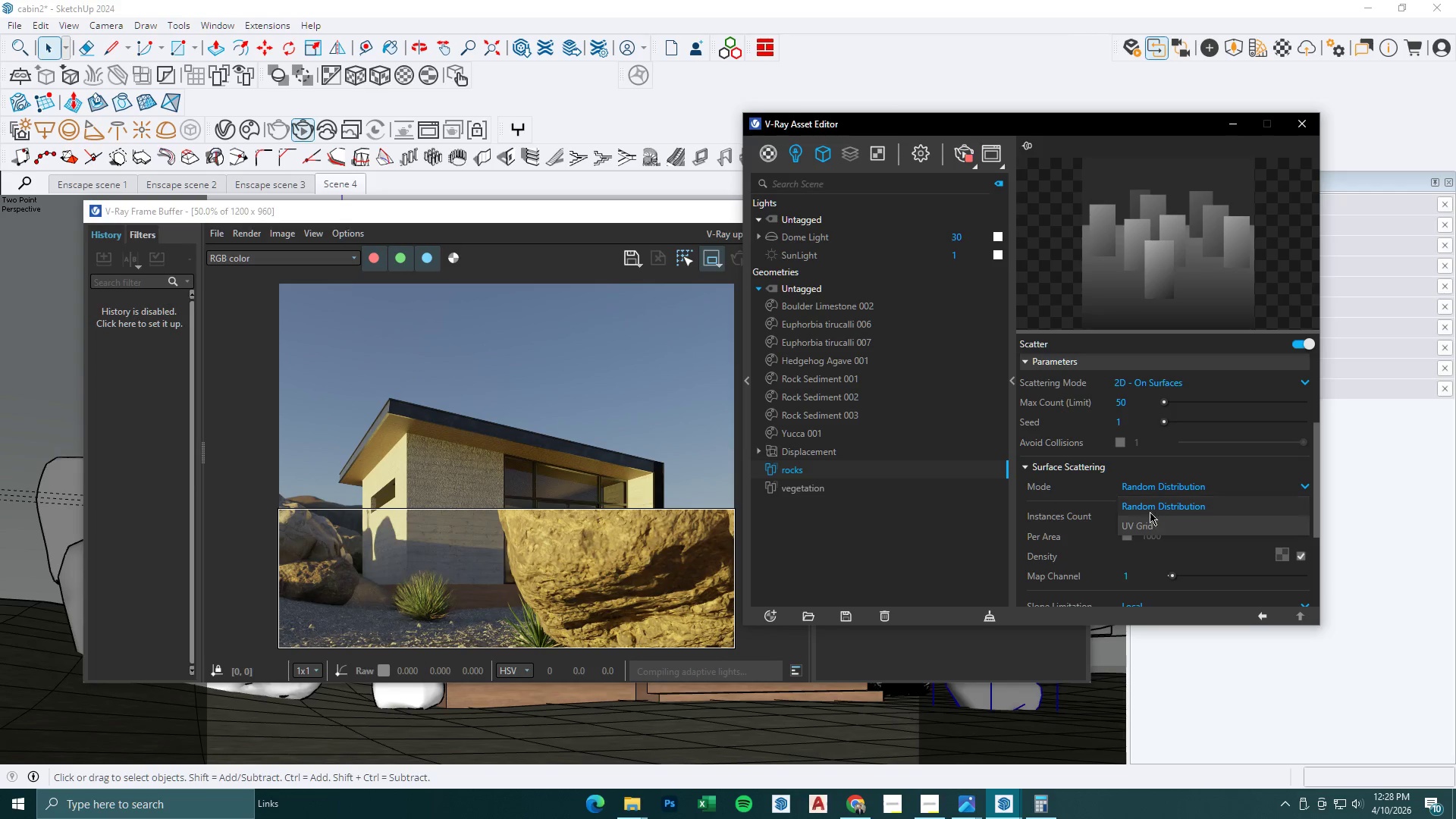 
left_click([1150, 524])
 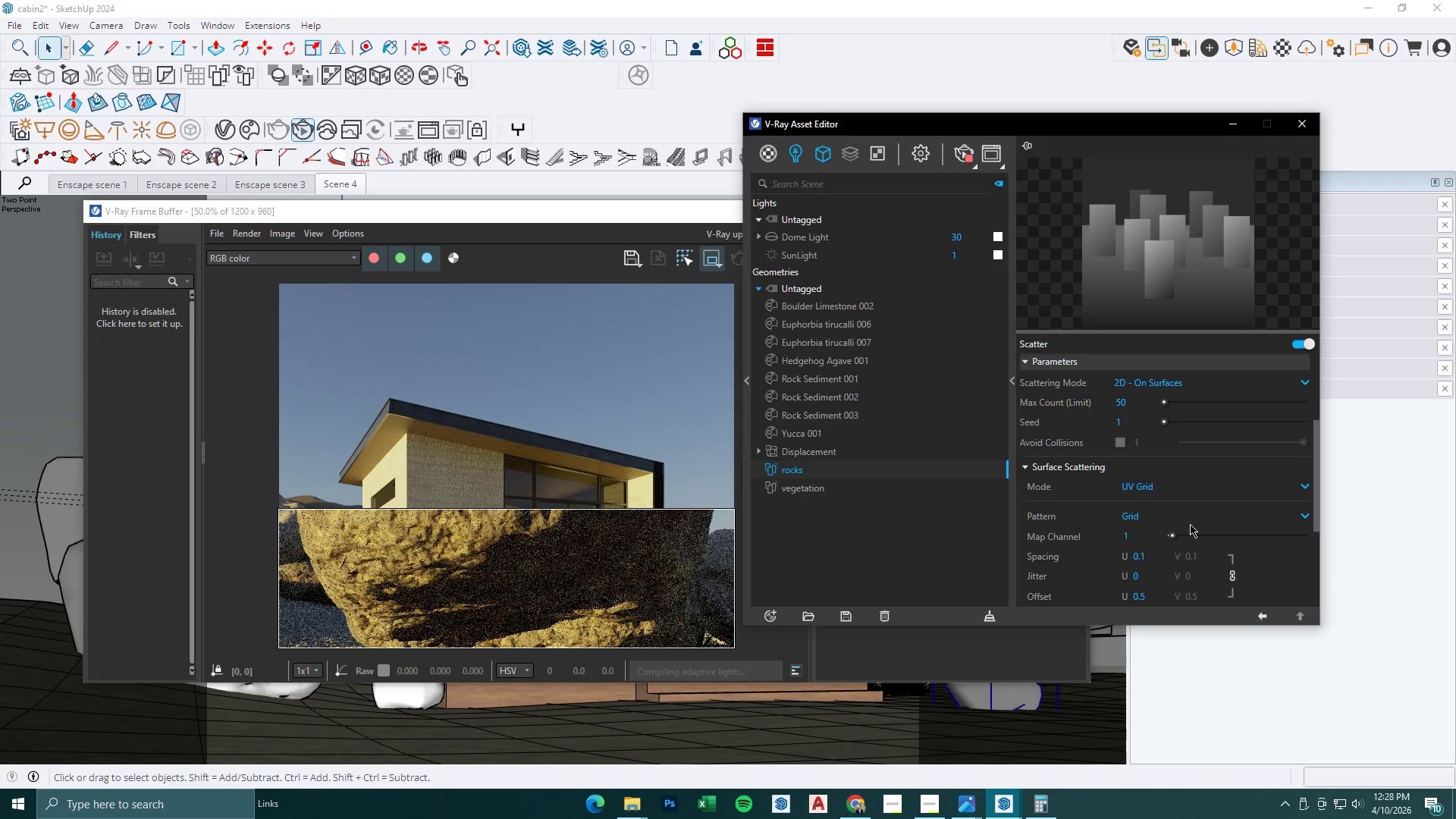 
left_click([1159, 488])
 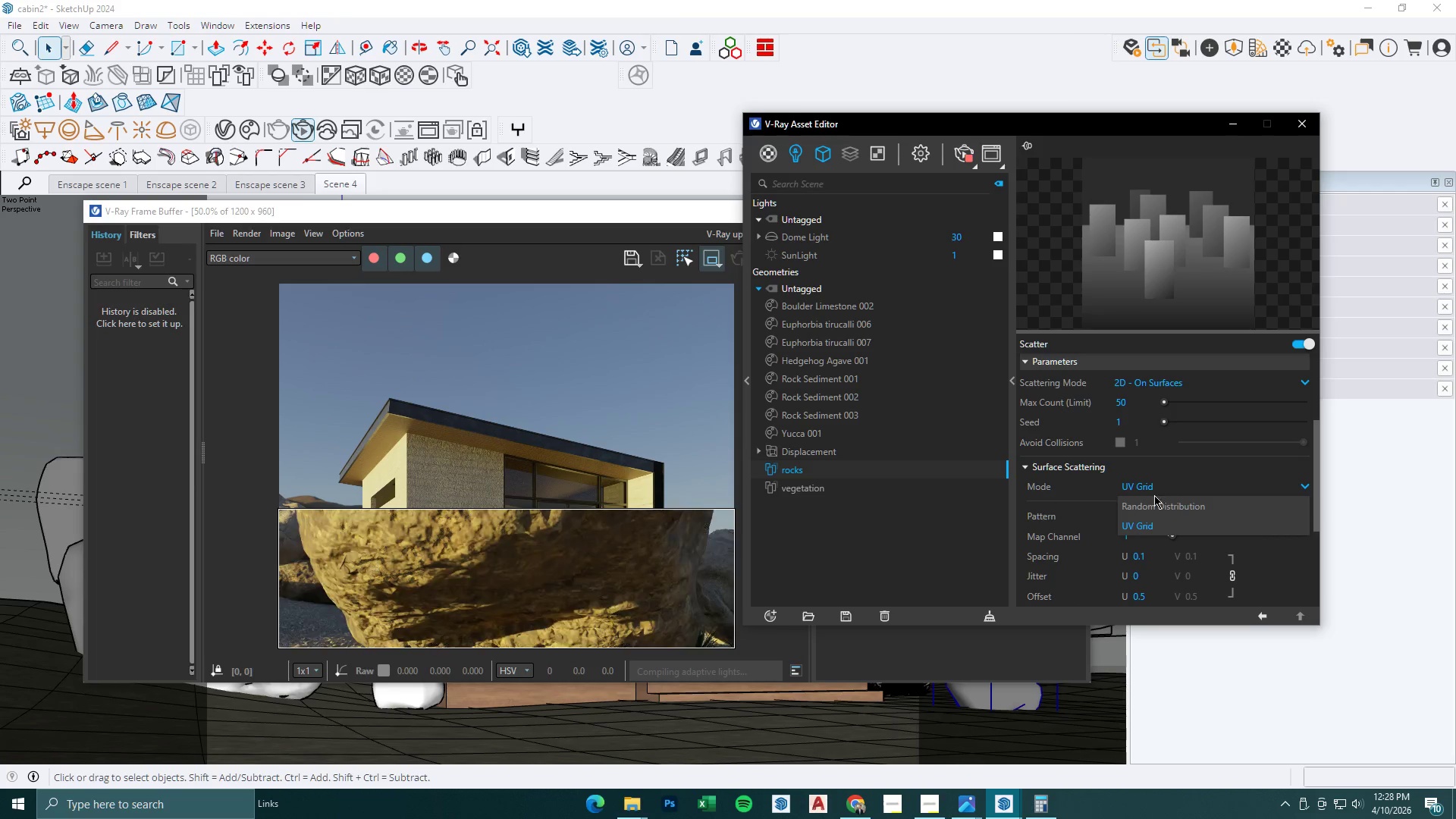 
left_click([1150, 507])
 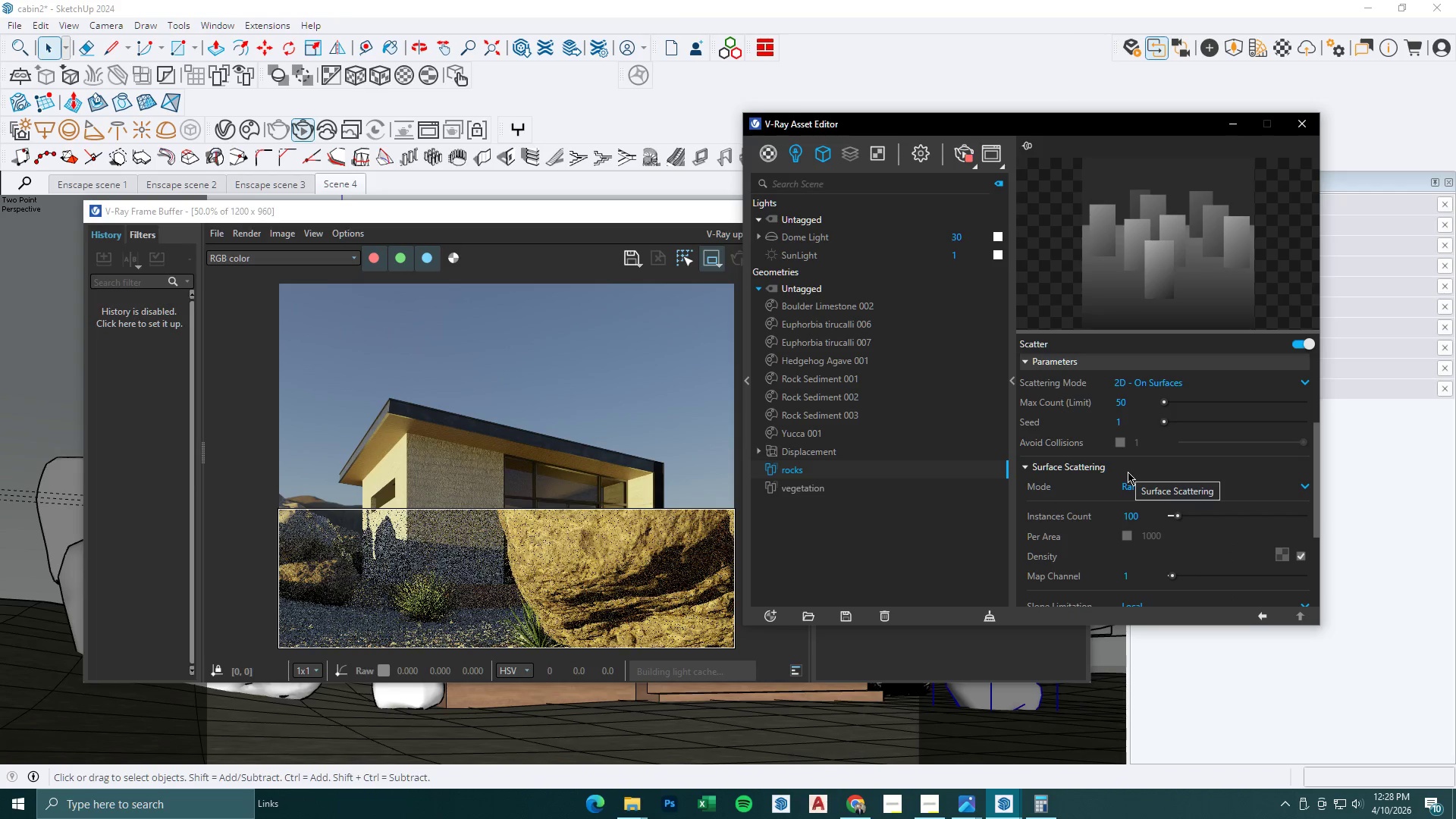 
left_click([1127, 540])
 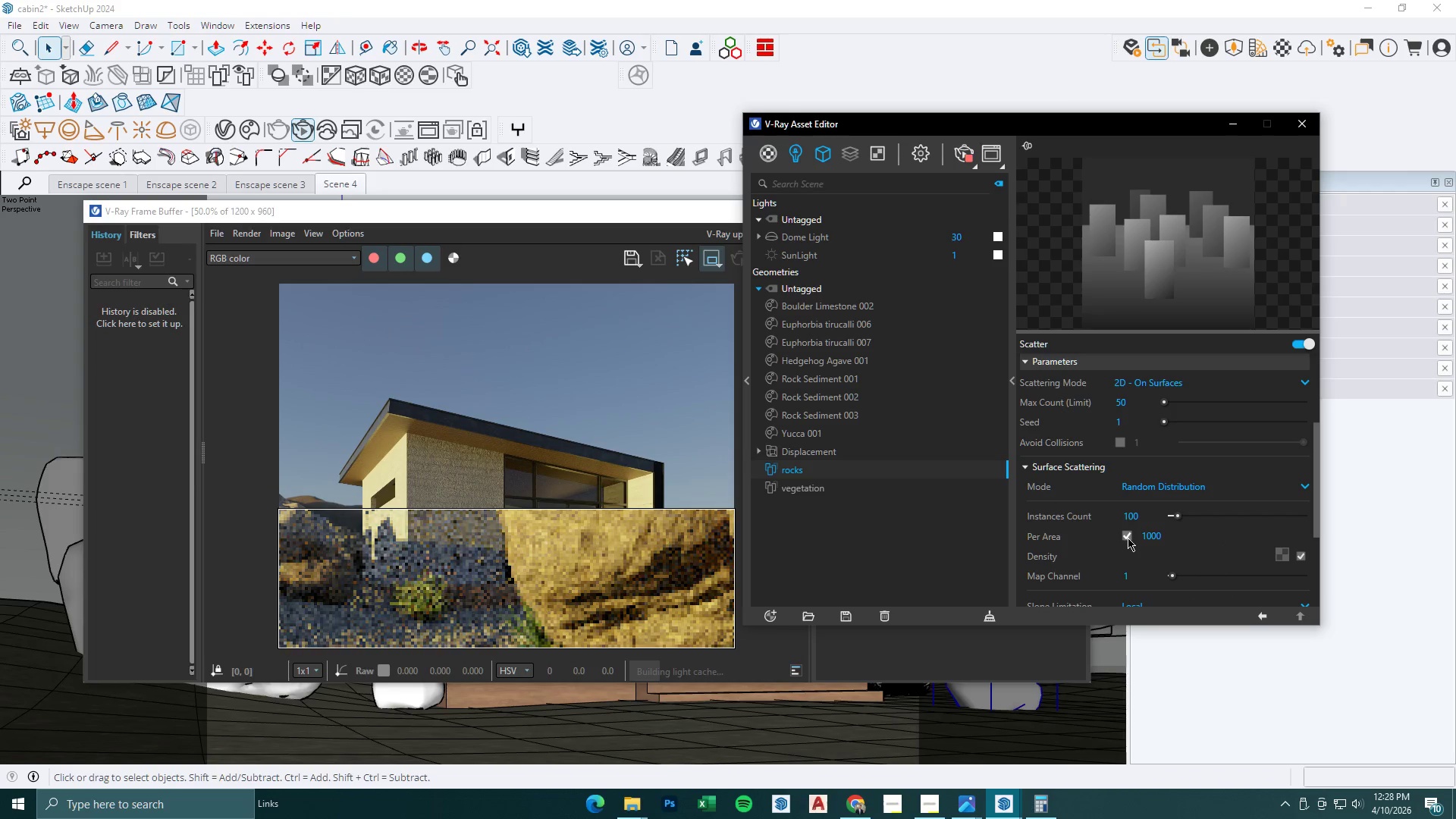 
left_click([1128, 538])
 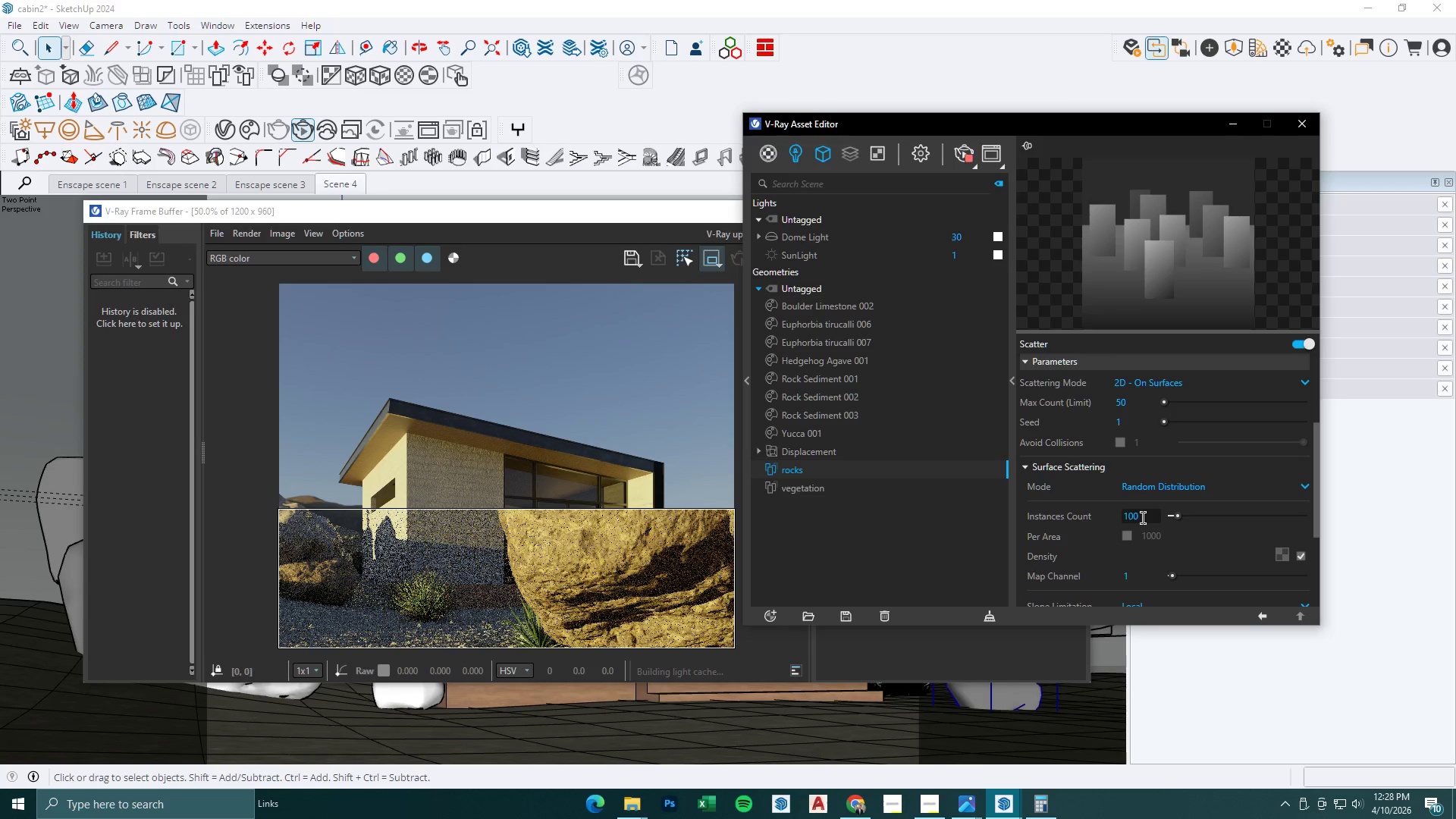 
left_click_drag(start_coordinate=[1146, 516], to_coordinate=[1103, 513])
 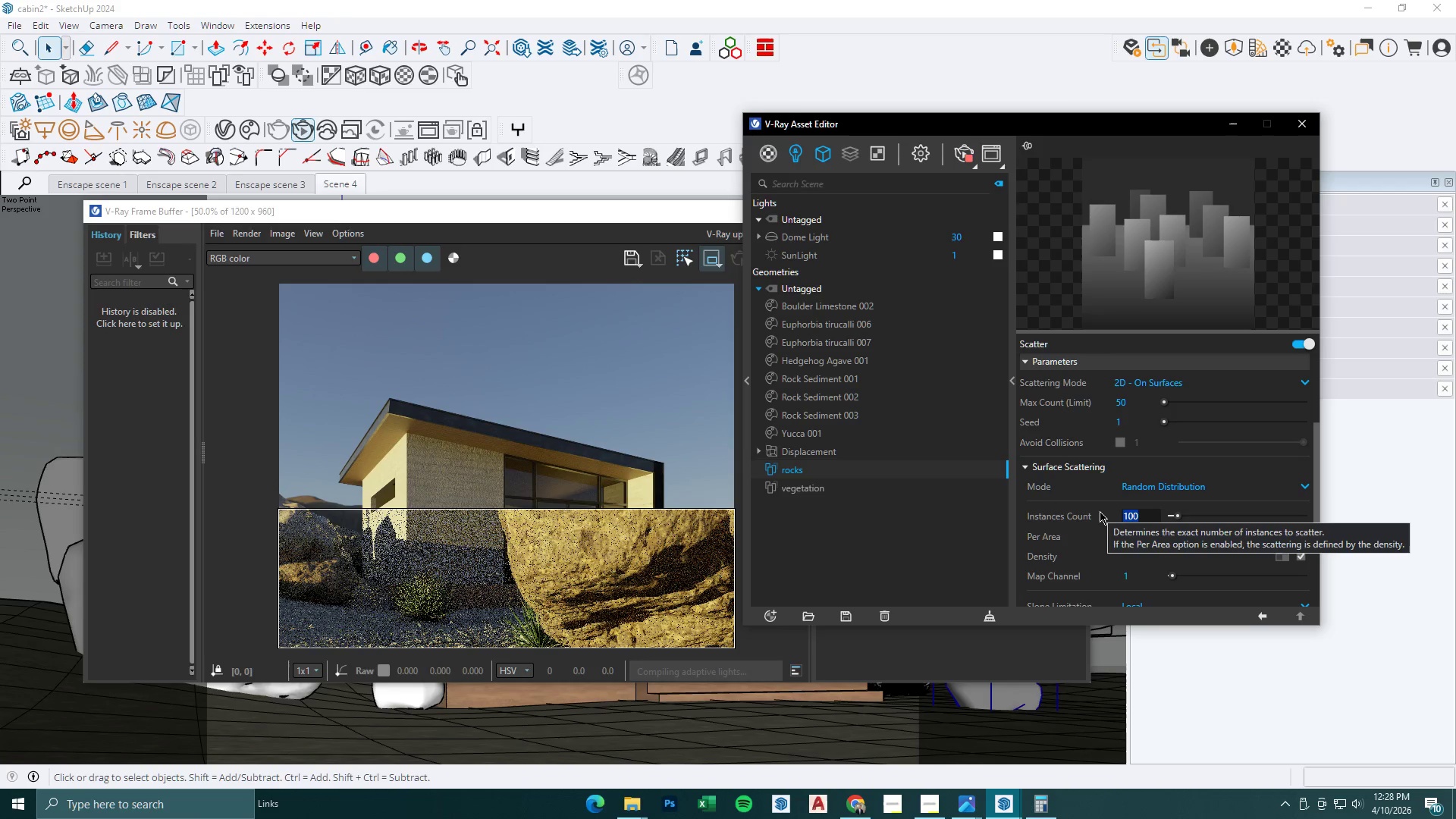 
key(Numpad2)
 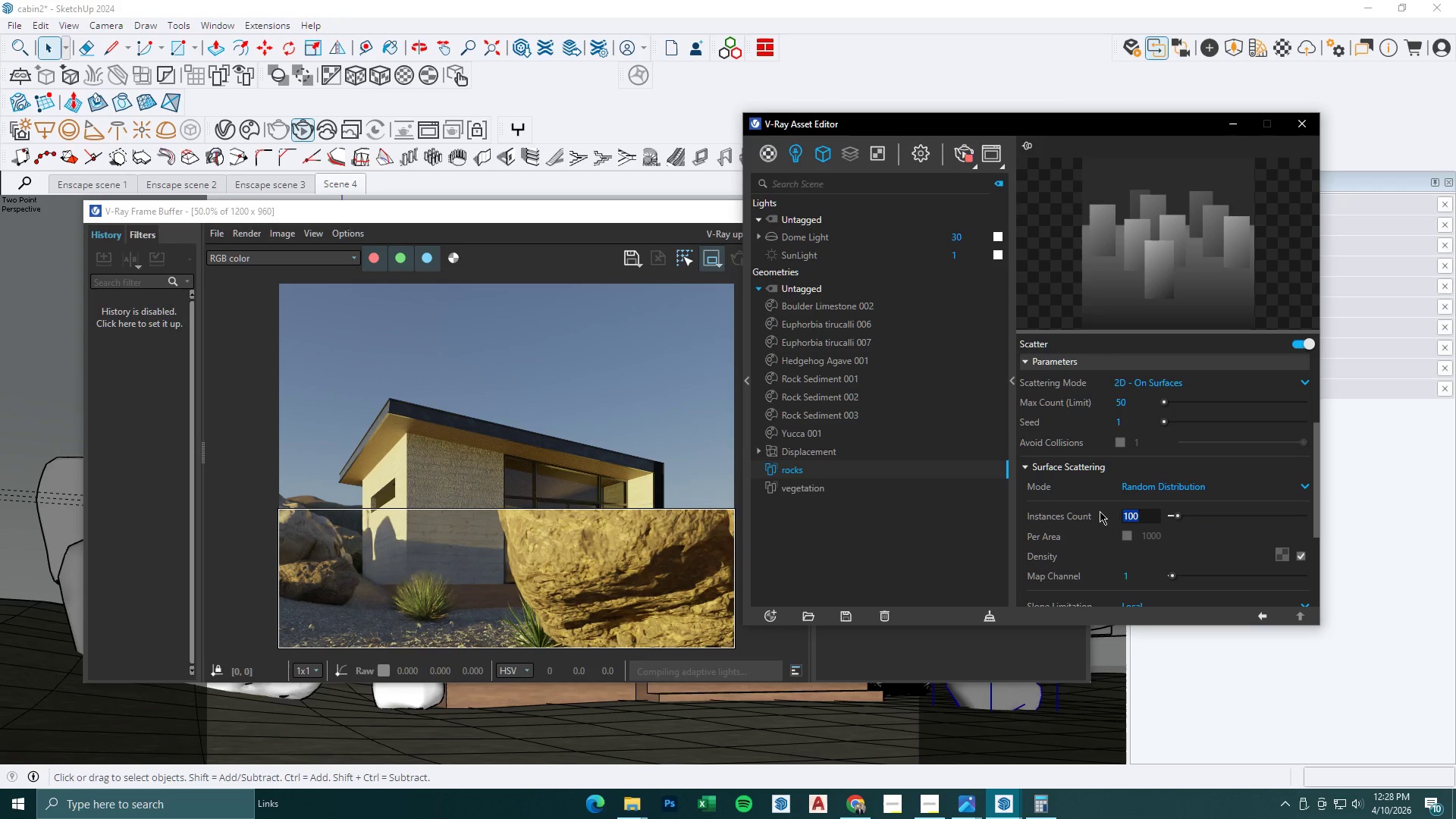 
key(Numpad0)
 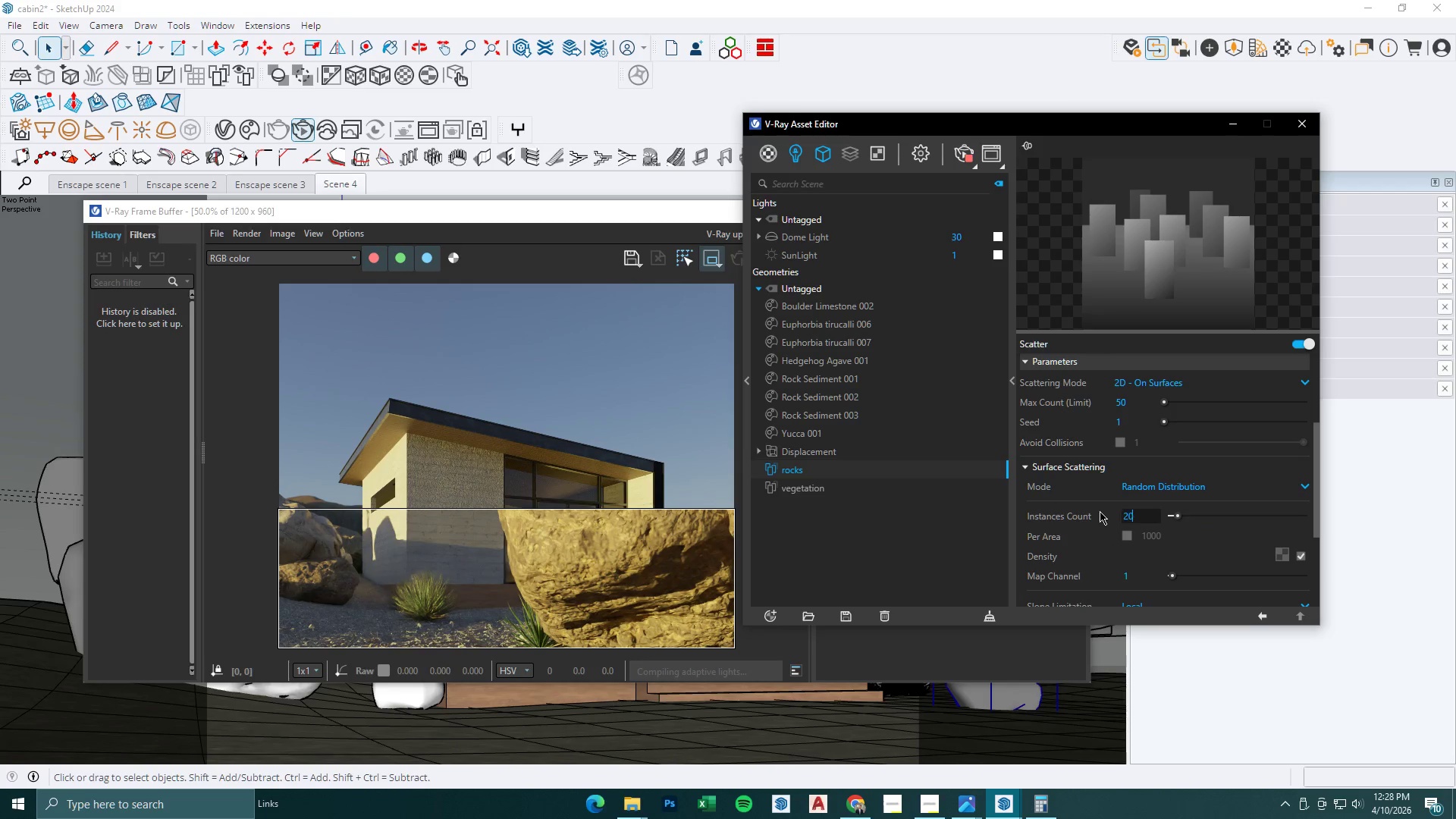 
key(Numpad0)
 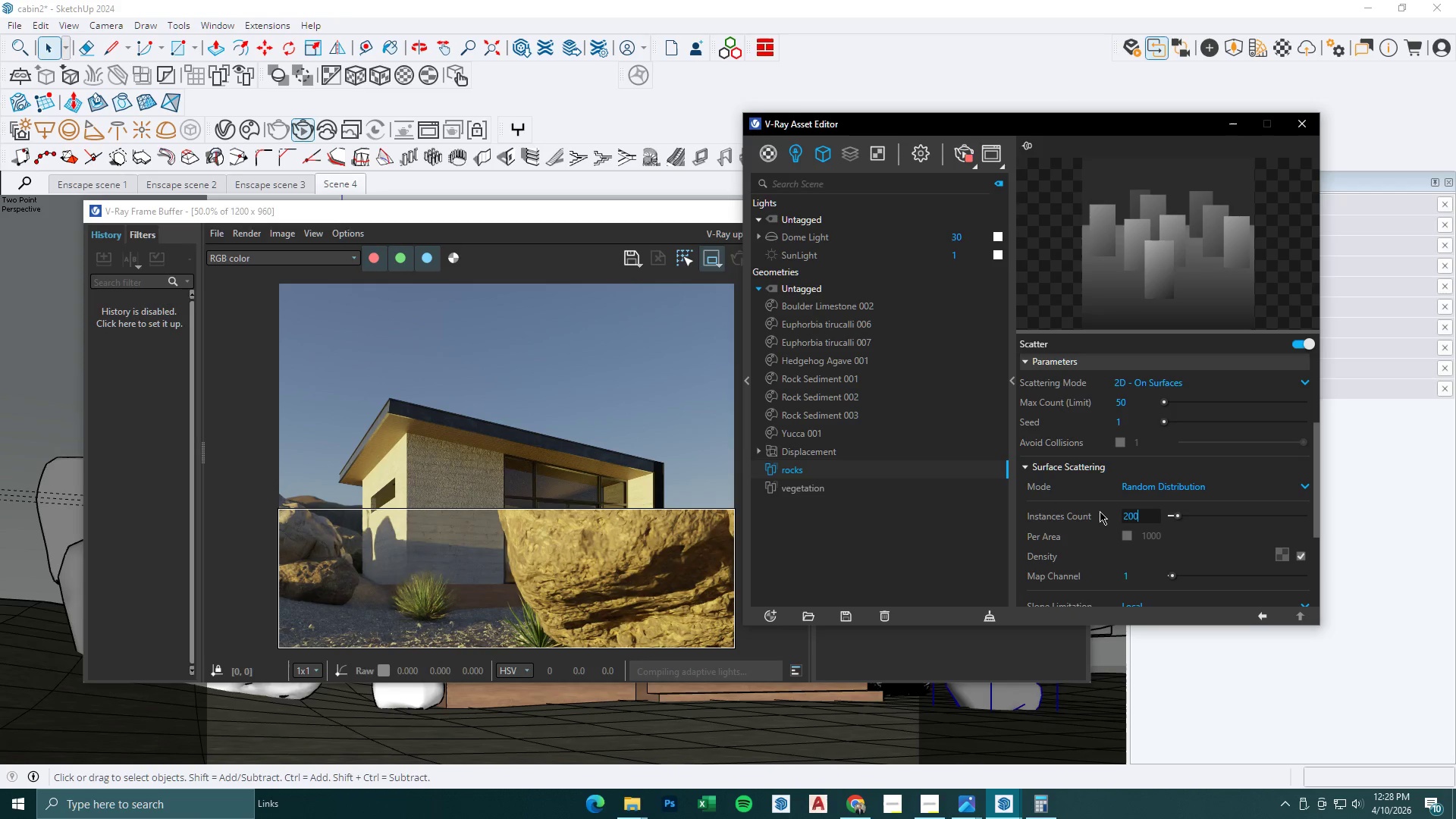 
key(NumpadEnter)
 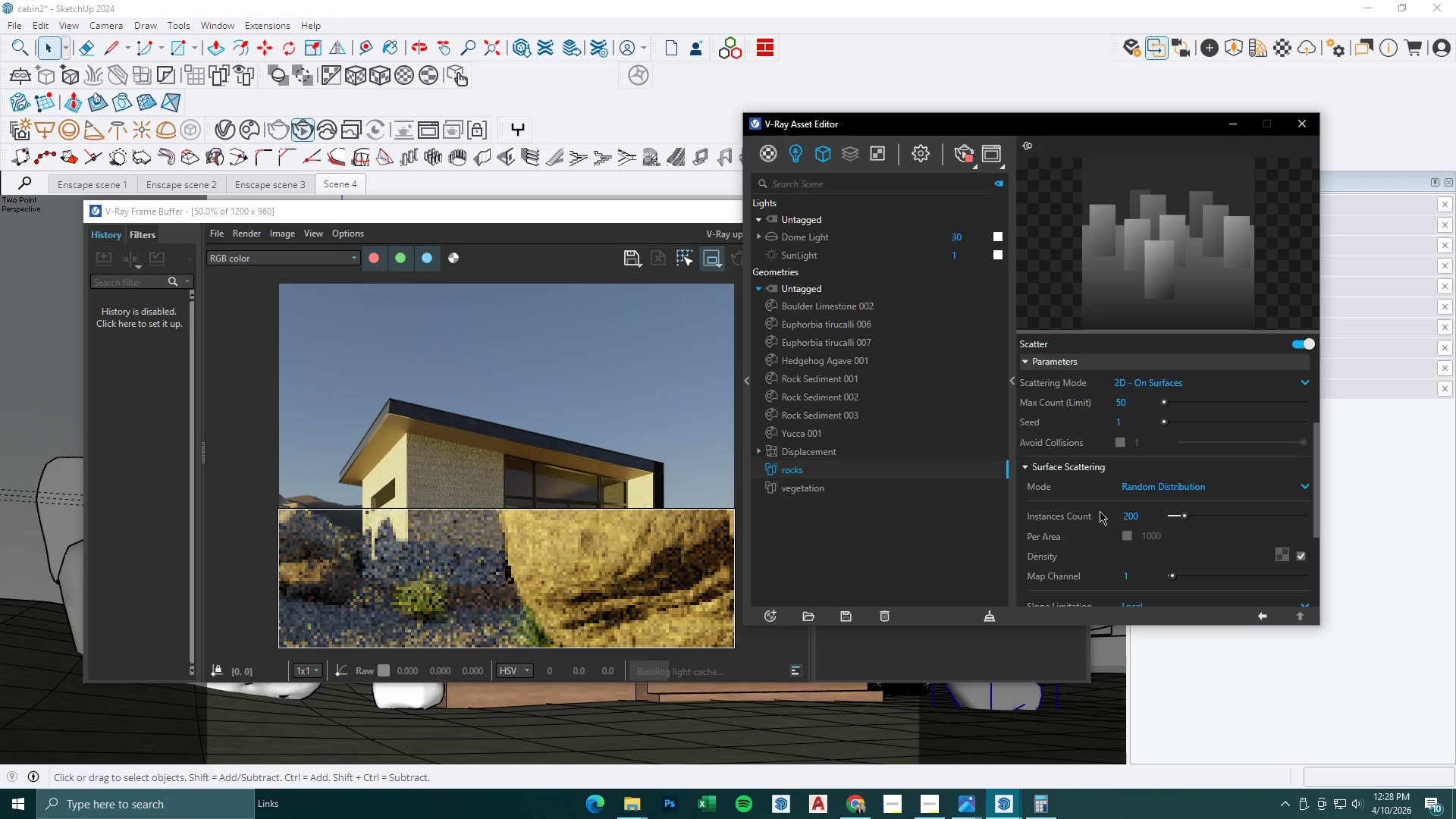 
left_click_drag(start_coordinate=[1141, 516], to_coordinate=[1096, 516])
 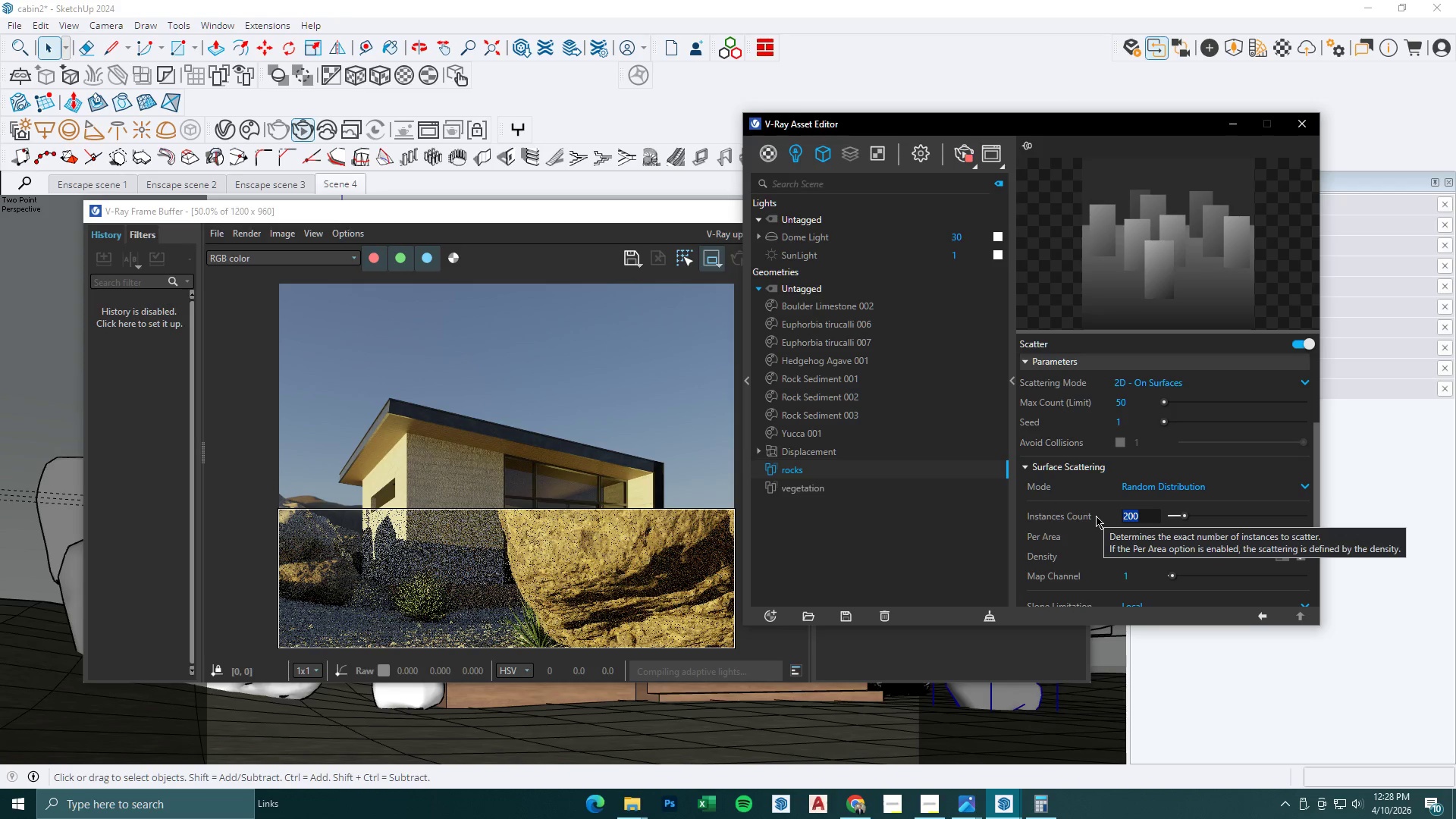 
key(Numpad1)
 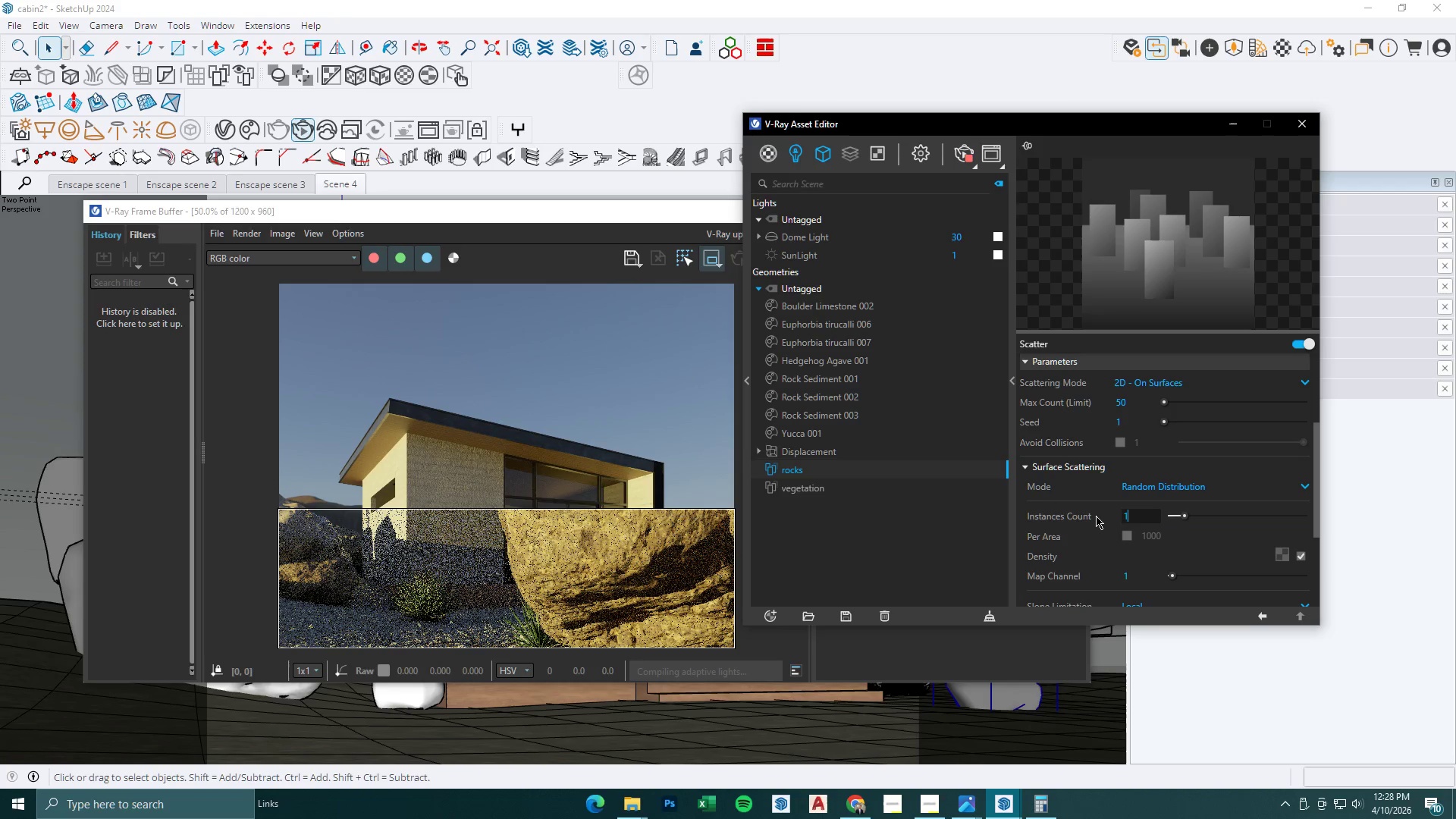 
key(Numpad0)
 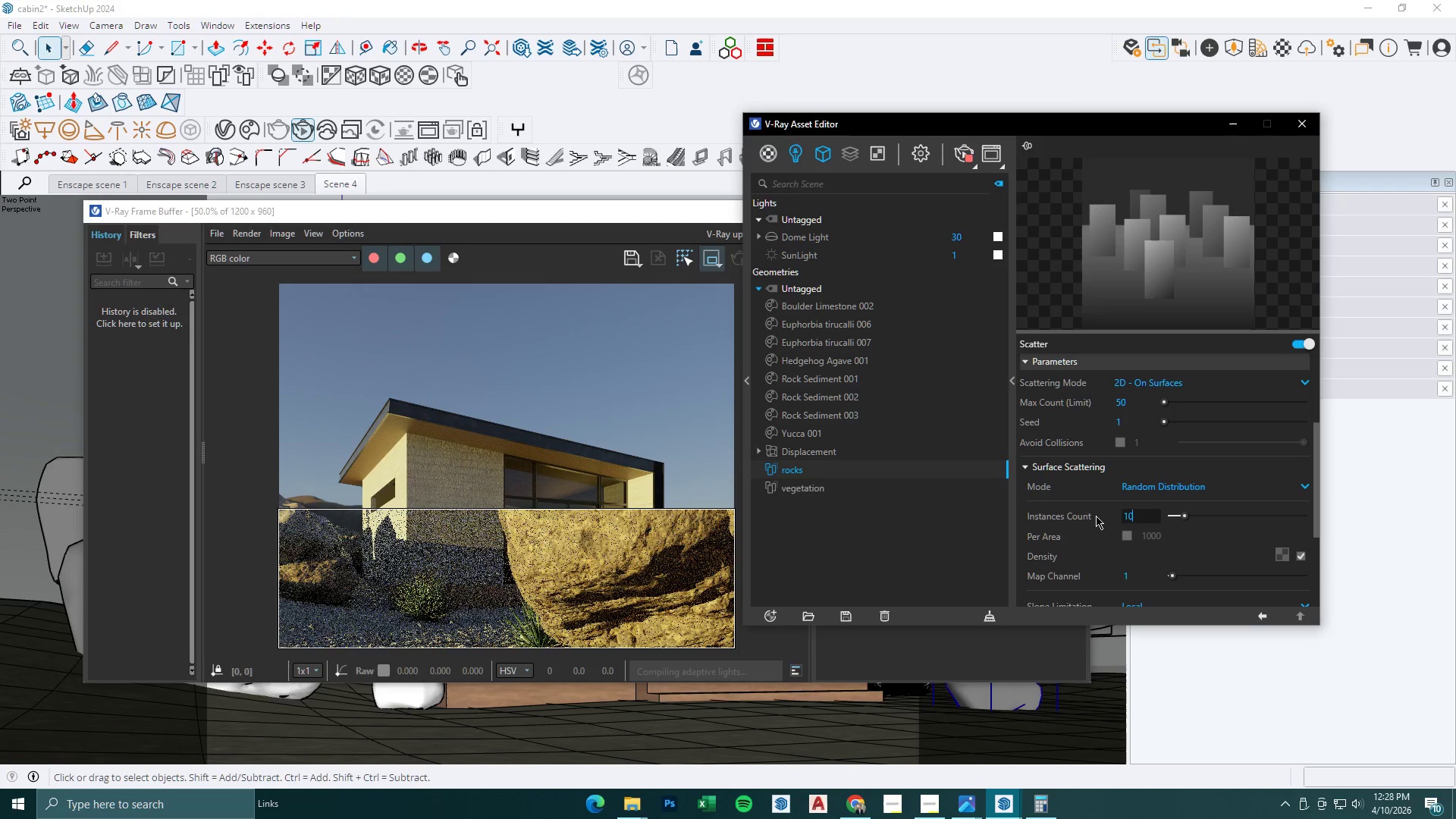 
key(Numpad0)
 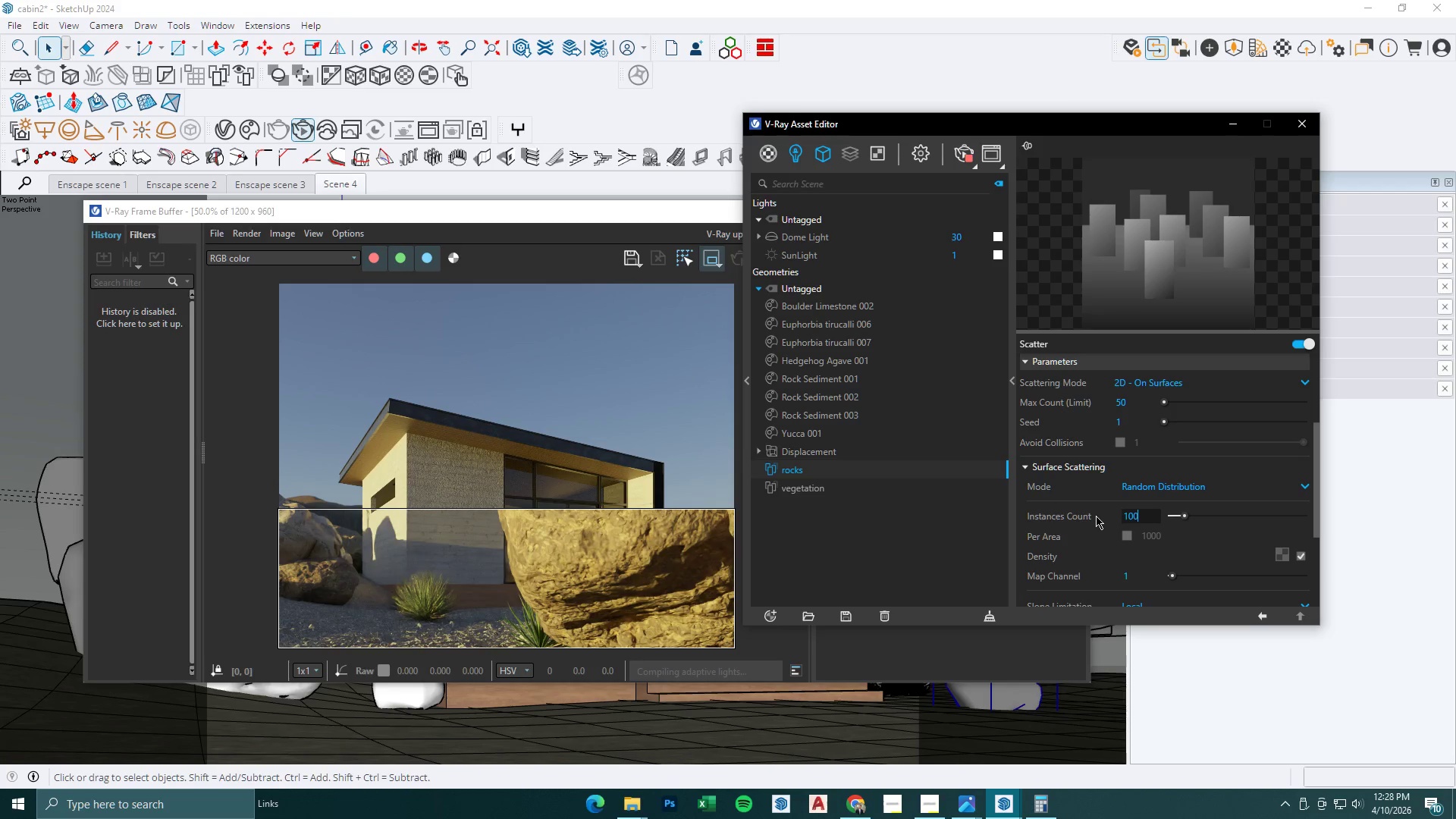 
key(NumpadEnter)
 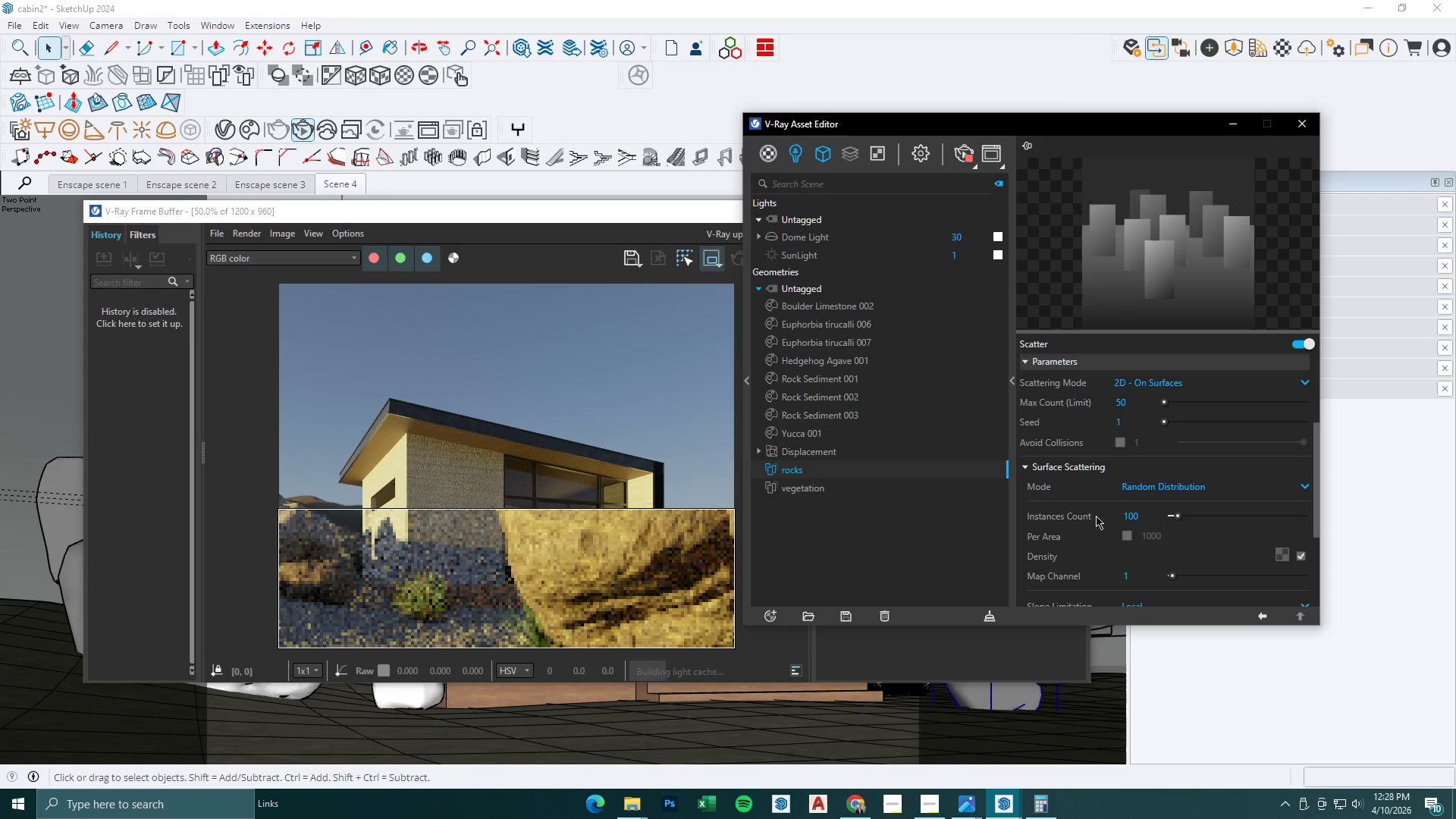 
scroll: coordinate [1134, 513], scroll_direction: down, amount: 2.0
 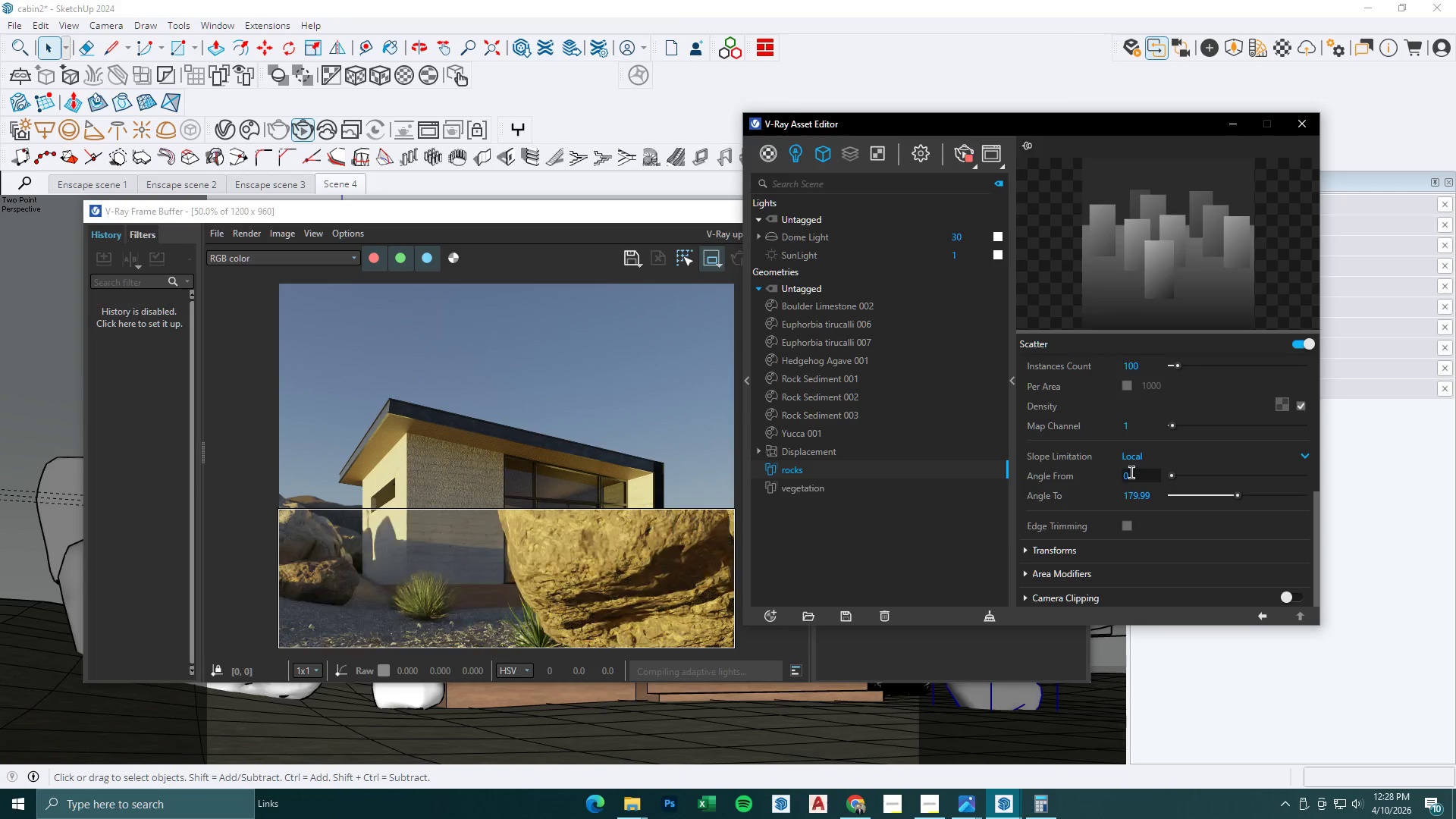 
double_click([1141, 451])
 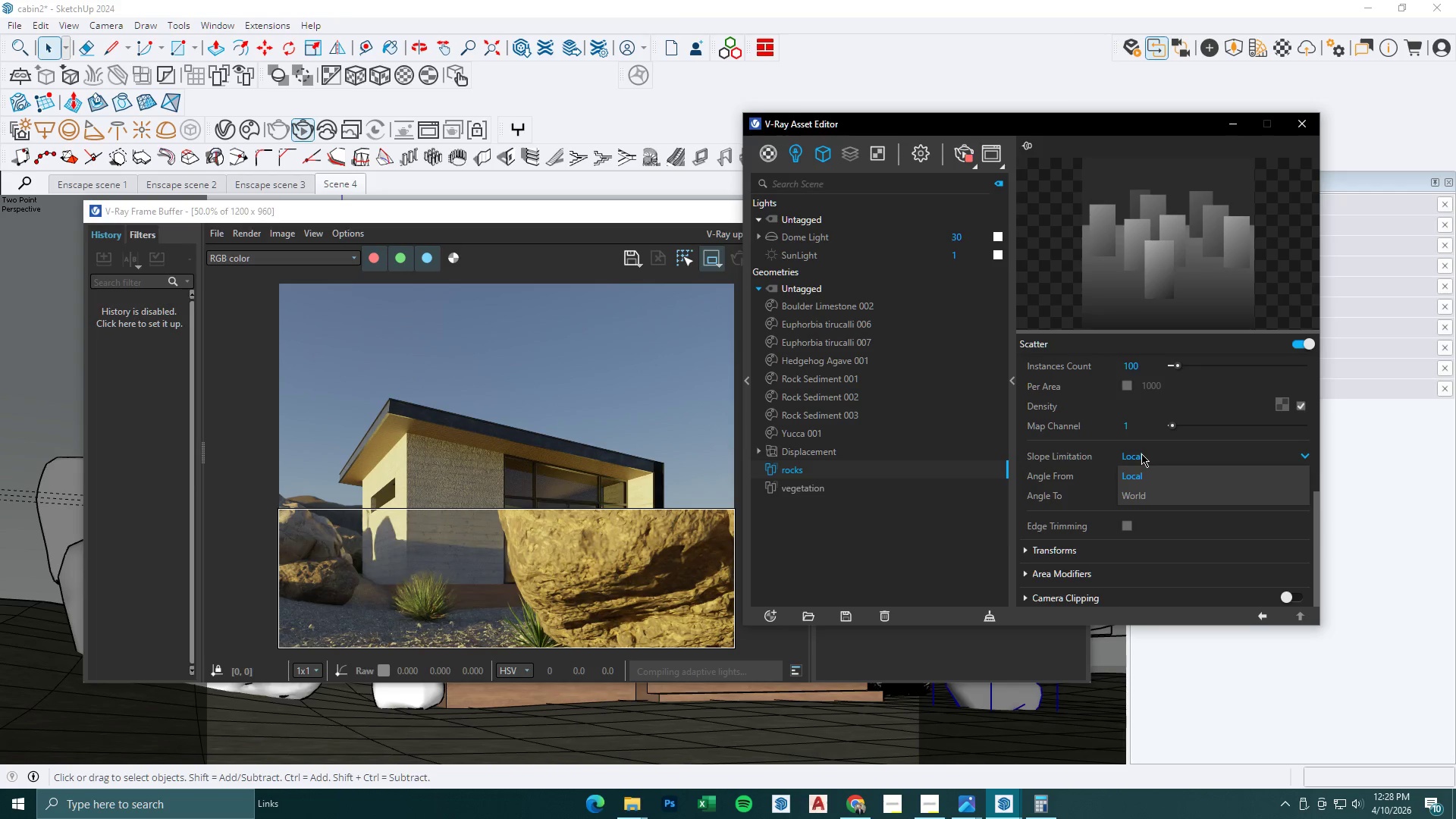 
left_click([1141, 453])
 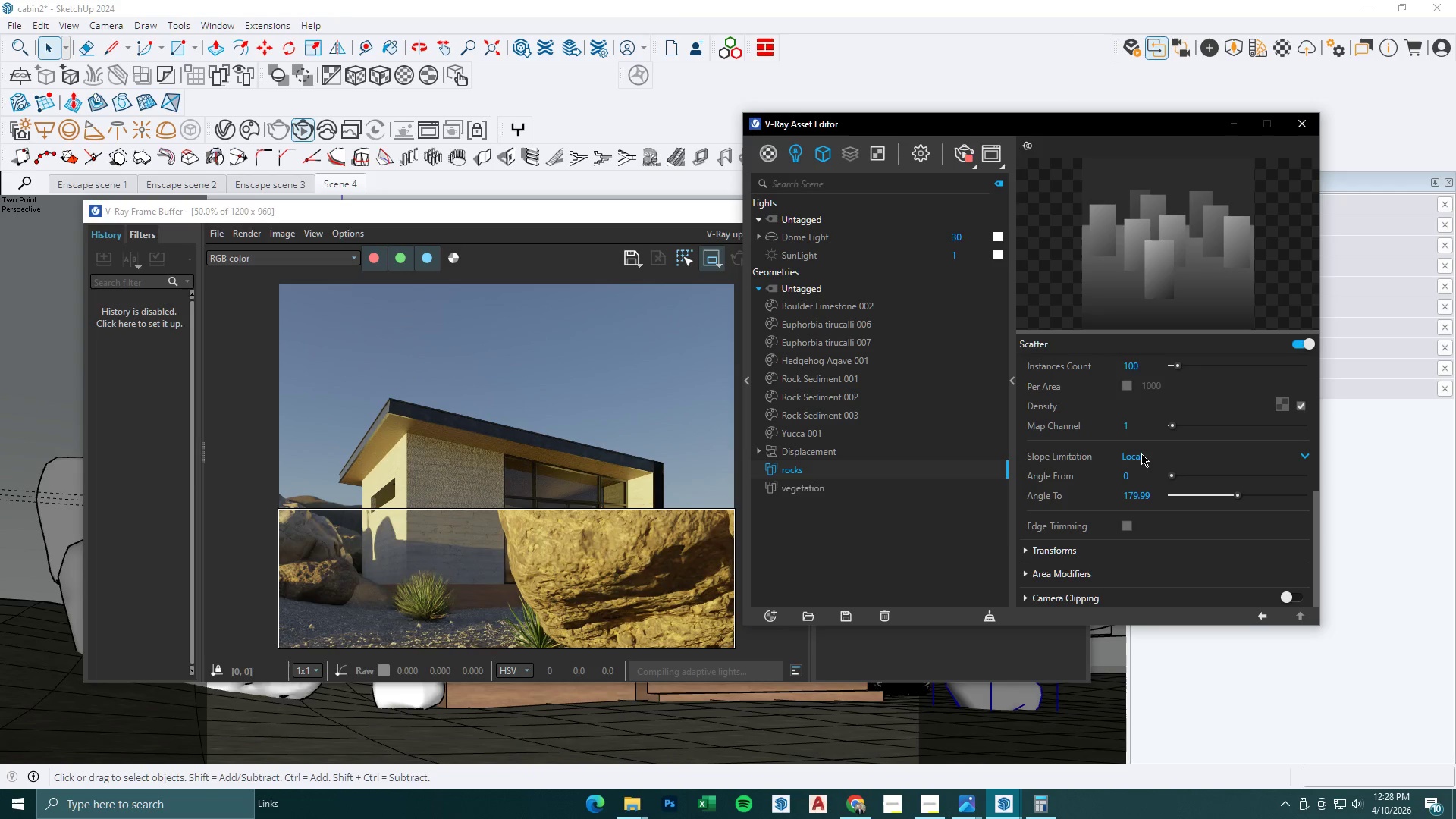 
left_click([1144, 460])
 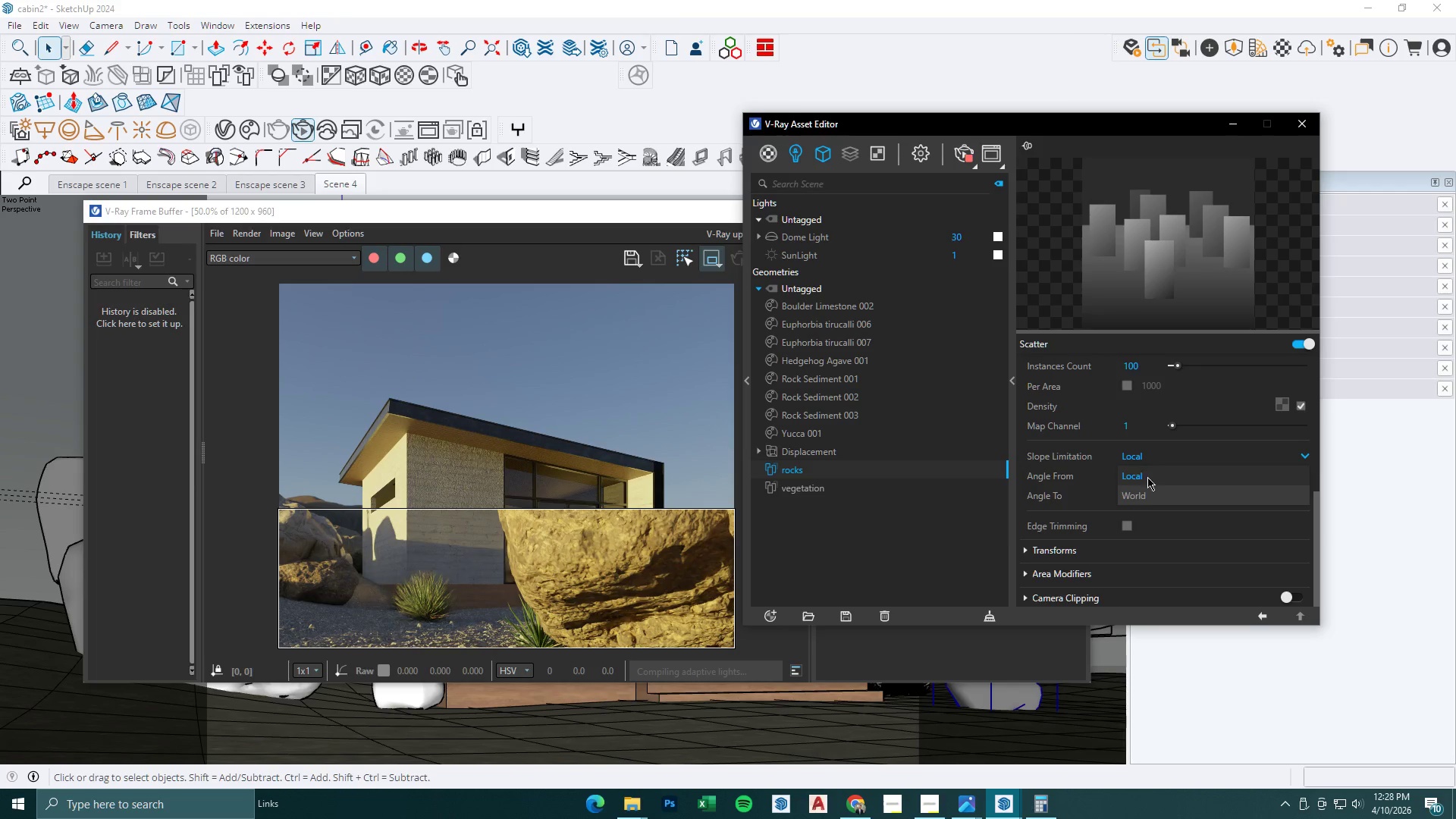 
left_click([1150, 493])
 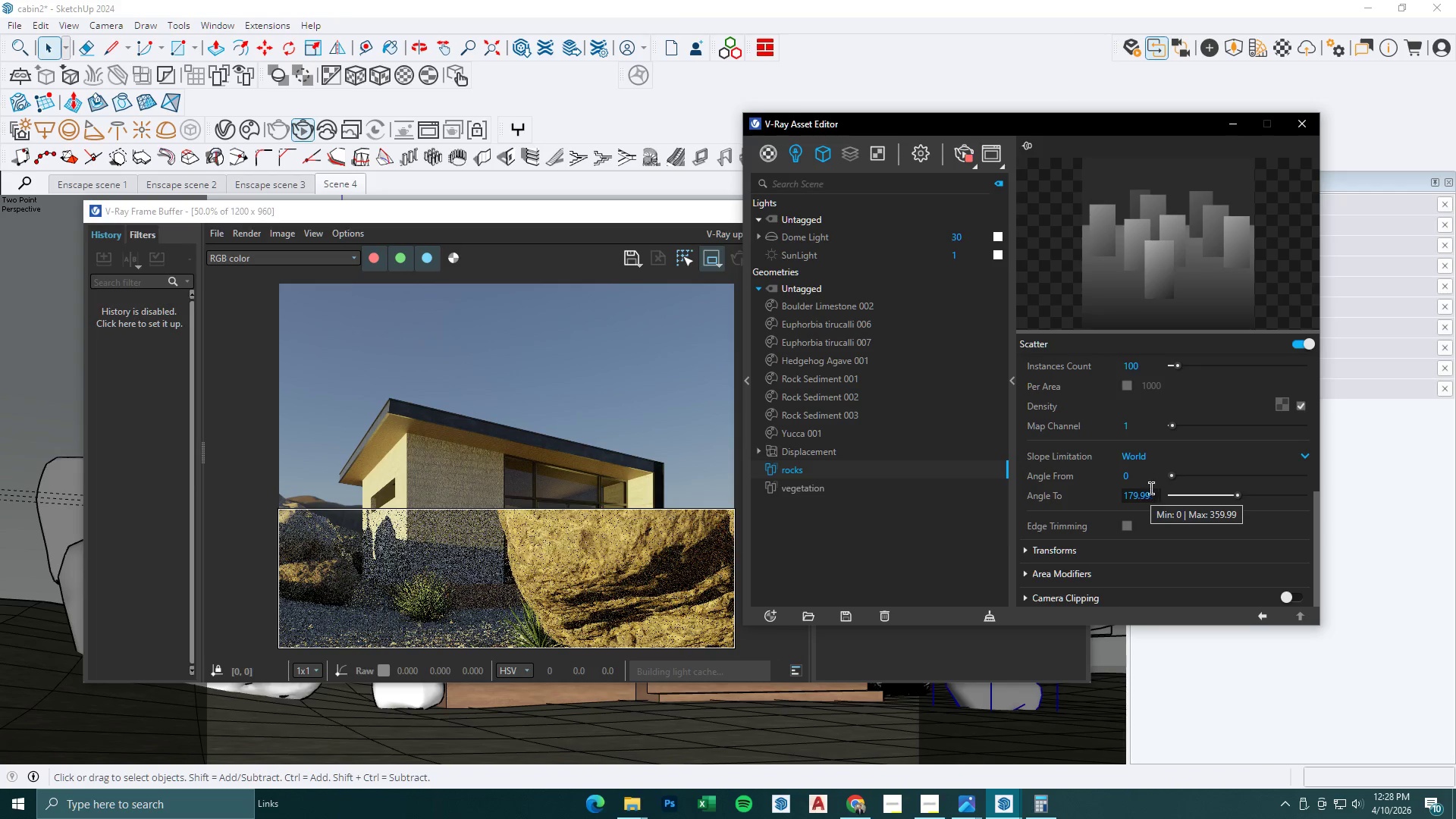 
double_click([1147, 478])
 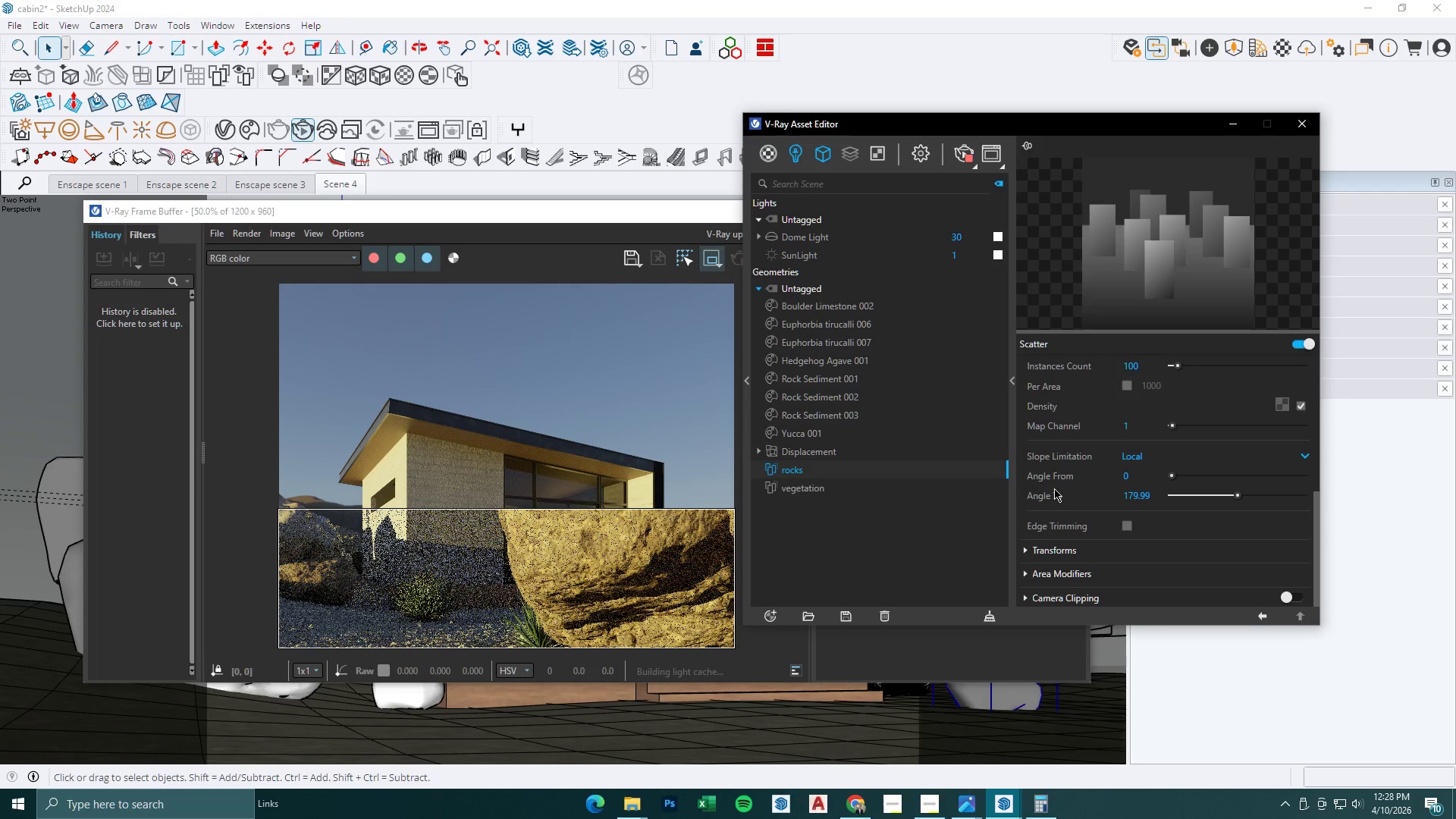 
scroll: coordinate [1055, 491], scroll_direction: down, amount: 2.0
 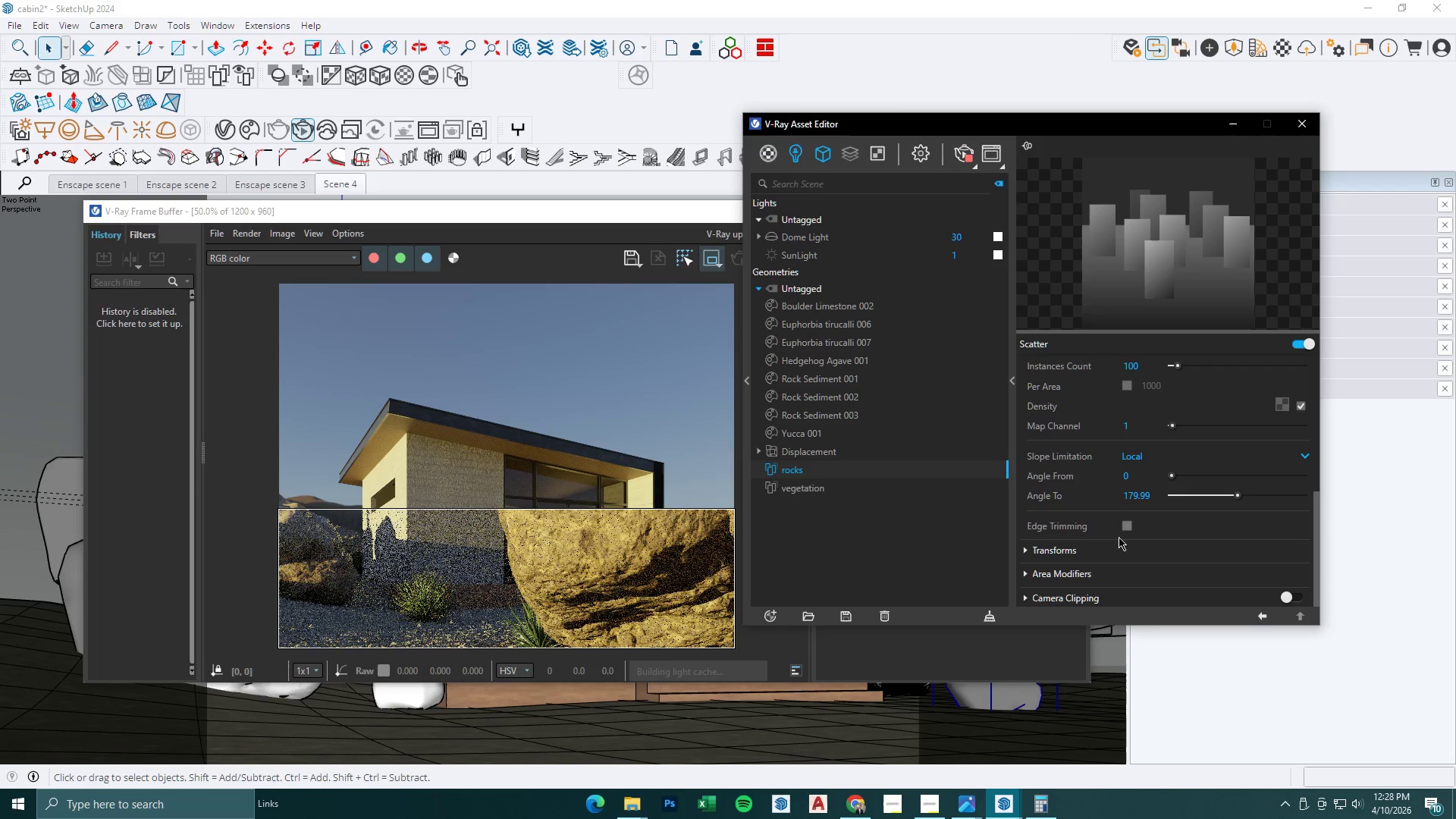 
left_click([1101, 553])
 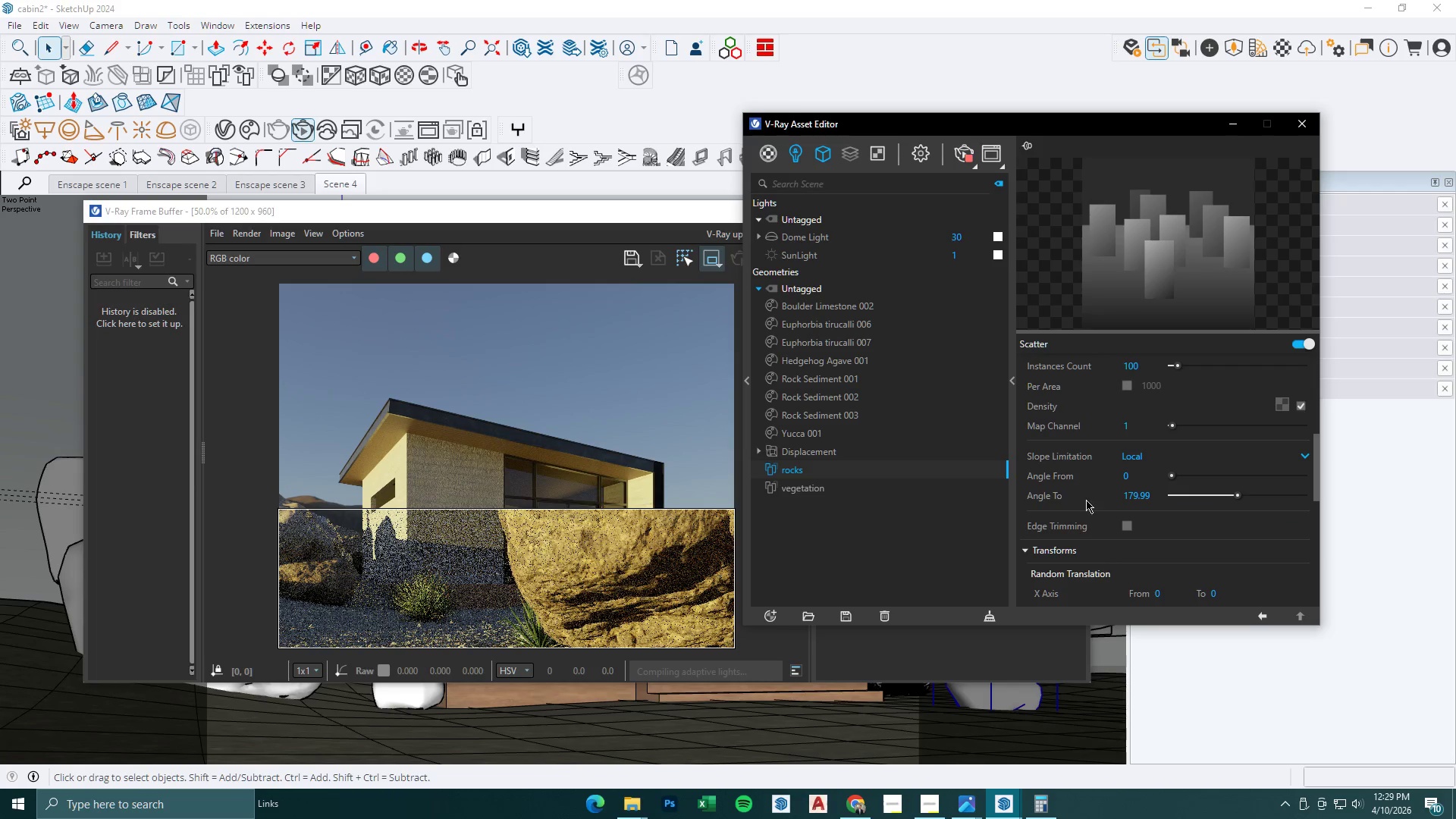 
scroll: coordinate [1084, 496], scroll_direction: down, amount: 3.0
 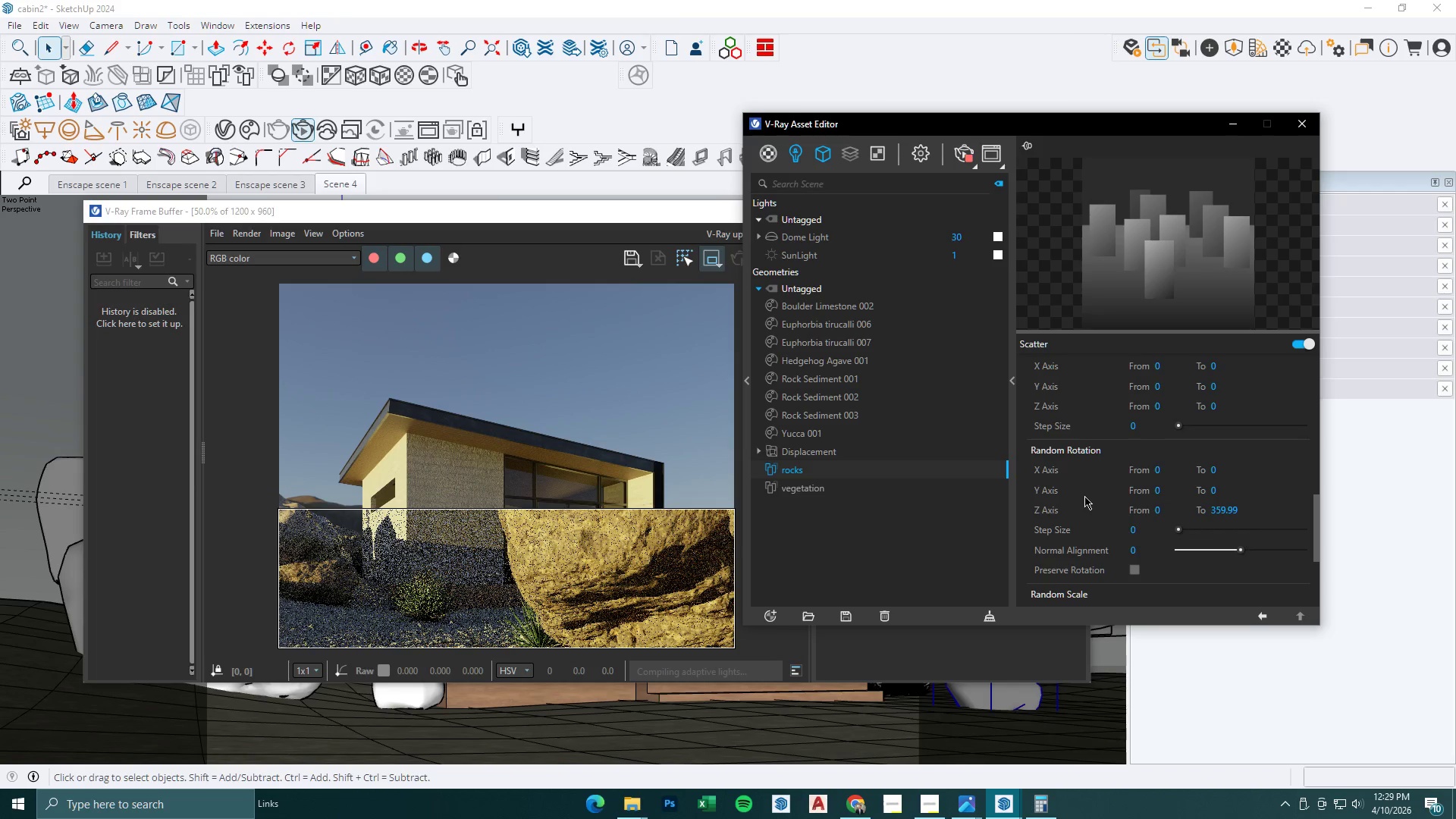 
scroll: coordinate [1084, 496], scroll_direction: up, amount: 1.0
 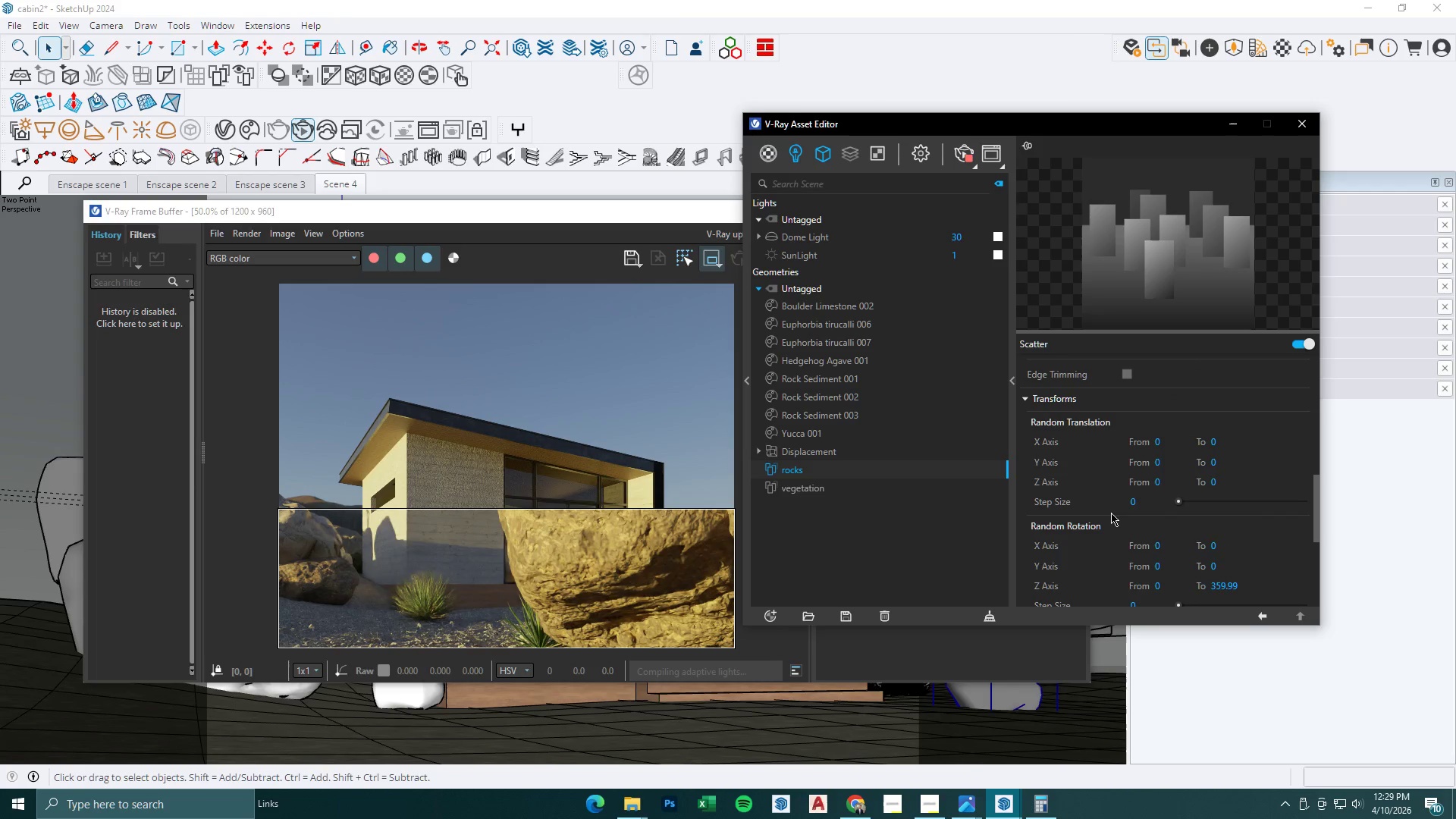 
scroll: coordinate [1103, 530], scroll_direction: down, amount: 2.0
 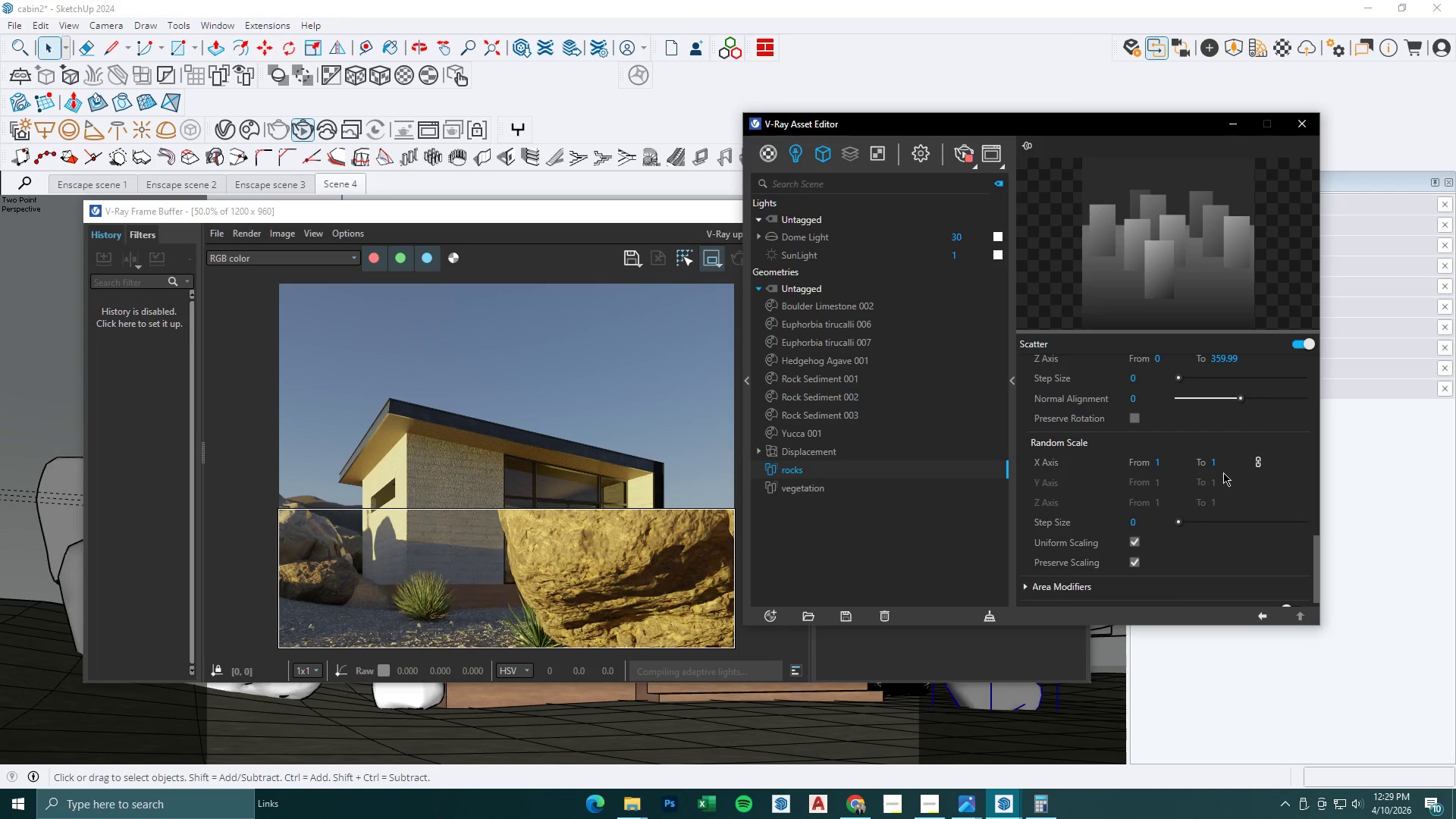 
left_click_drag(start_coordinate=[1228, 463], to_coordinate=[1165, 463])
 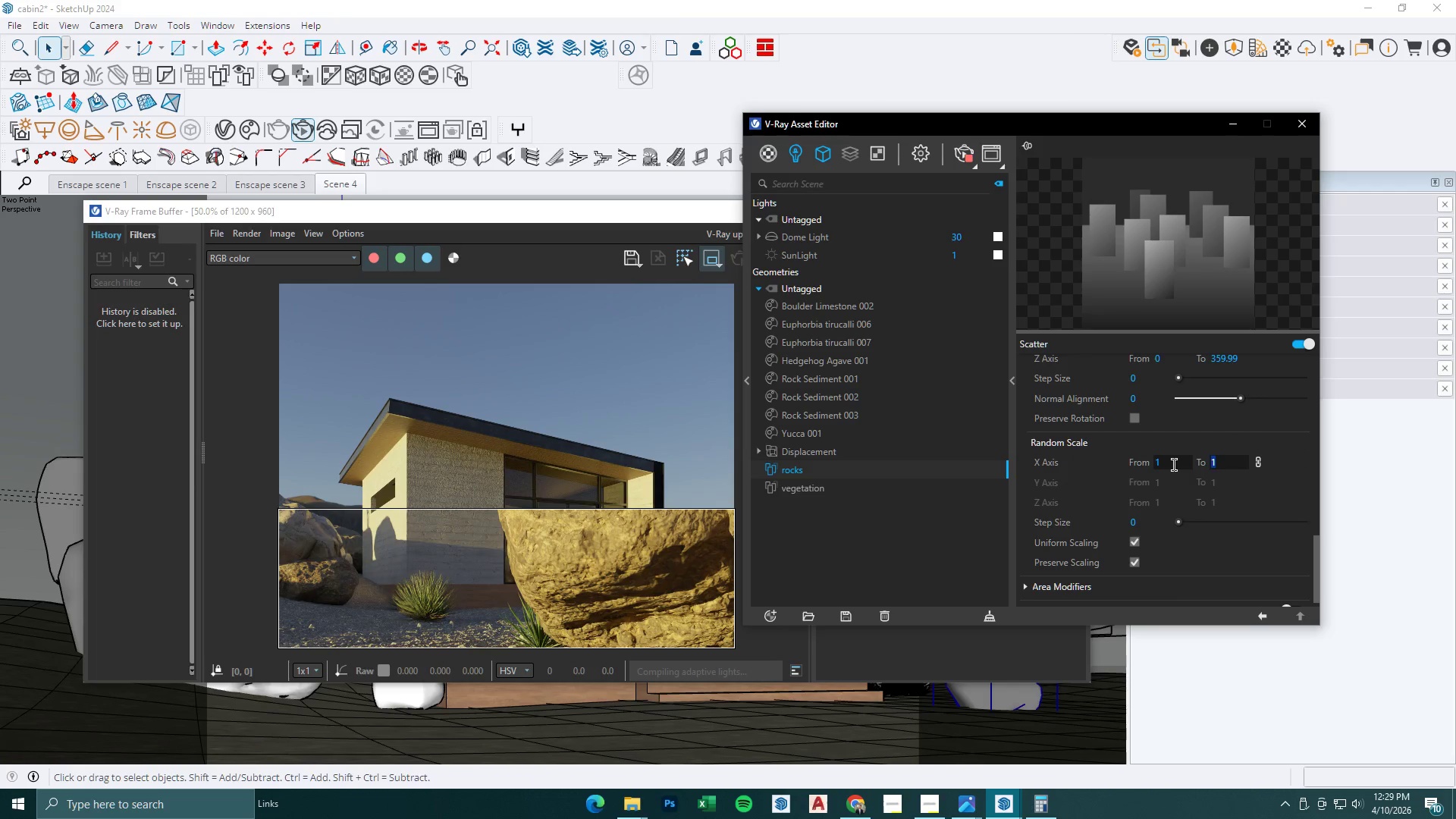 
key(NumpadDecimal)
 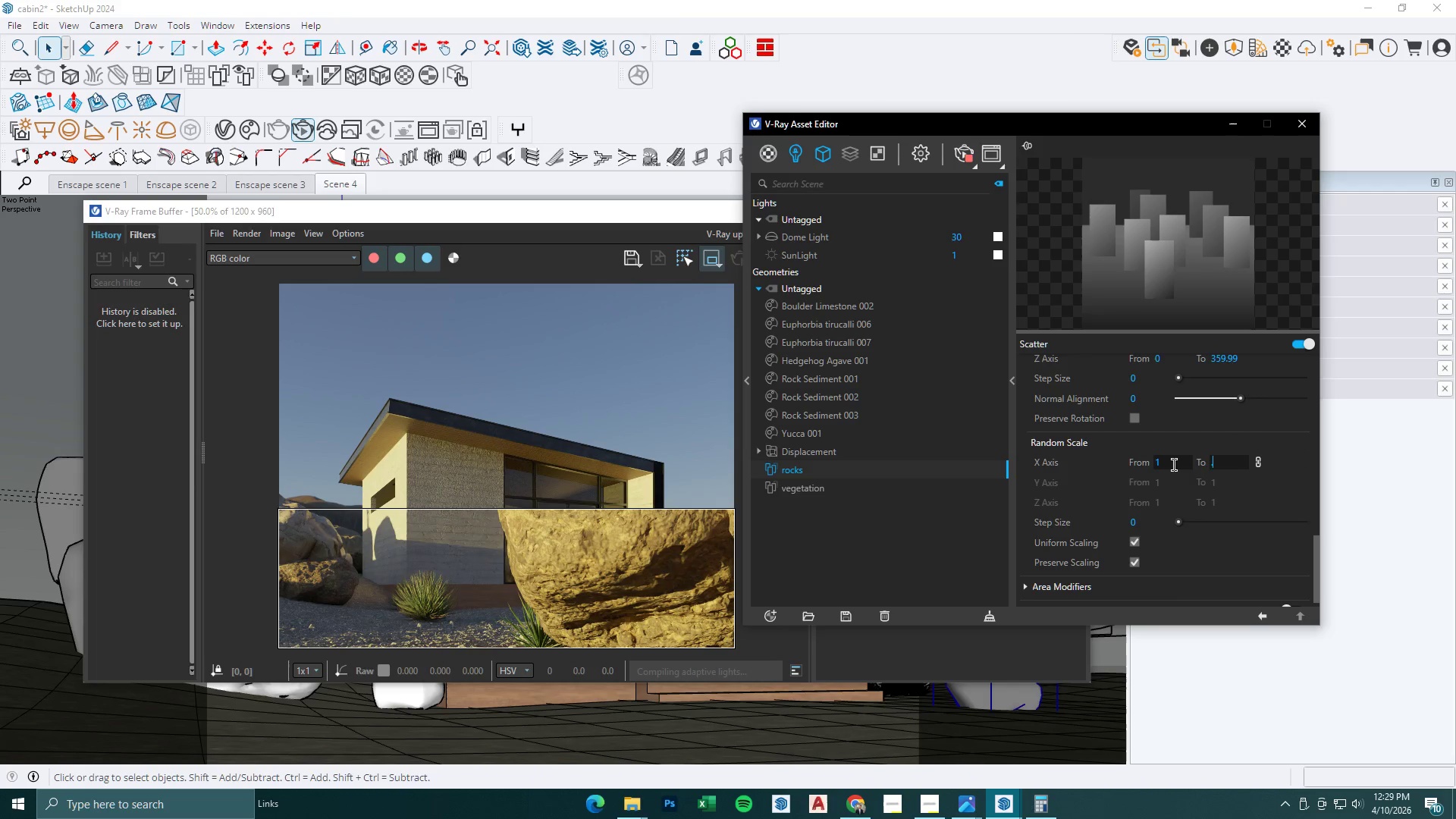 
key(Numpad5)
 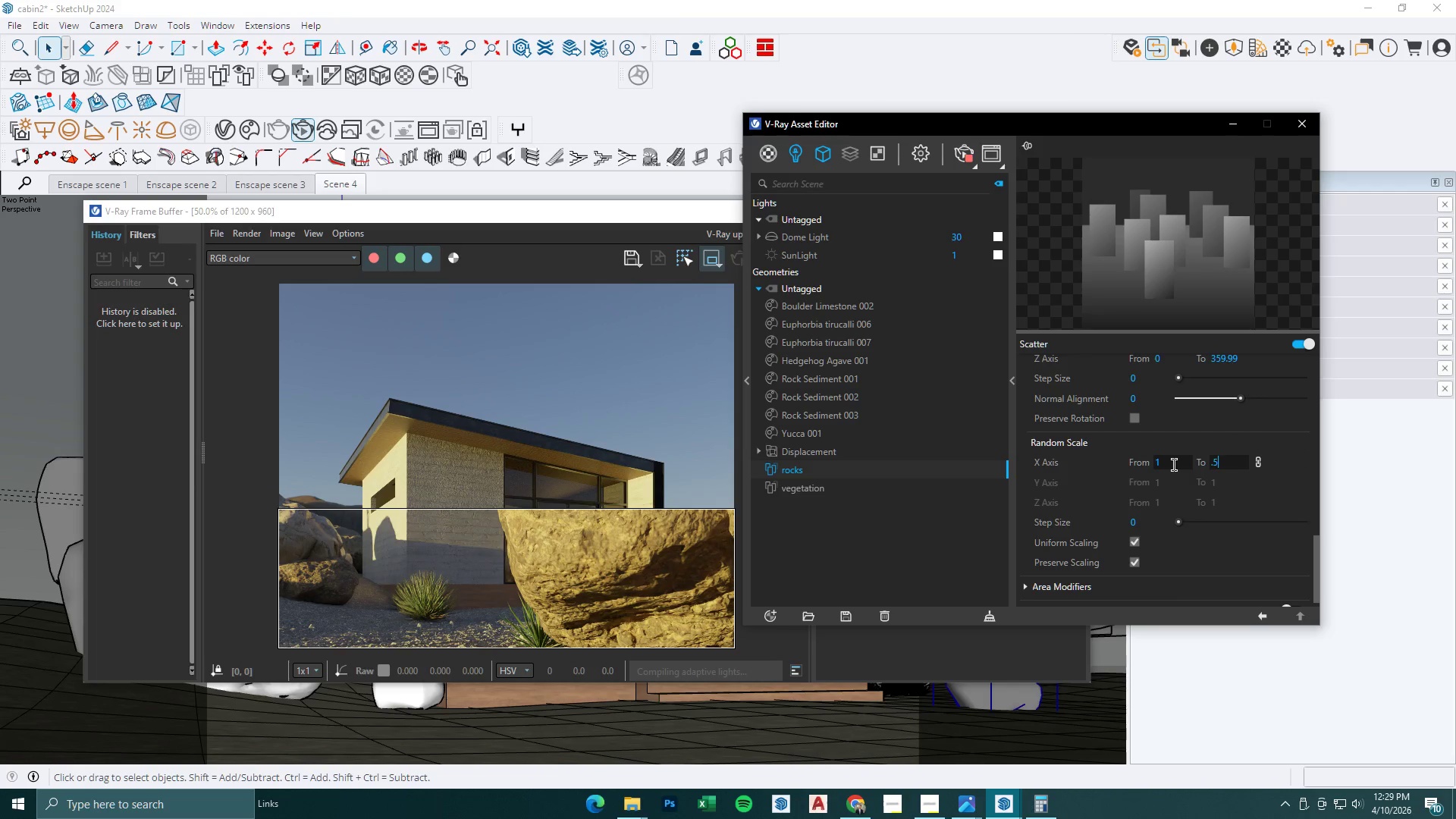 
key(NumpadEnter)
 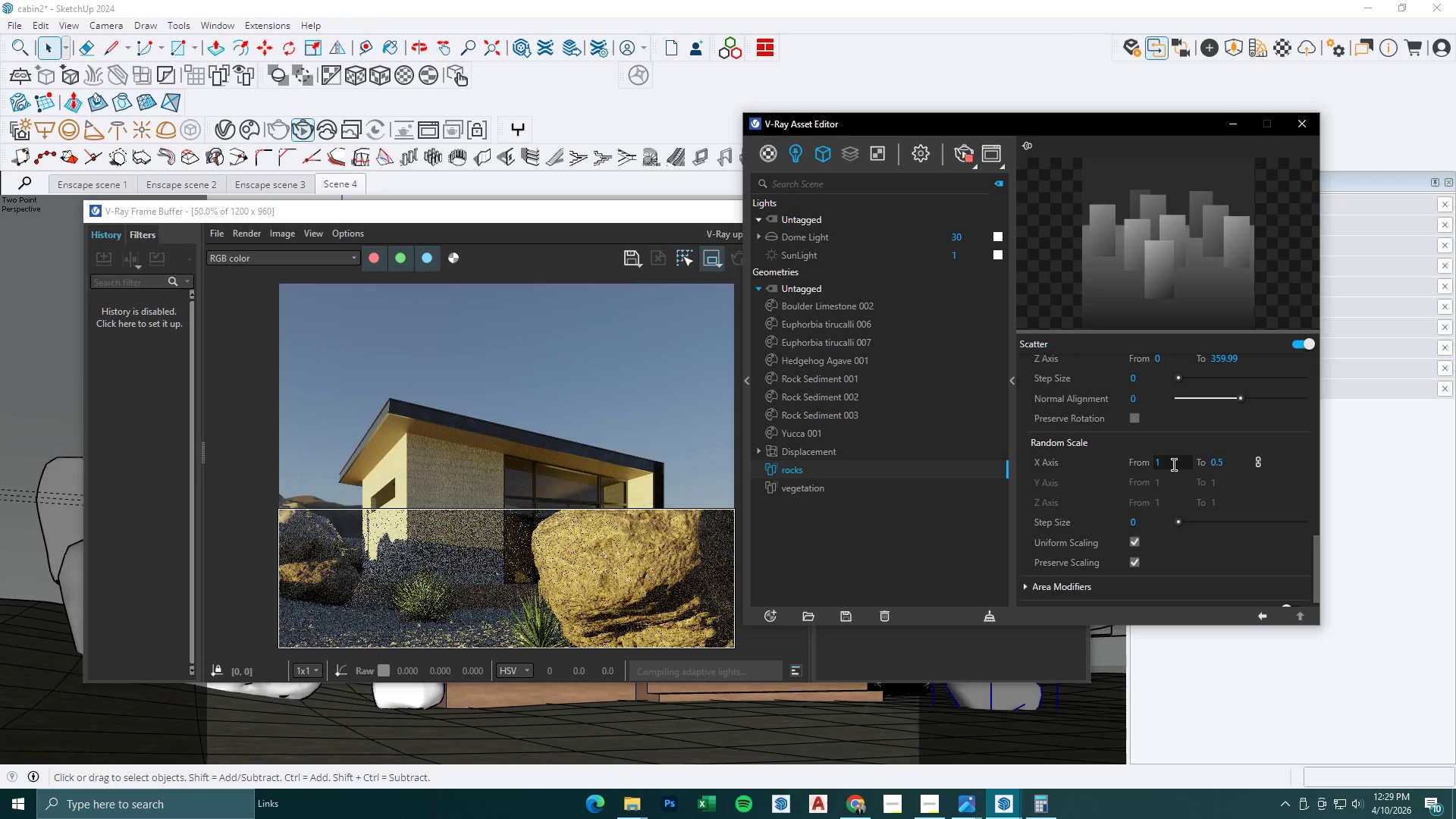 
scroll: coordinate [1175, 548], scroll_direction: down, amount: 1.0
 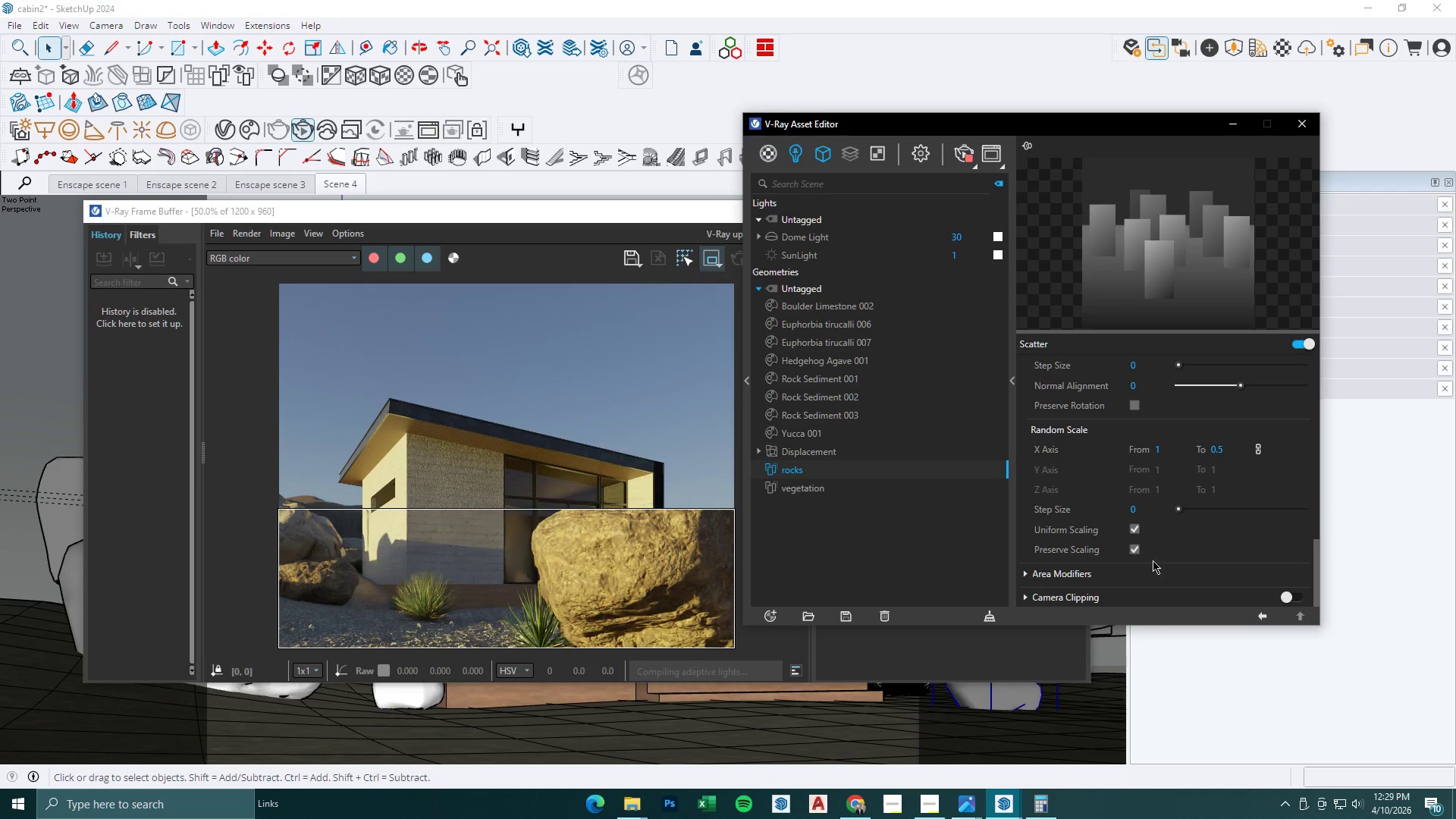 
left_click([1140, 571])
 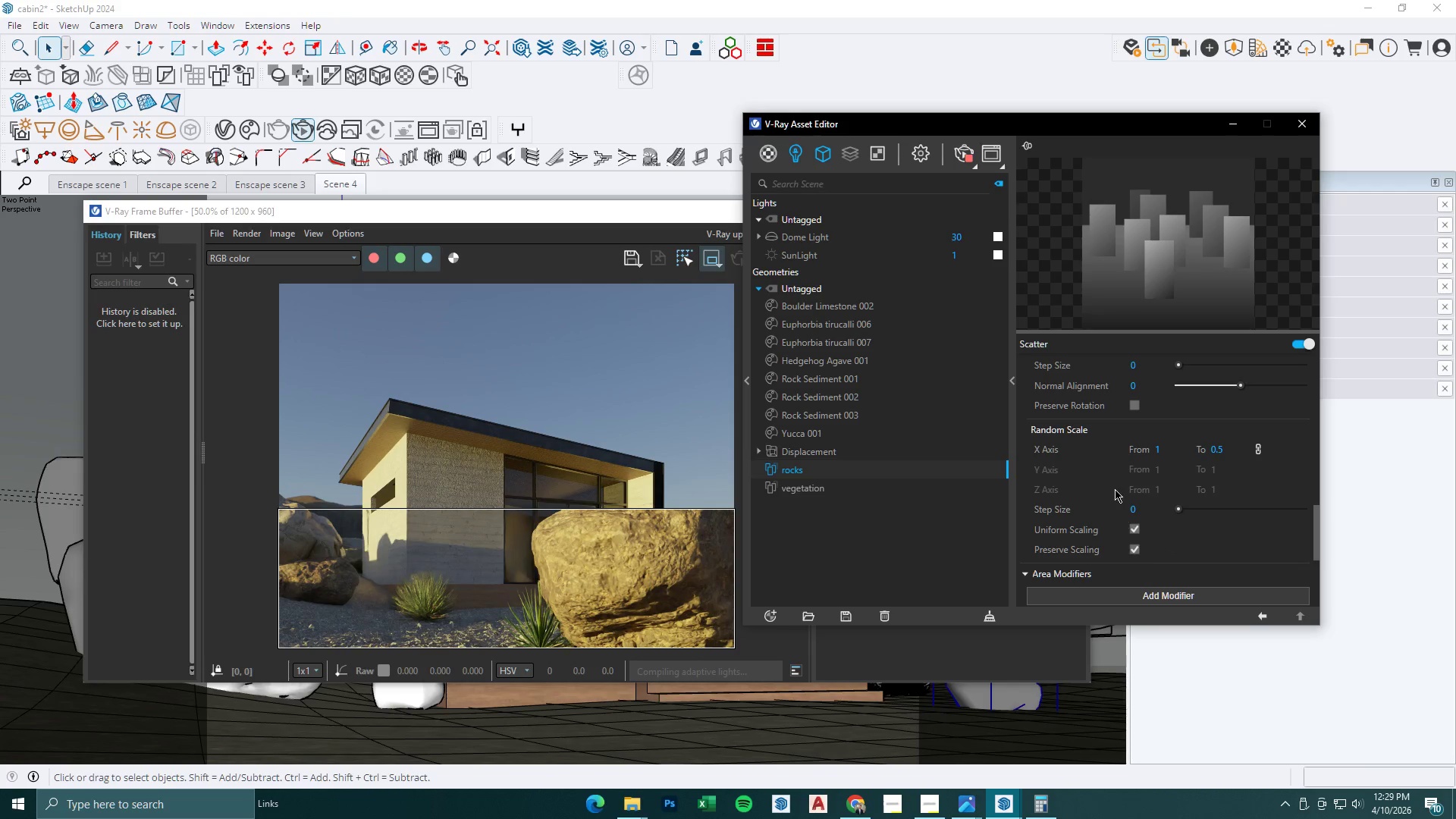 
scroll: coordinate [1124, 485], scroll_direction: down, amount: 4.0
 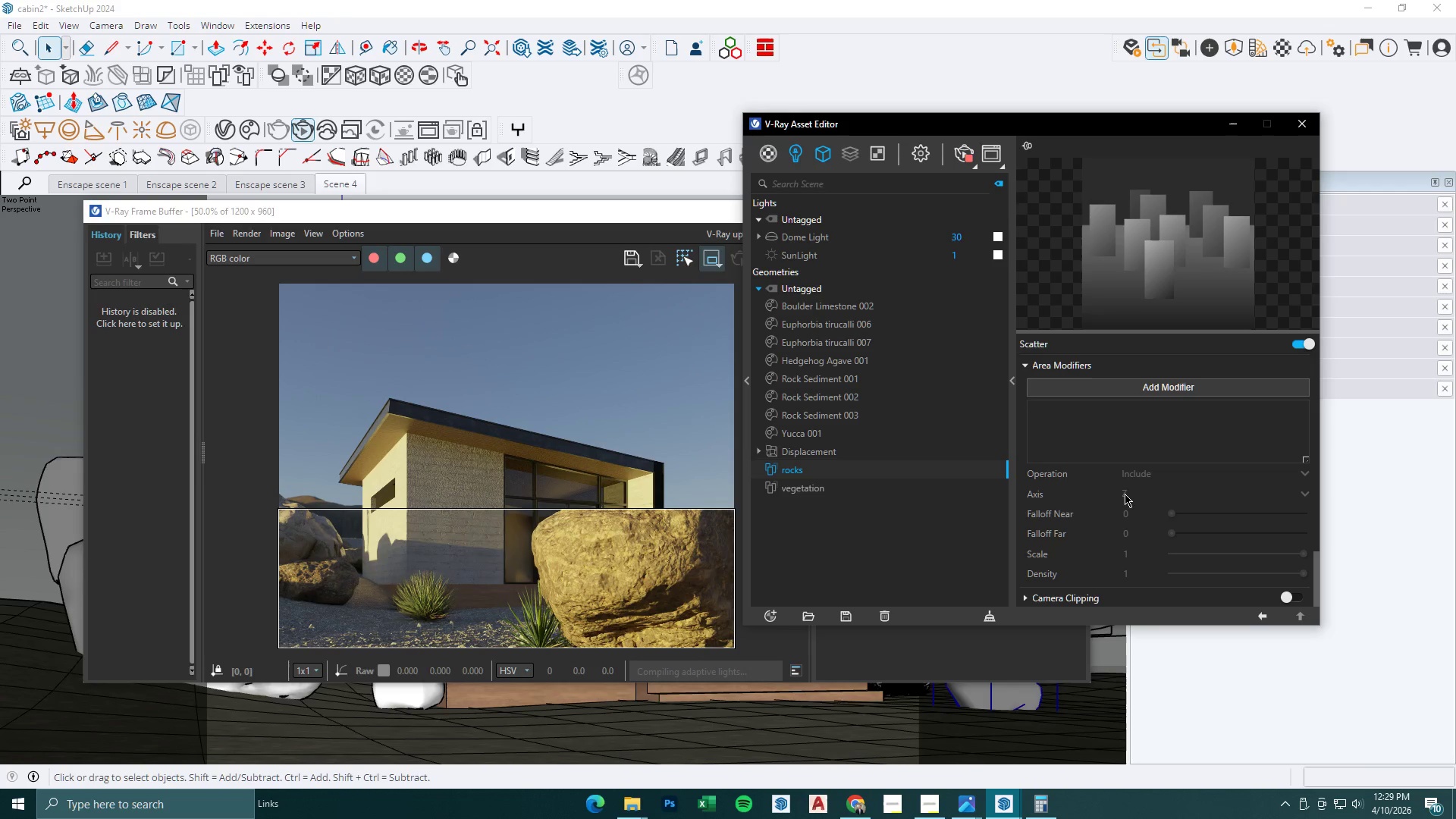 
scroll: coordinate [1127, 500], scroll_direction: up, amount: 5.0
 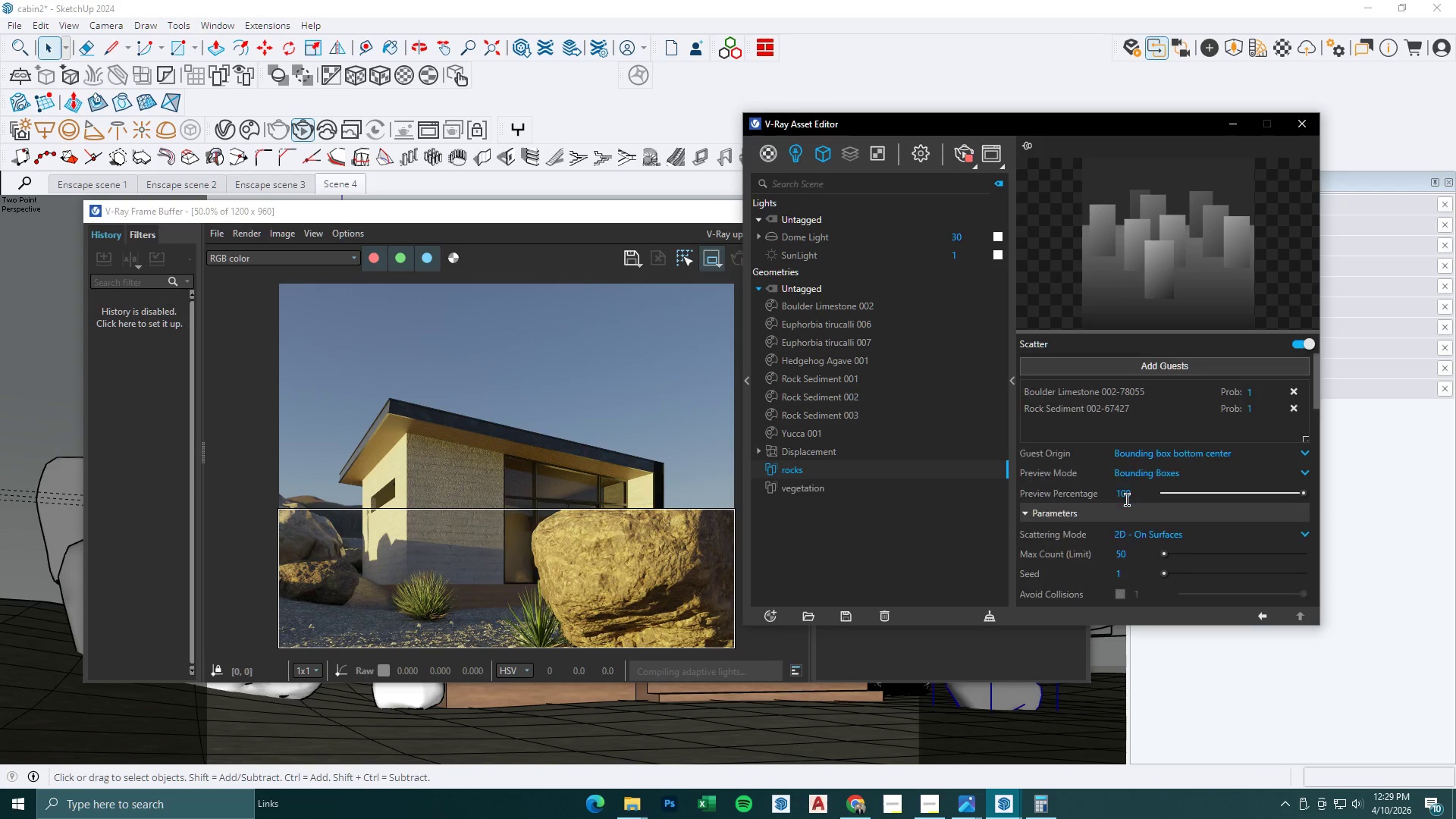 
scroll: coordinate [1101, 520], scroll_direction: down, amount: 3.0
 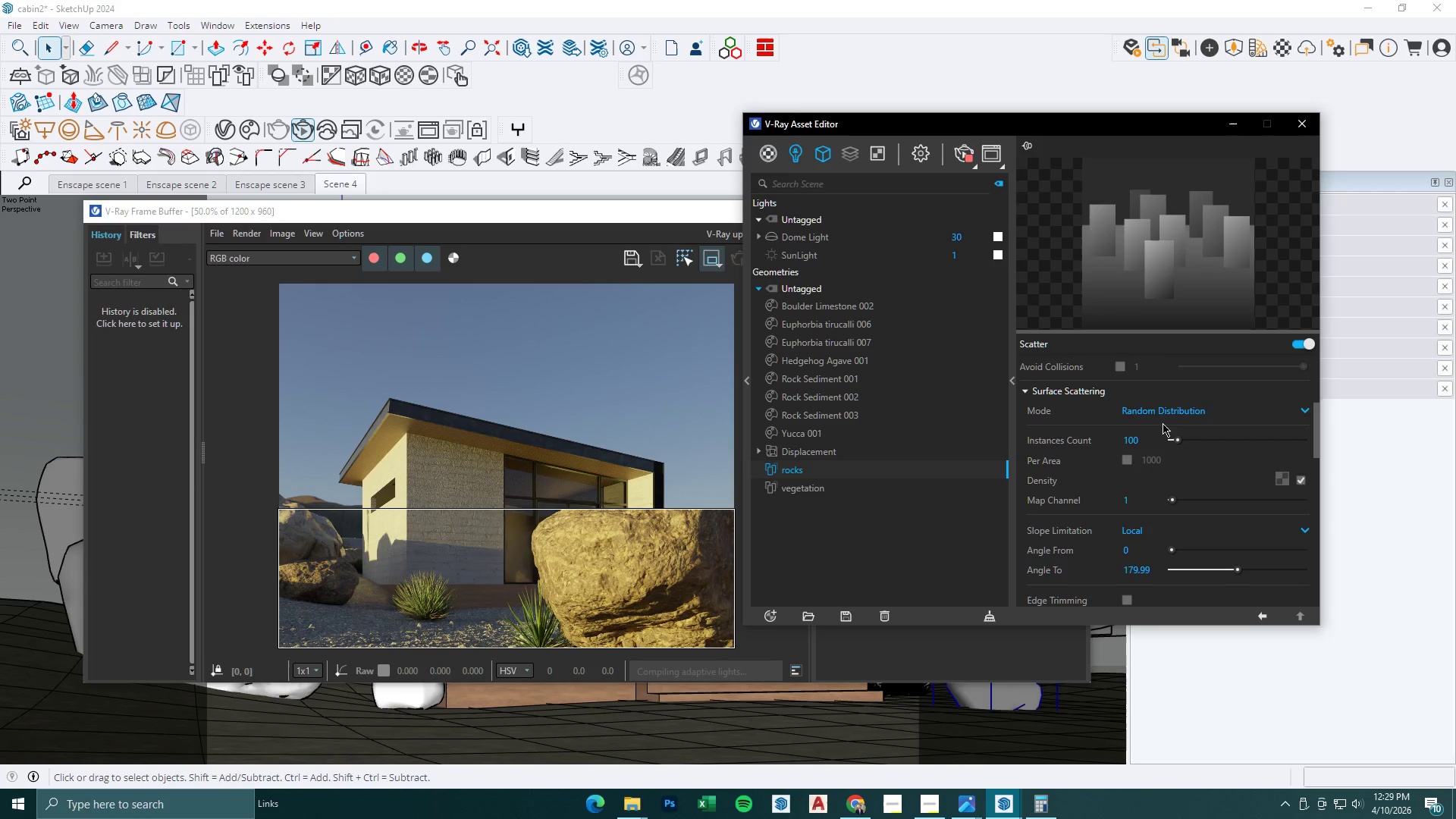 
left_click([1165, 414])
 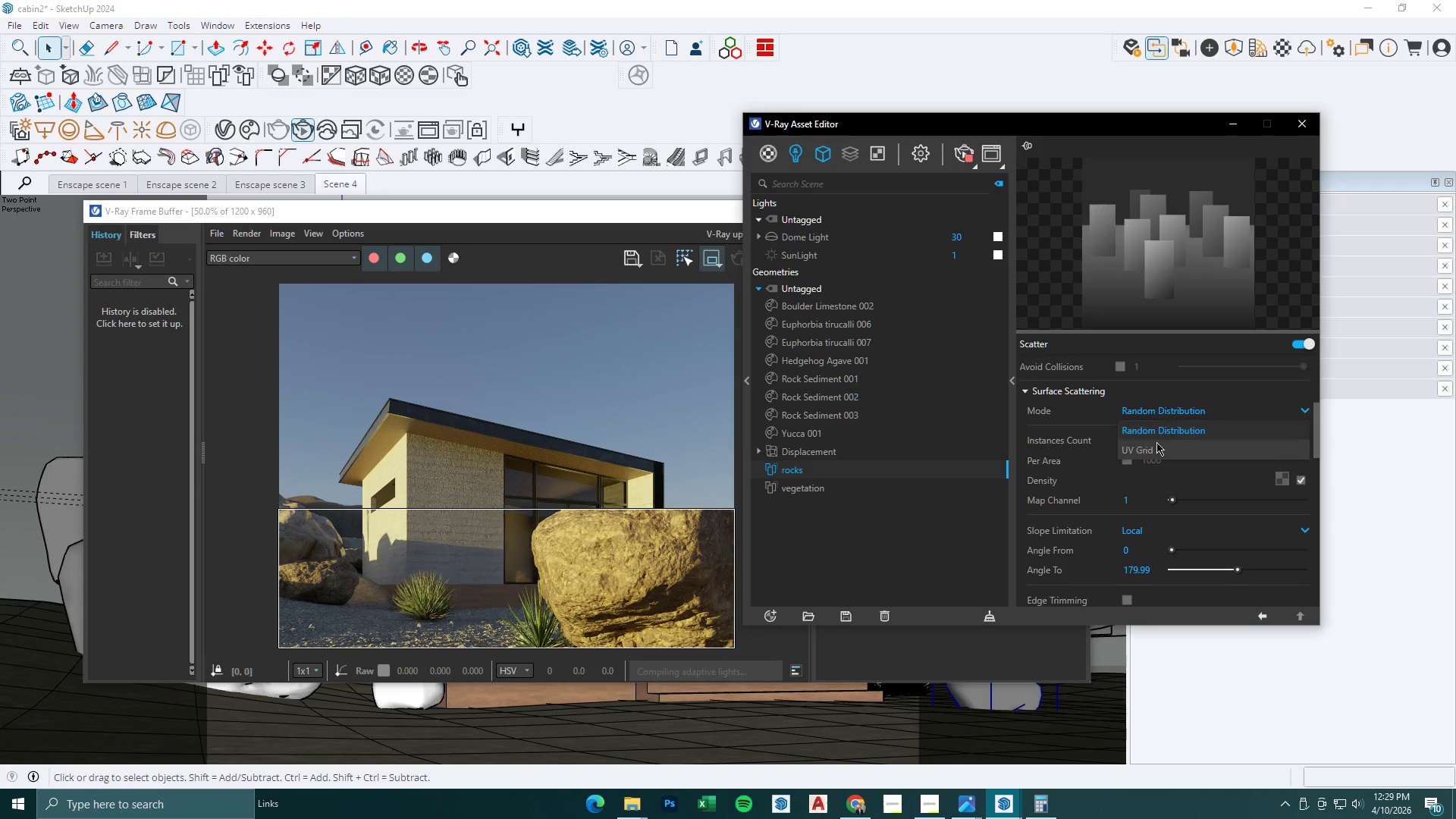 
left_click([1154, 452])
 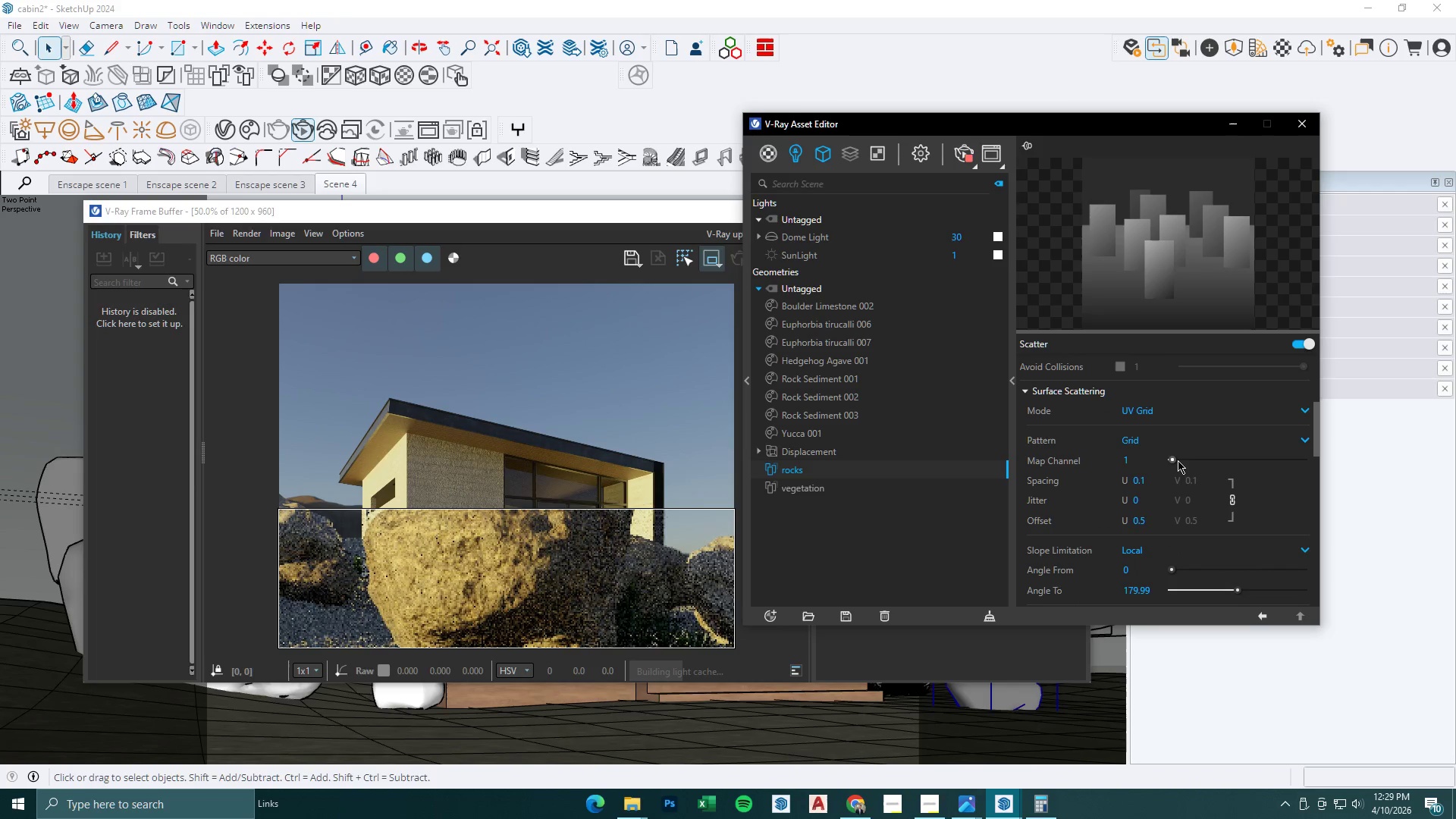 
left_click_drag(start_coordinate=[1173, 460], to_coordinate=[1199, 460])
 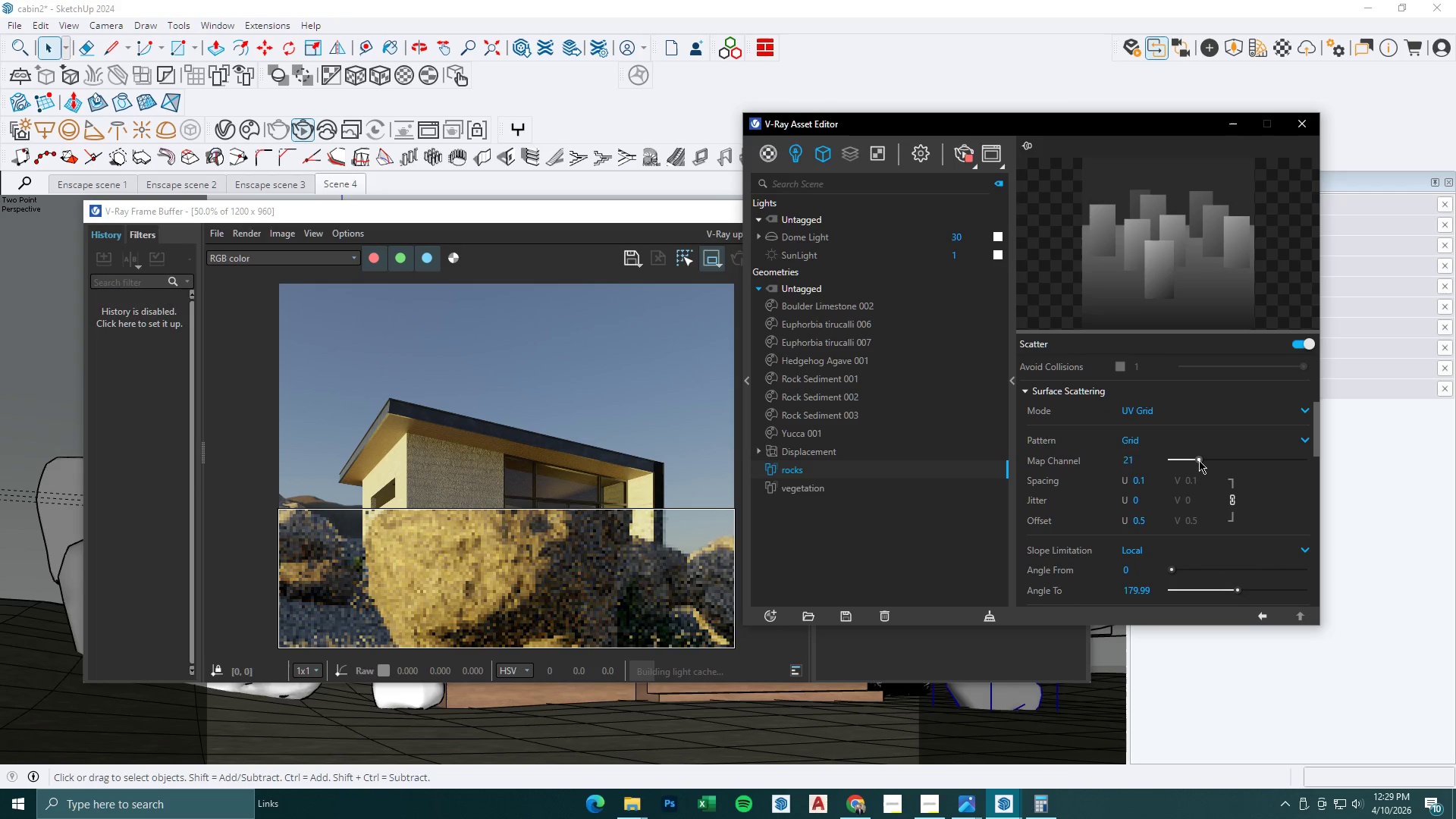 
left_click_drag(start_coordinate=[1199, 460], to_coordinate=[1156, 460])
 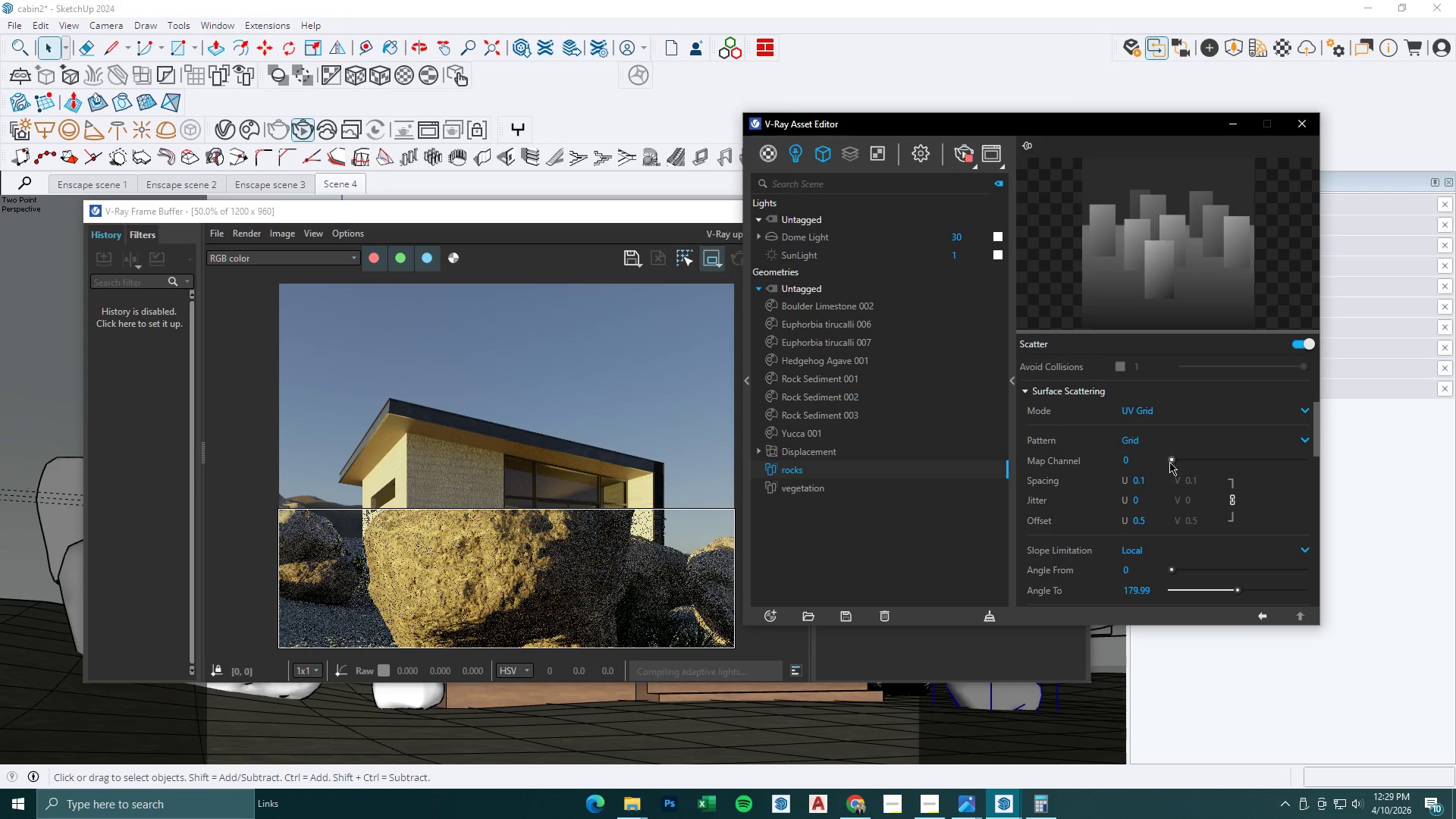 
wait(5.12)
 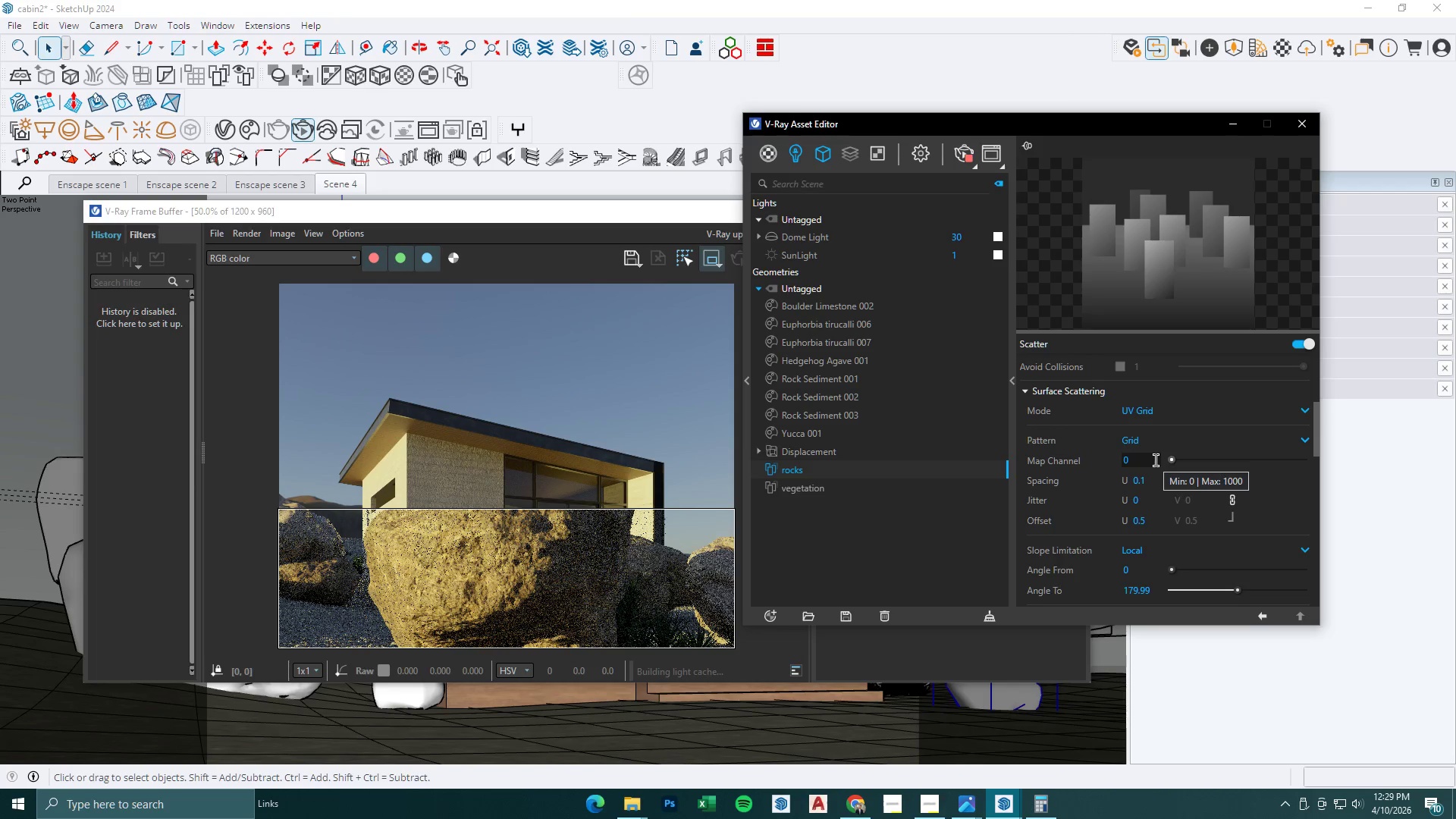 
left_click_drag(start_coordinate=[1156, 479], to_coordinate=[1032, 480])
 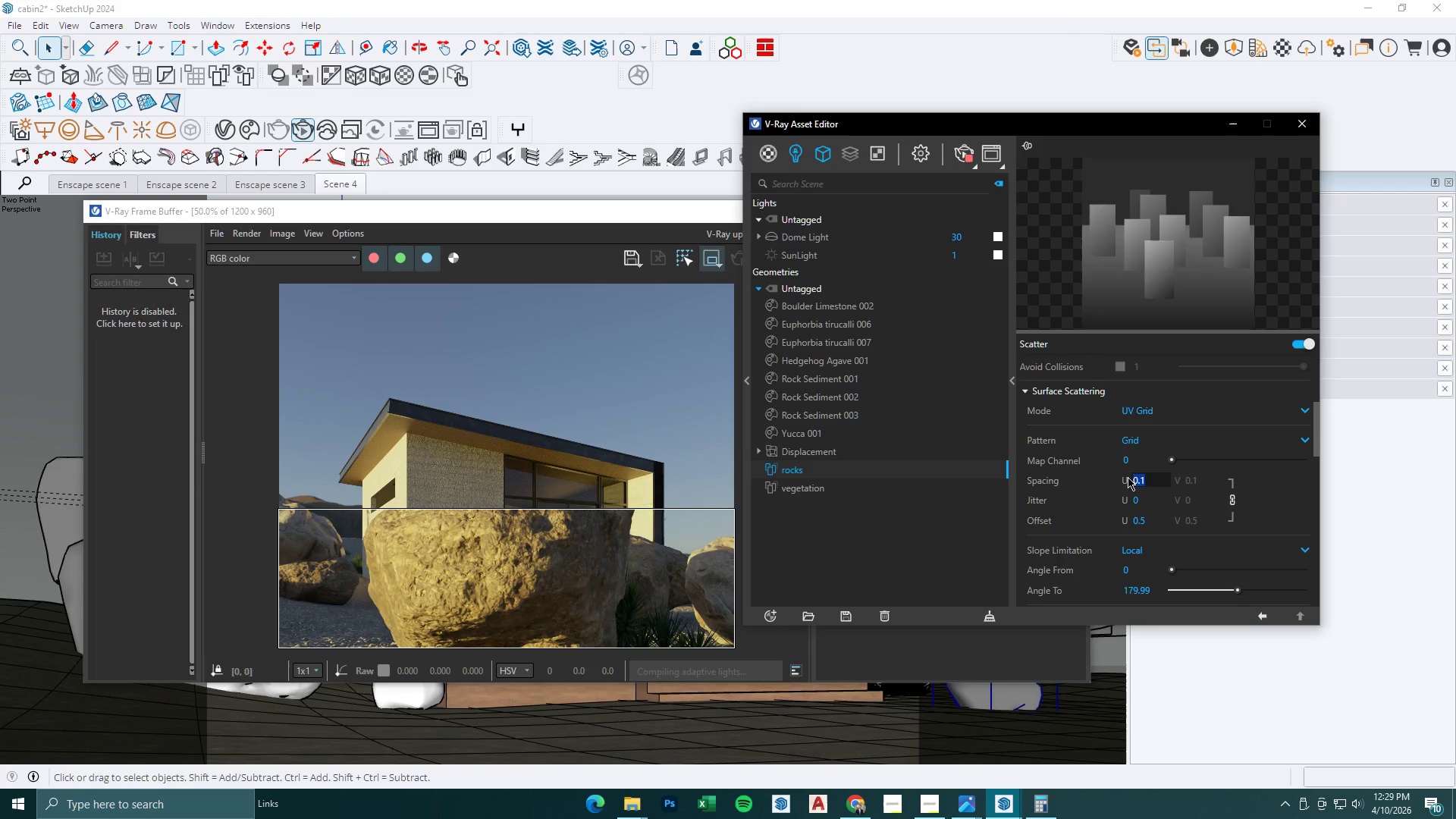 
key(Numpad5)
 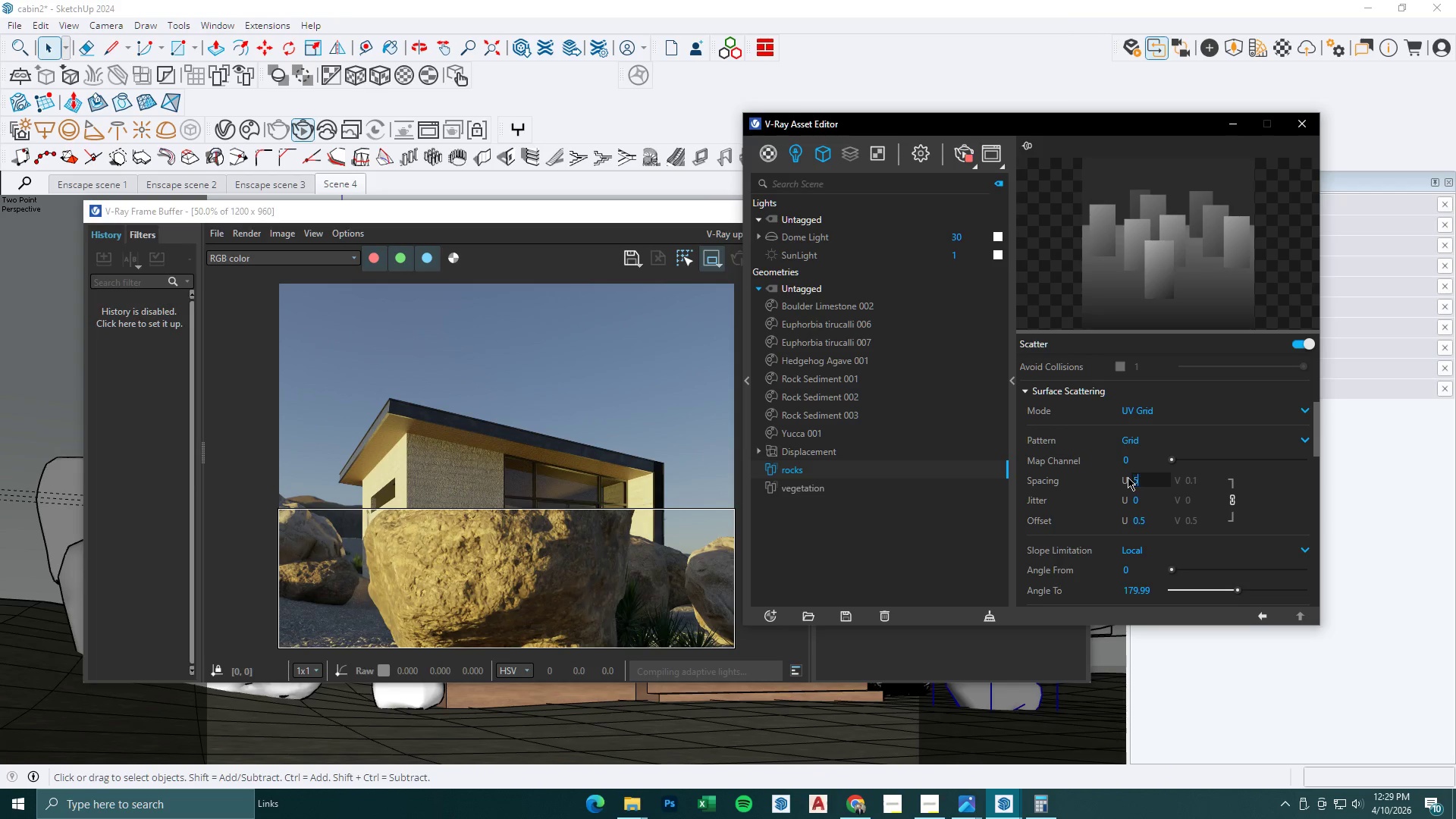 
key(NumpadEnter)
 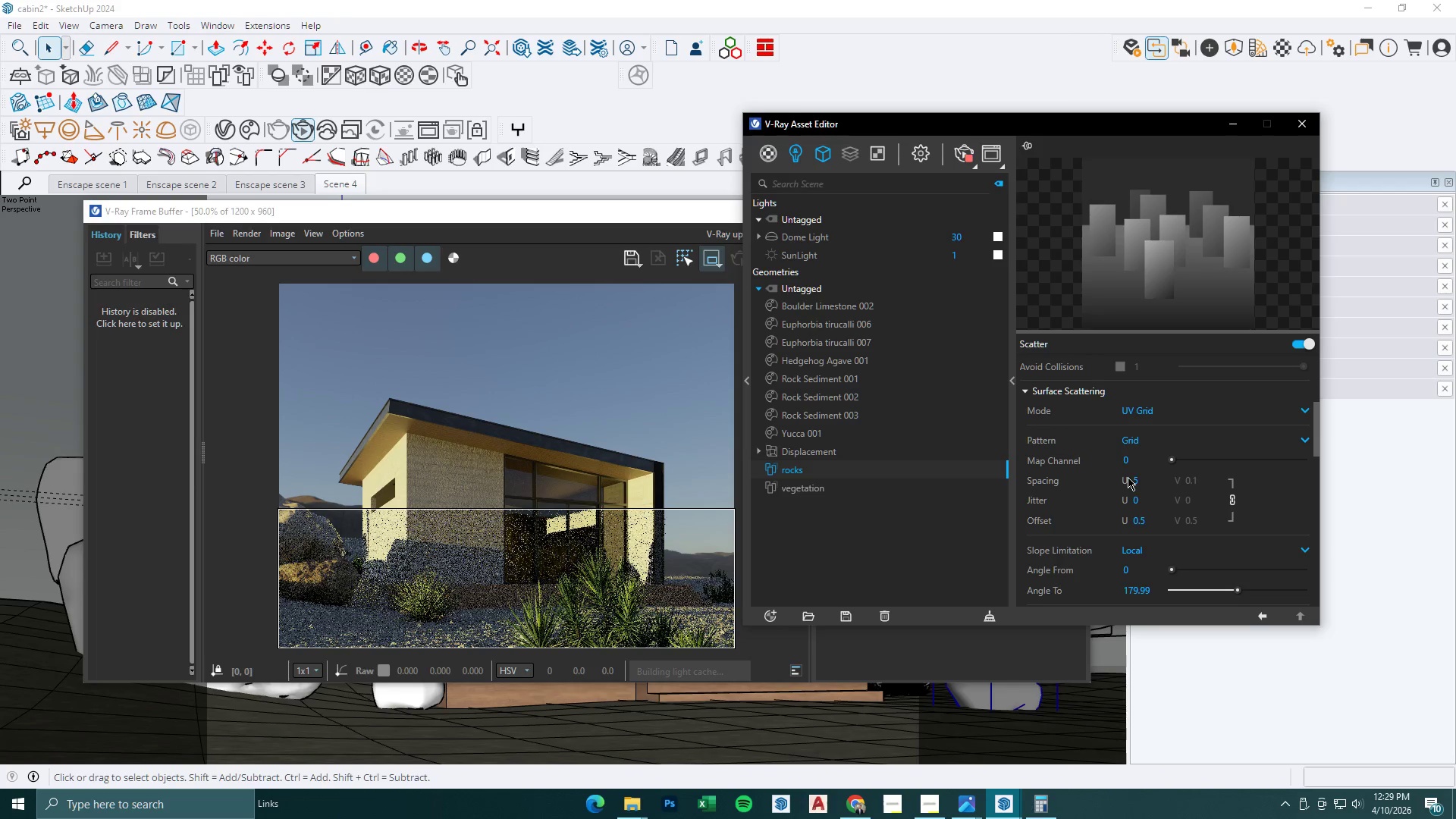 
left_click_drag(start_coordinate=[1148, 475], to_coordinate=[1111, 480])
 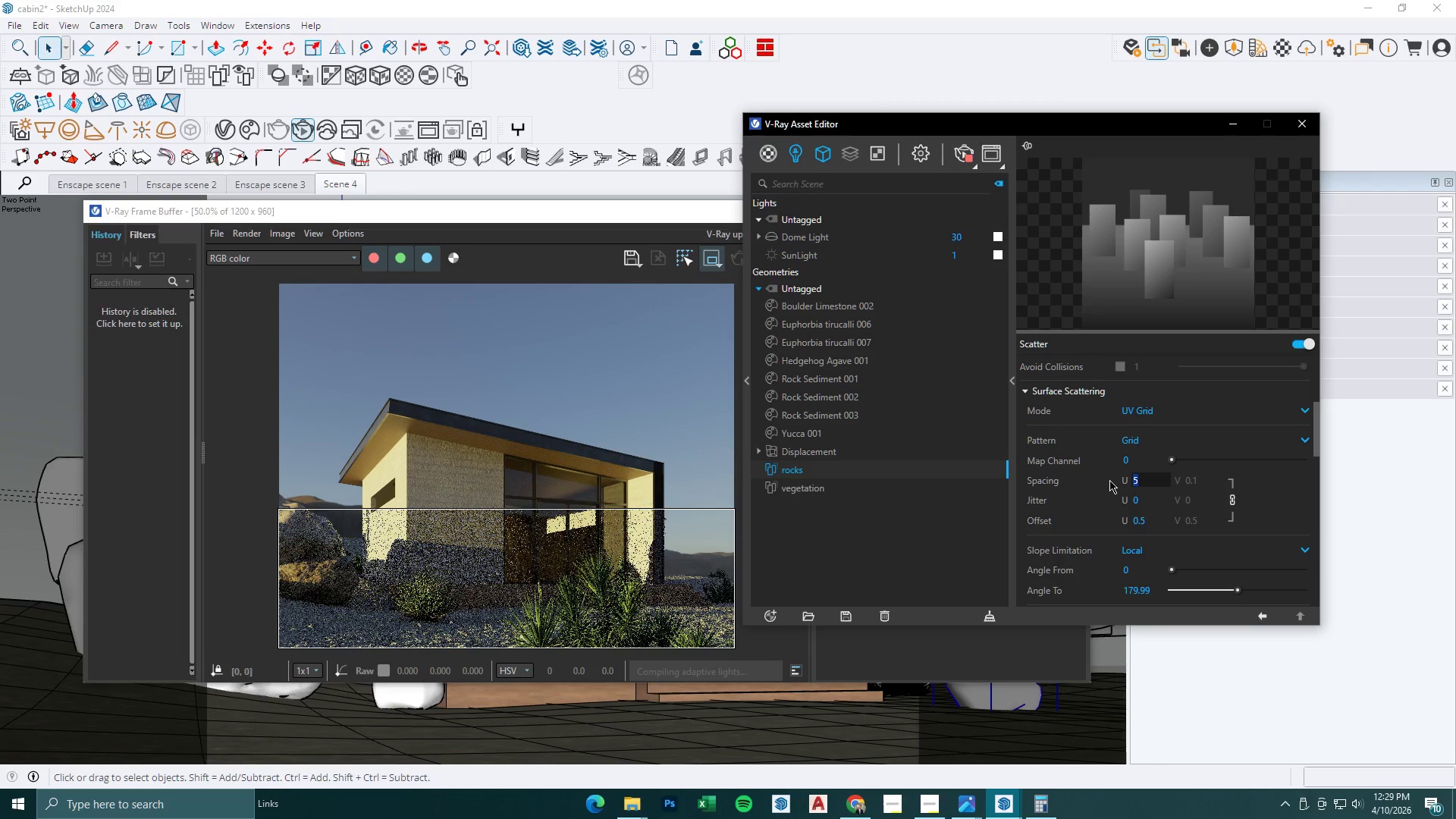 
key(Numpad2)
 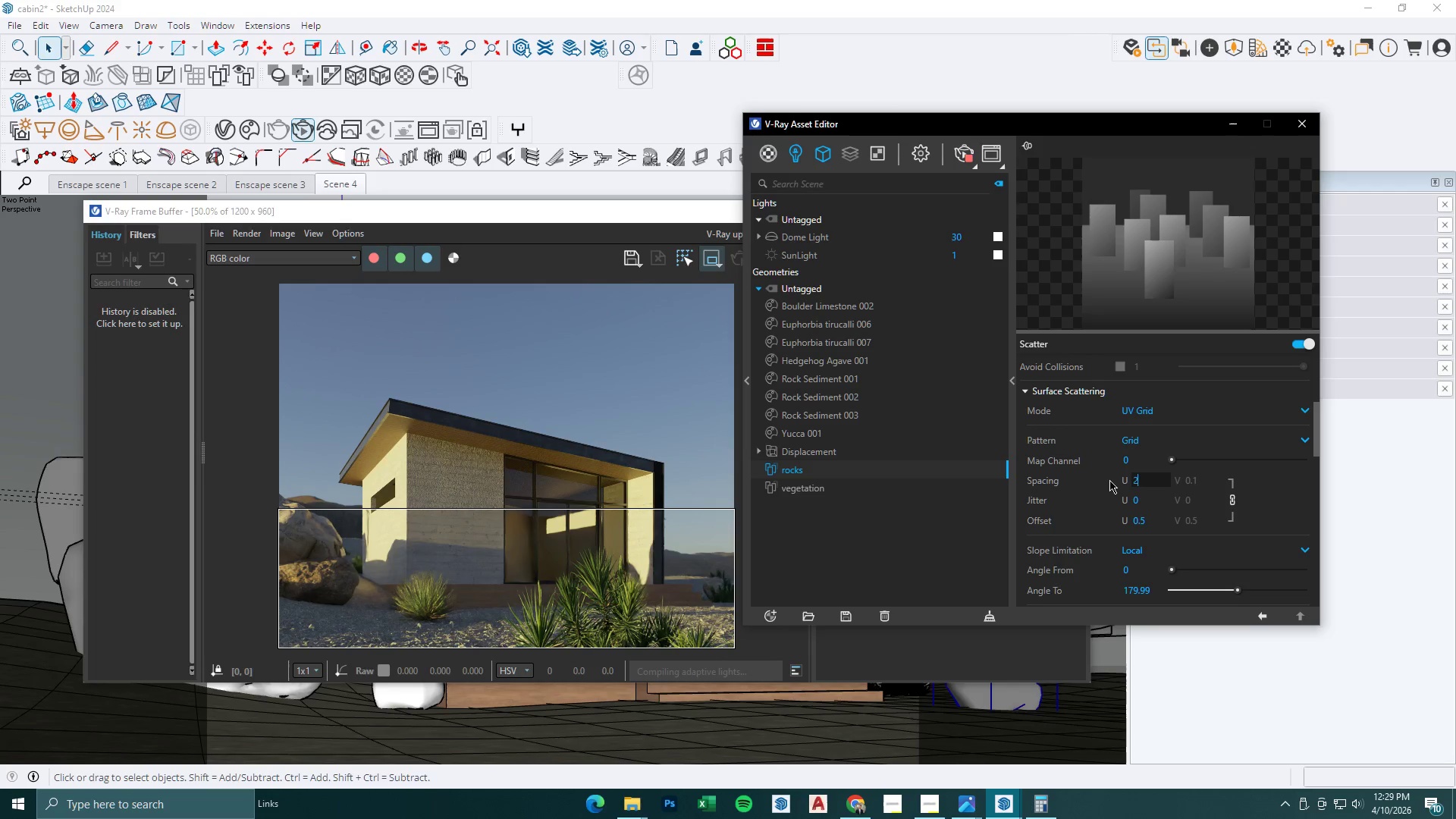 
key(NumpadEnter)
 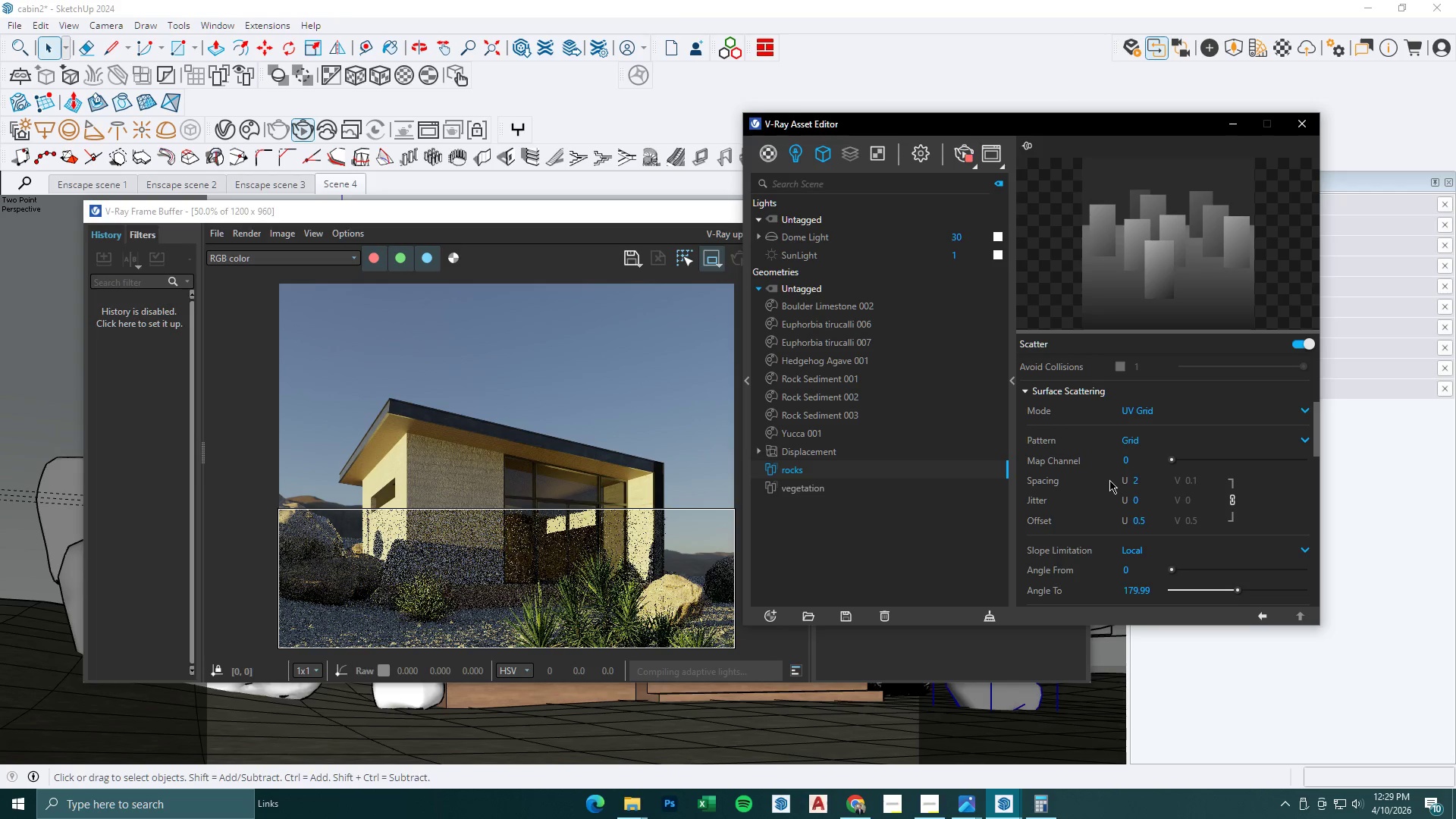 
wait(8.22)
 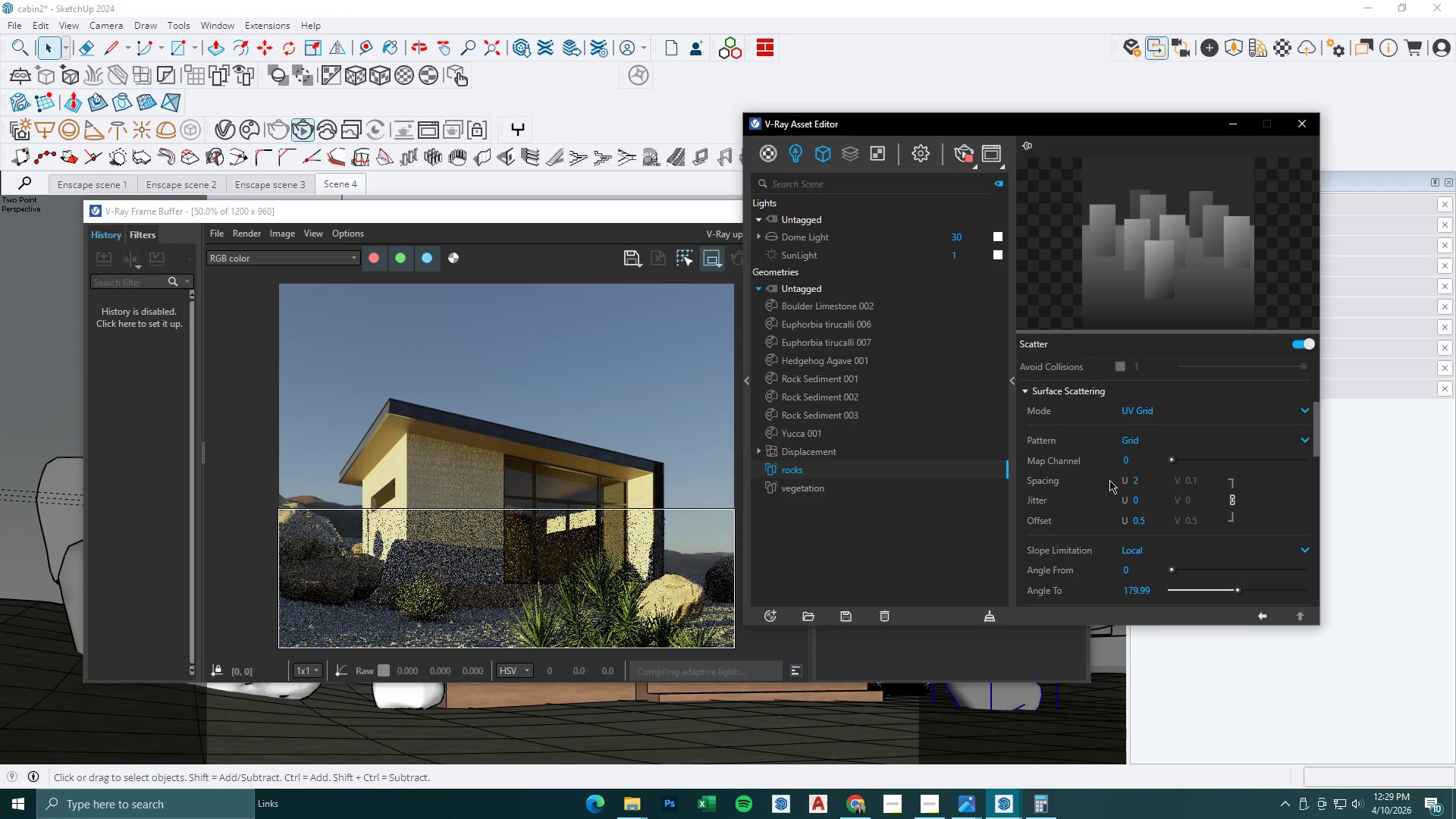 
left_click_drag(start_coordinate=[1154, 482], to_coordinate=[1117, 482])
 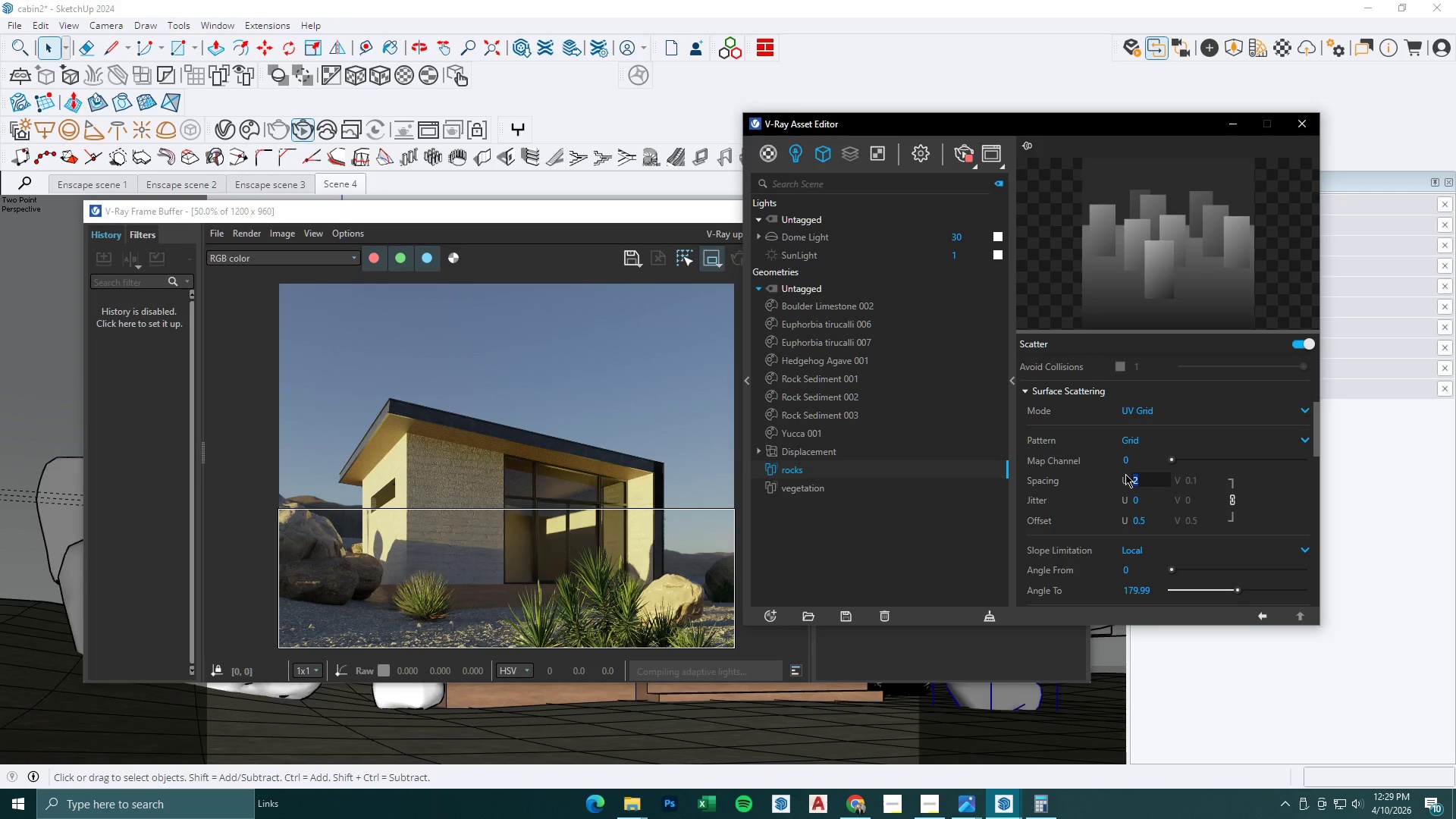 
key(Numpad3)
 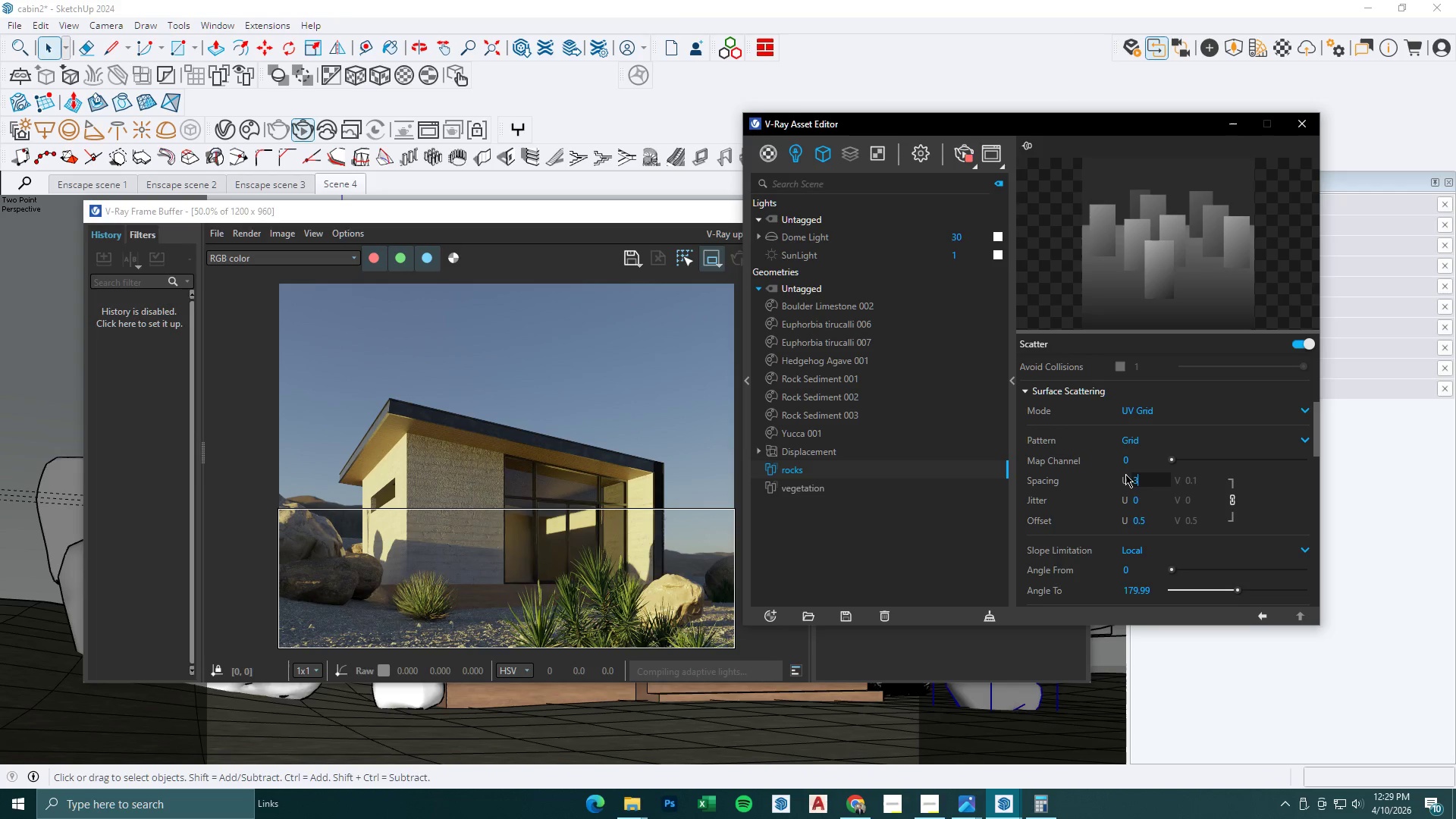 
key(NumpadEnter)
 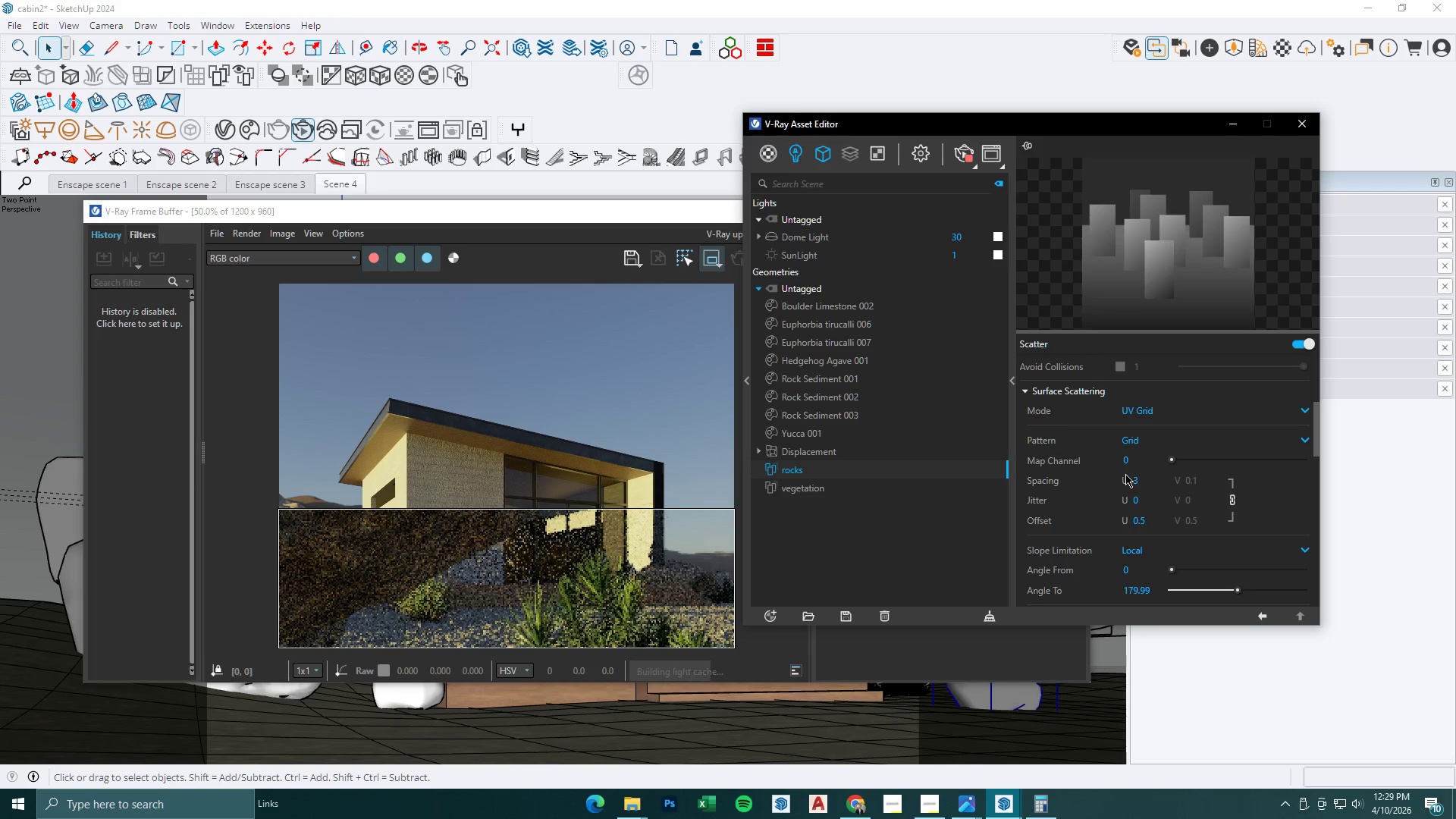 
left_click_drag(start_coordinate=[1146, 478], to_coordinate=[1113, 478])
 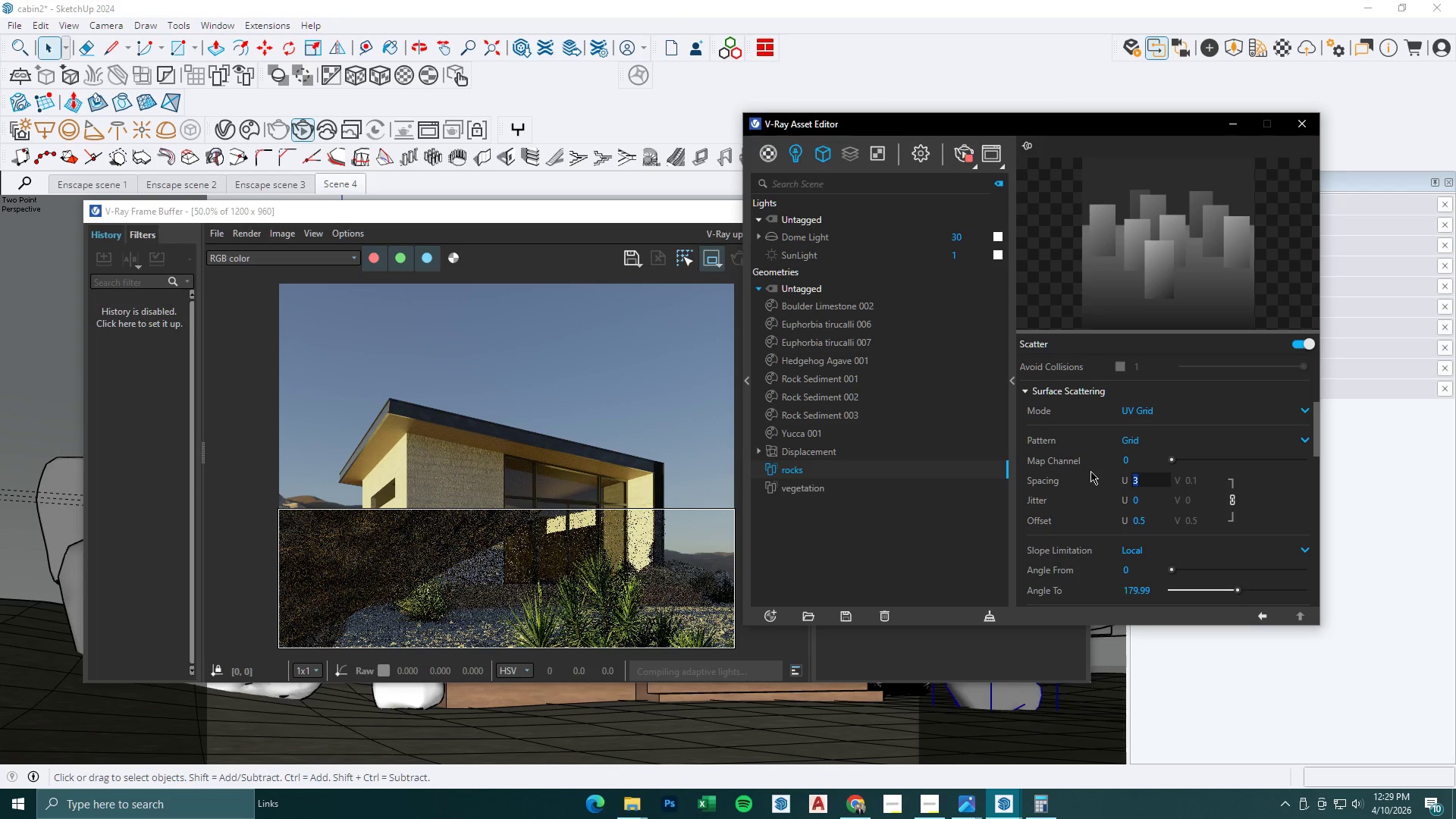 
key(Numpad2)
 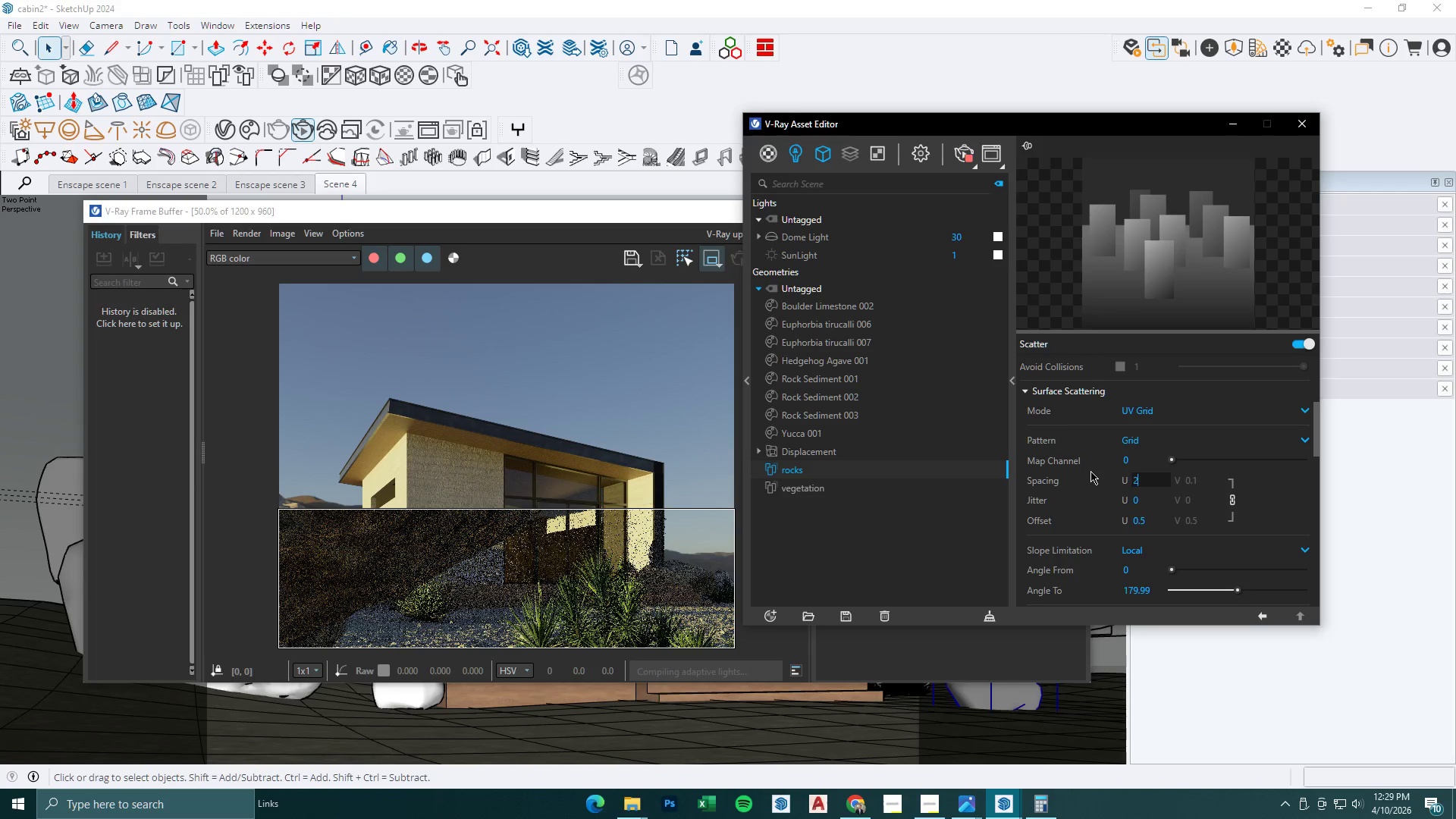 
key(NumpadEnter)
 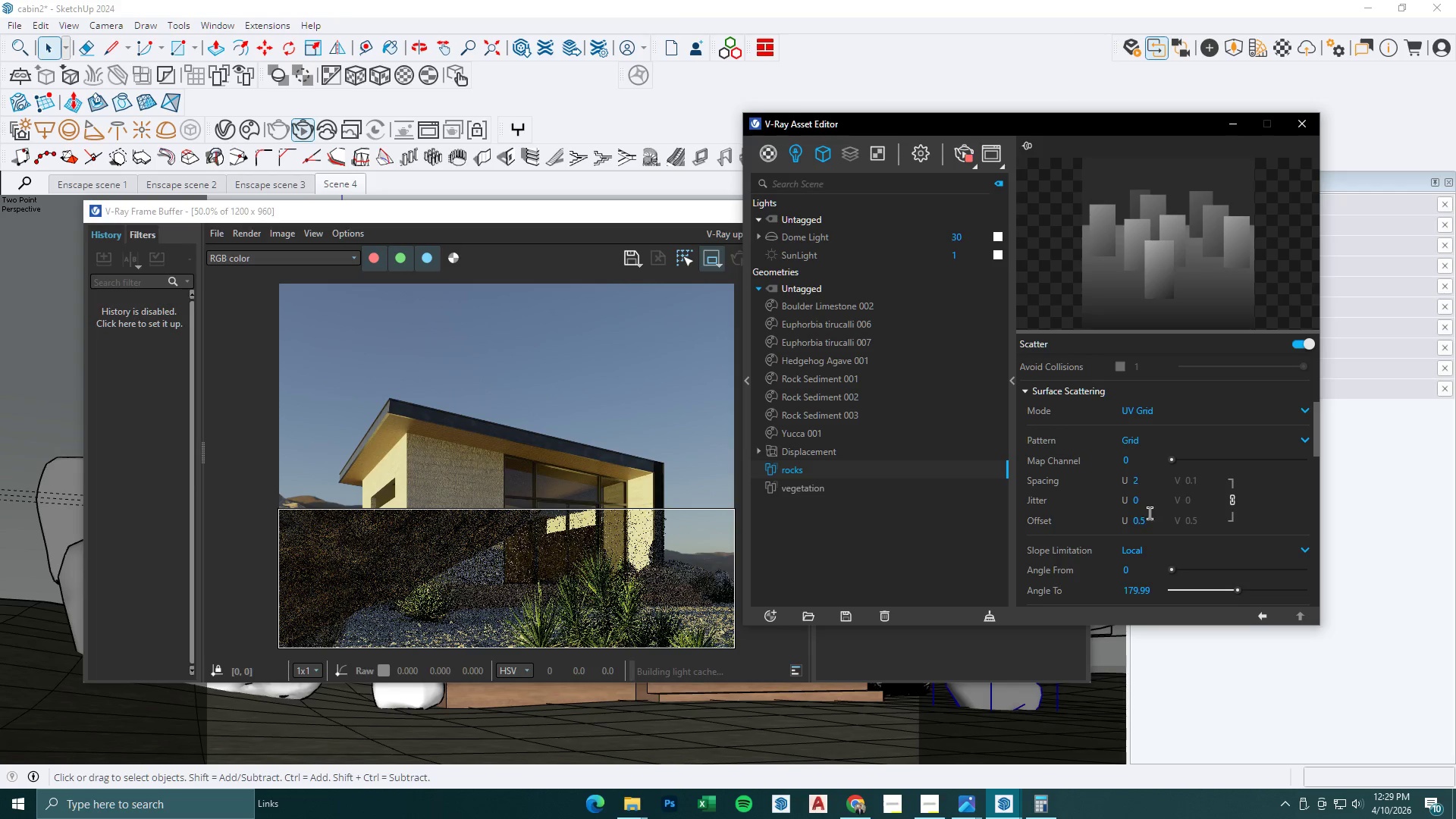 
left_click_drag(start_coordinate=[1150, 521], to_coordinate=[1035, 521])
 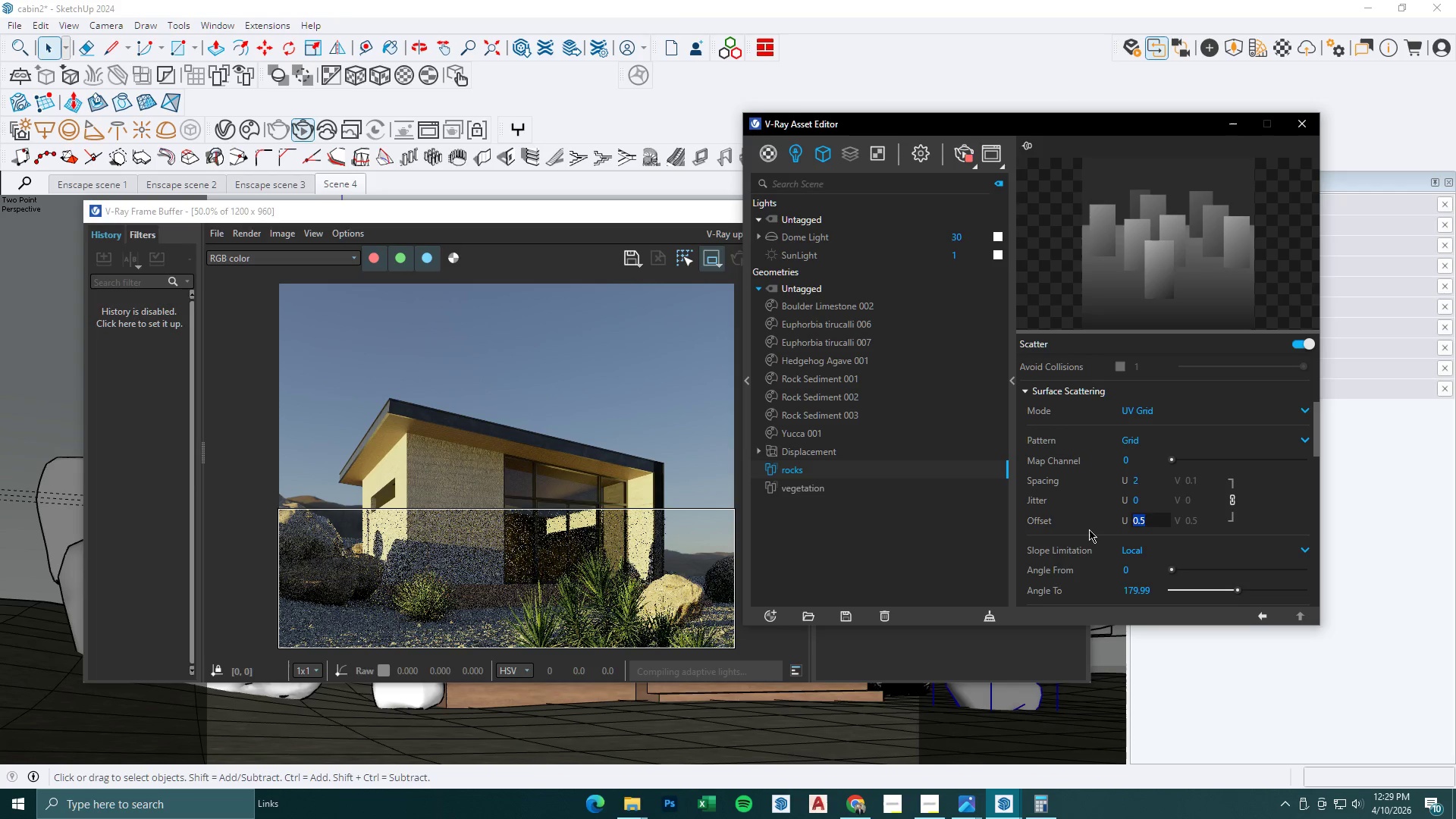 
key(Numpad1)
 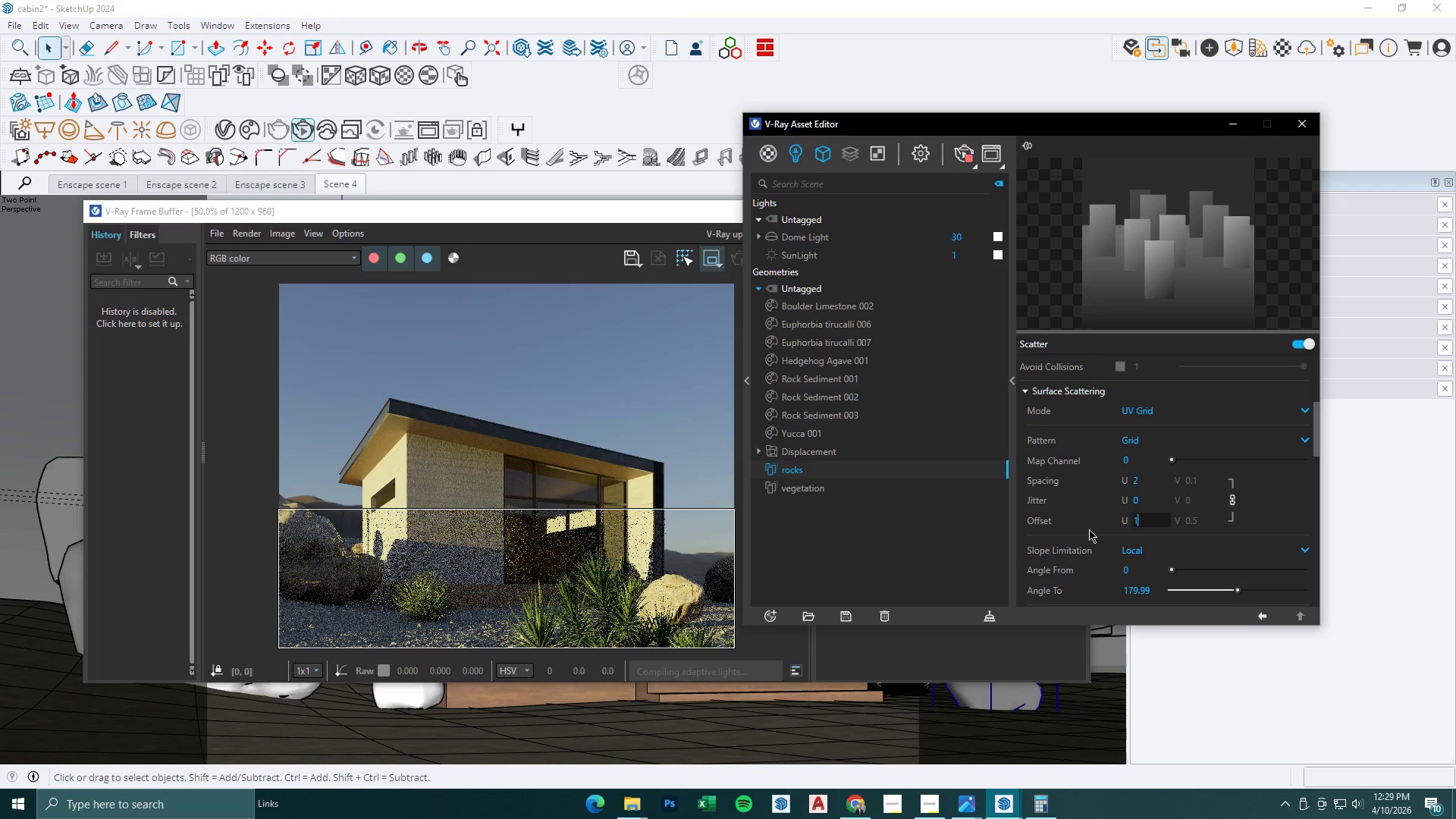 
key(NumpadEnter)
 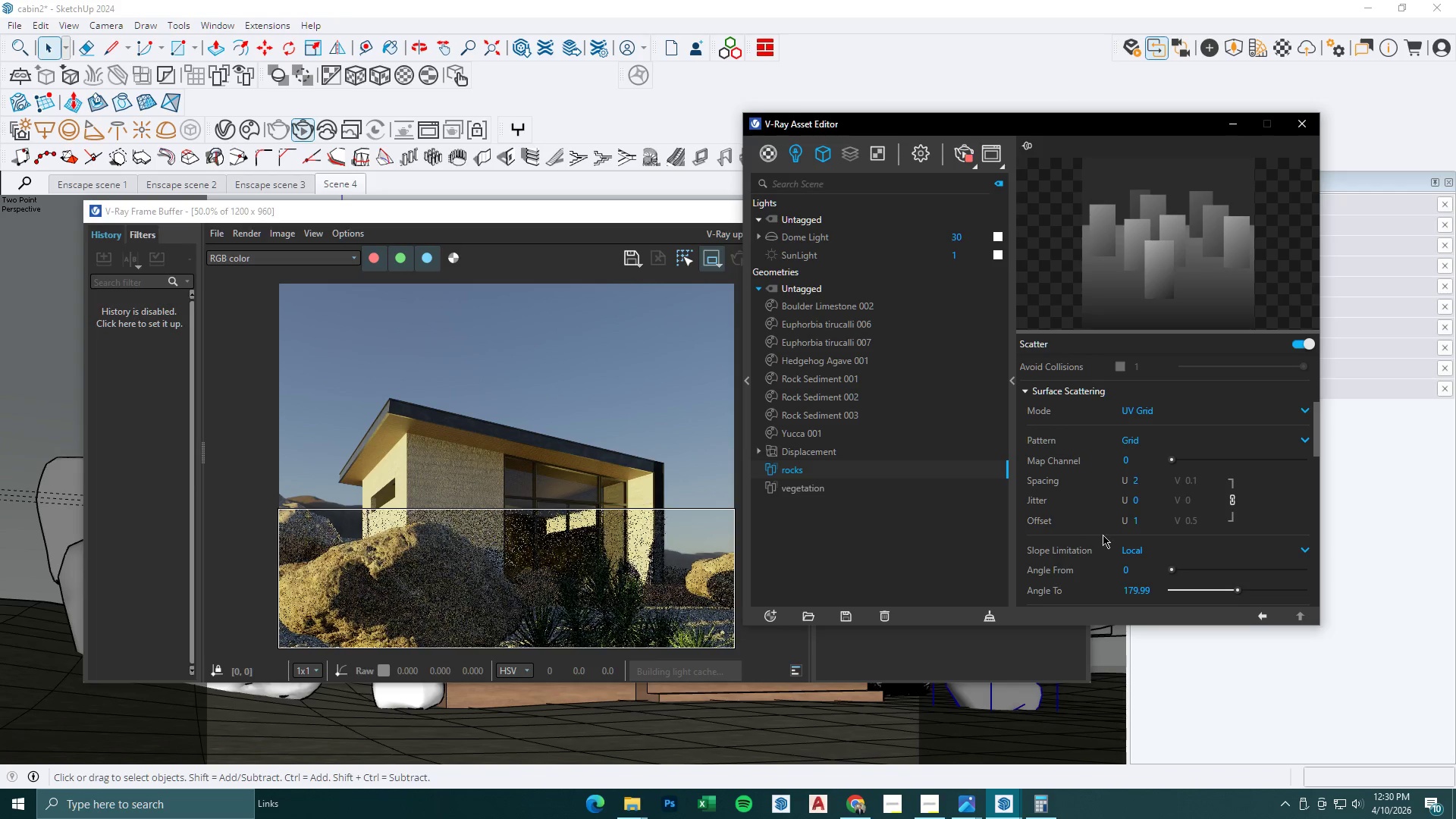 
left_click_drag(start_coordinate=[1147, 514], to_coordinate=[1092, 516])
 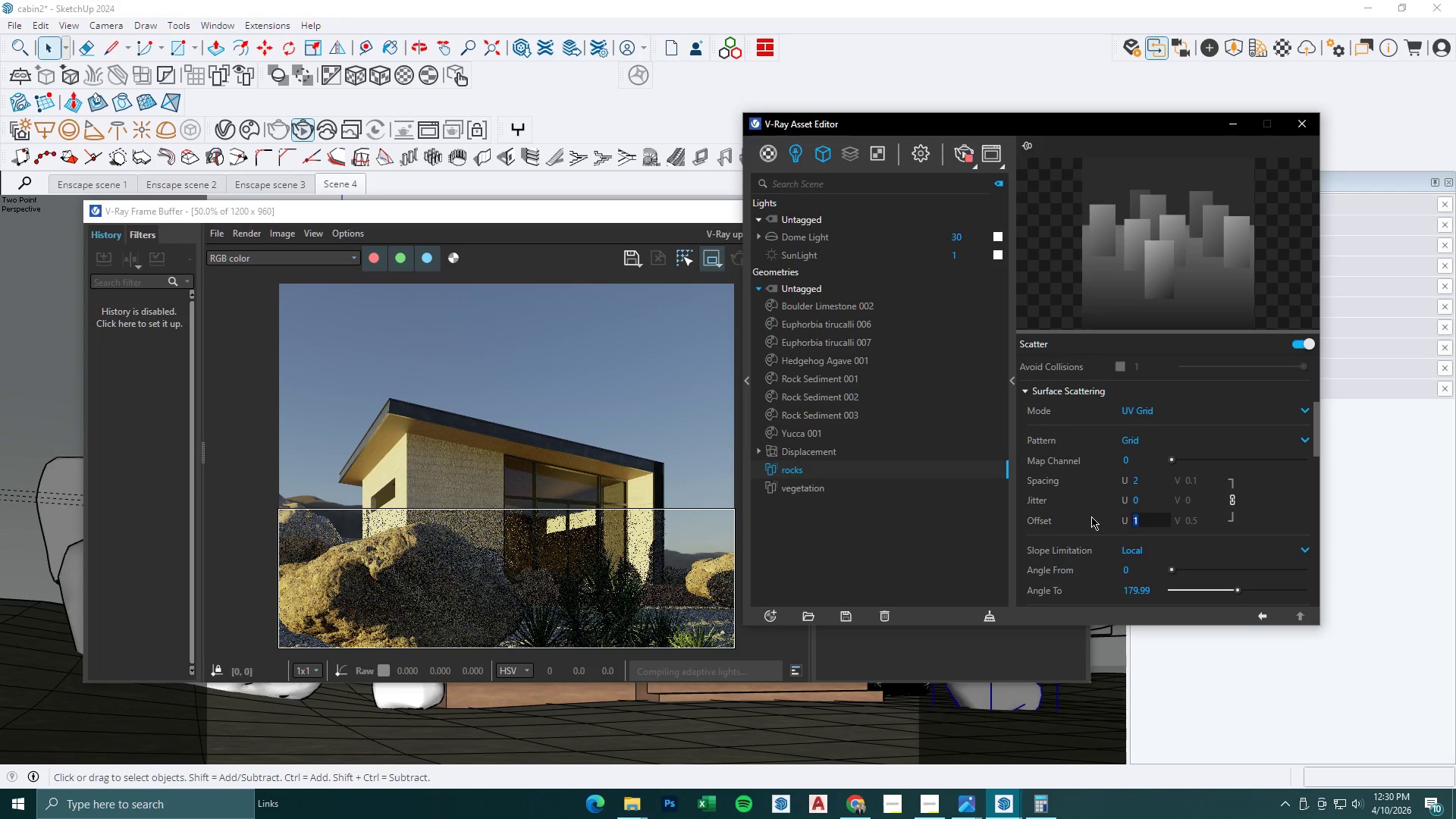 
key(Numpad2)
 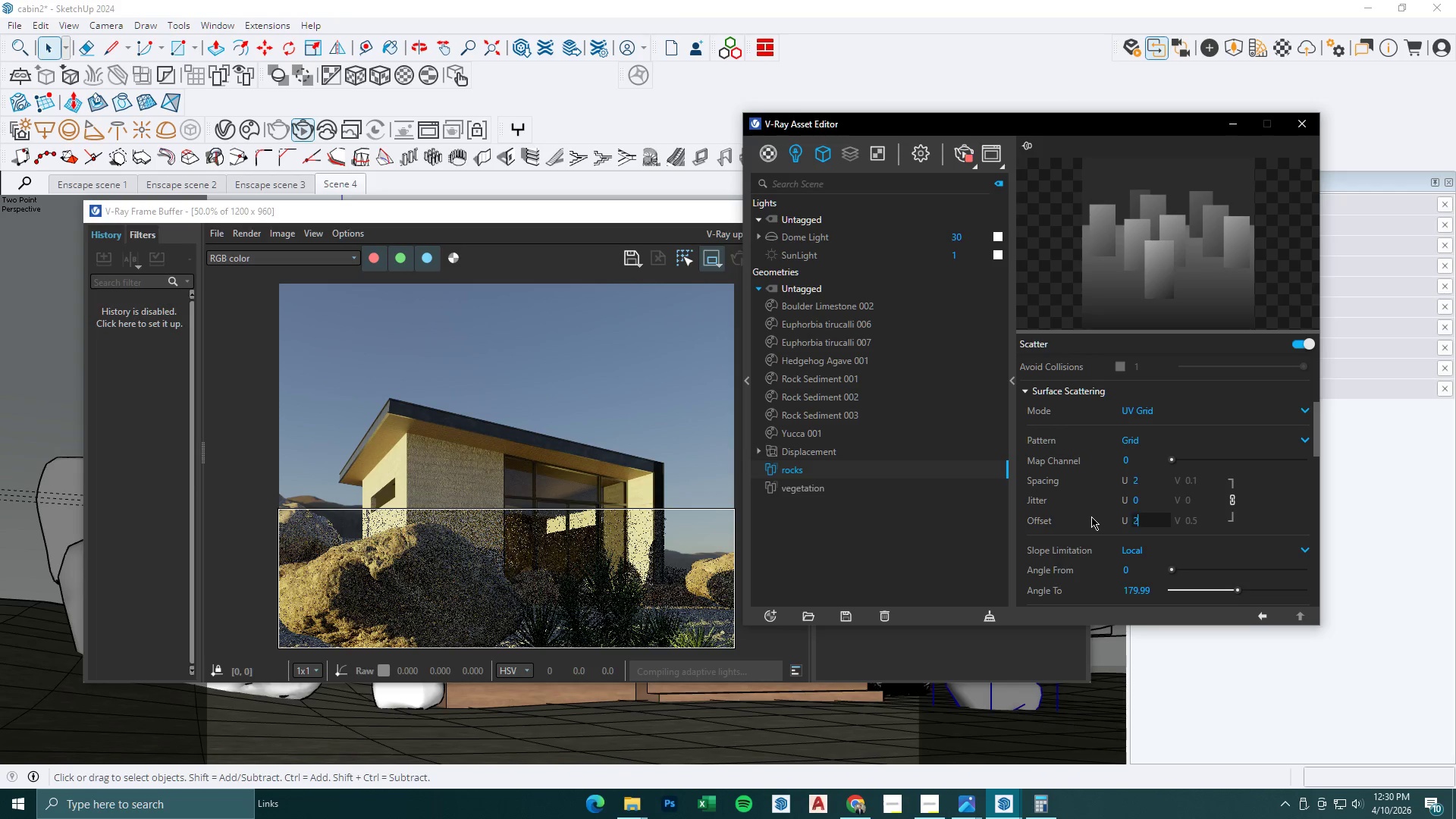 
key(NumpadEnter)
 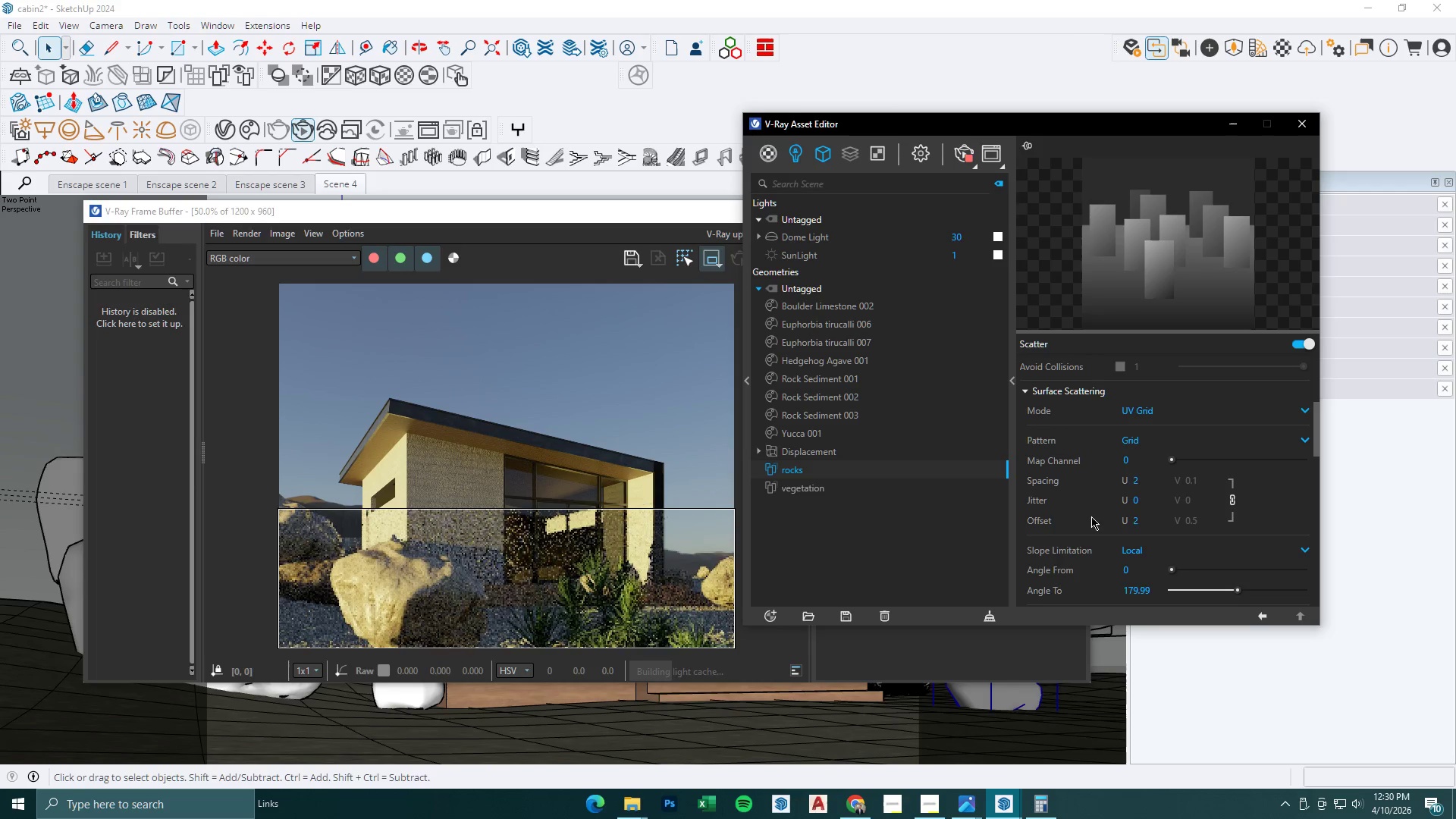 
left_click_drag(start_coordinate=[1151, 518], to_coordinate=[1083, 519])
 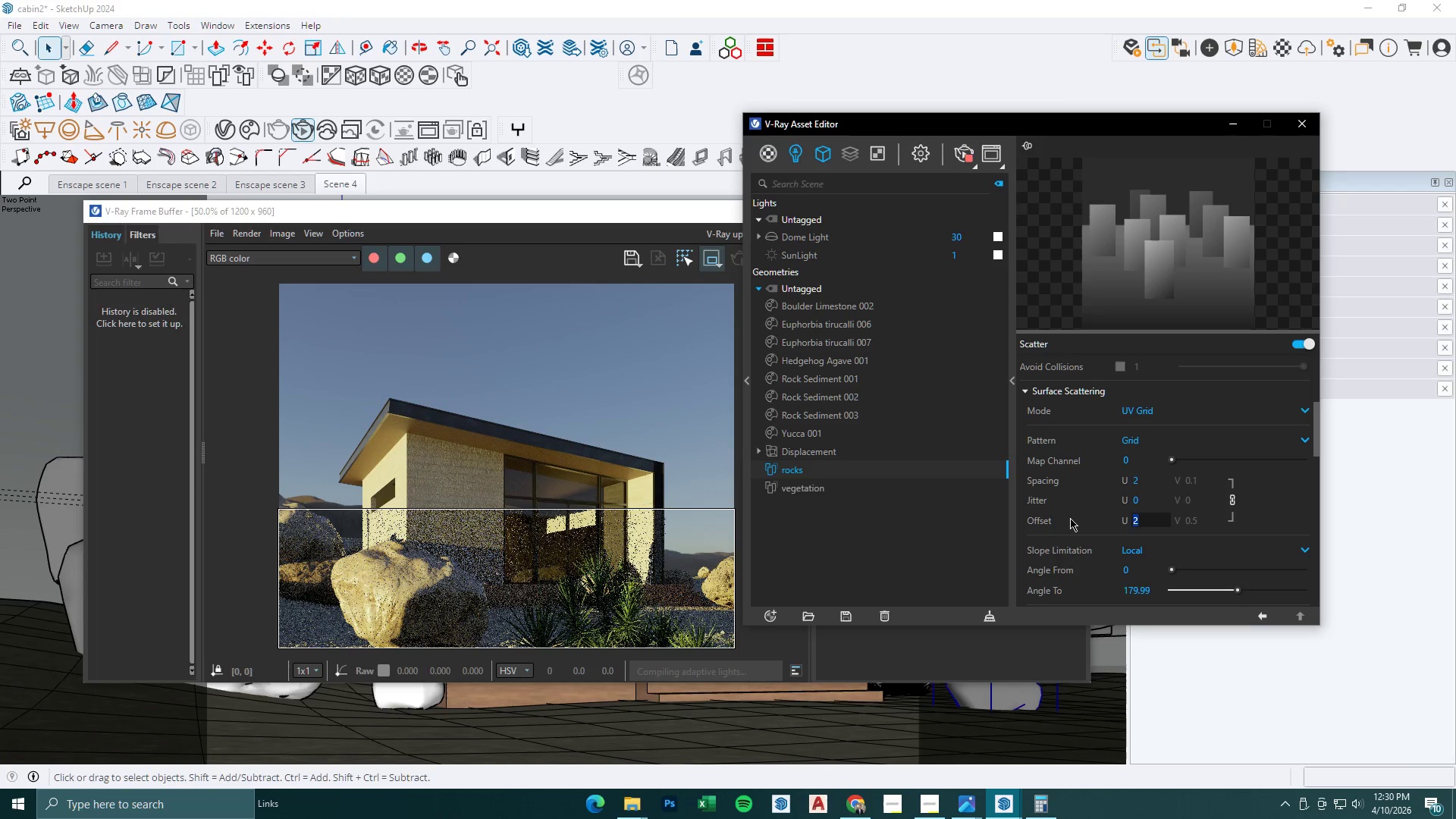 
key(NumpadDecimal)
 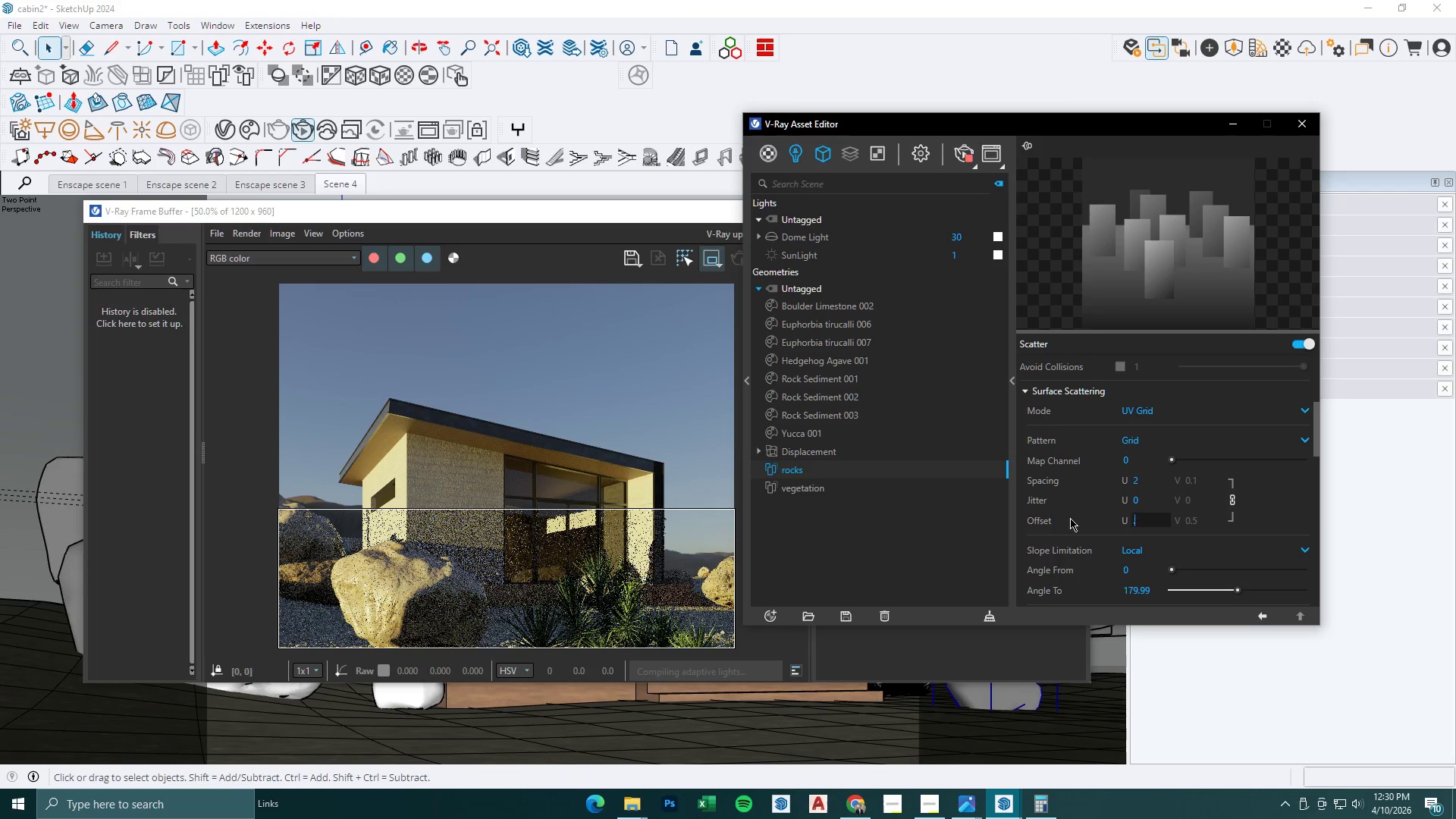 
key(Numpad5)
 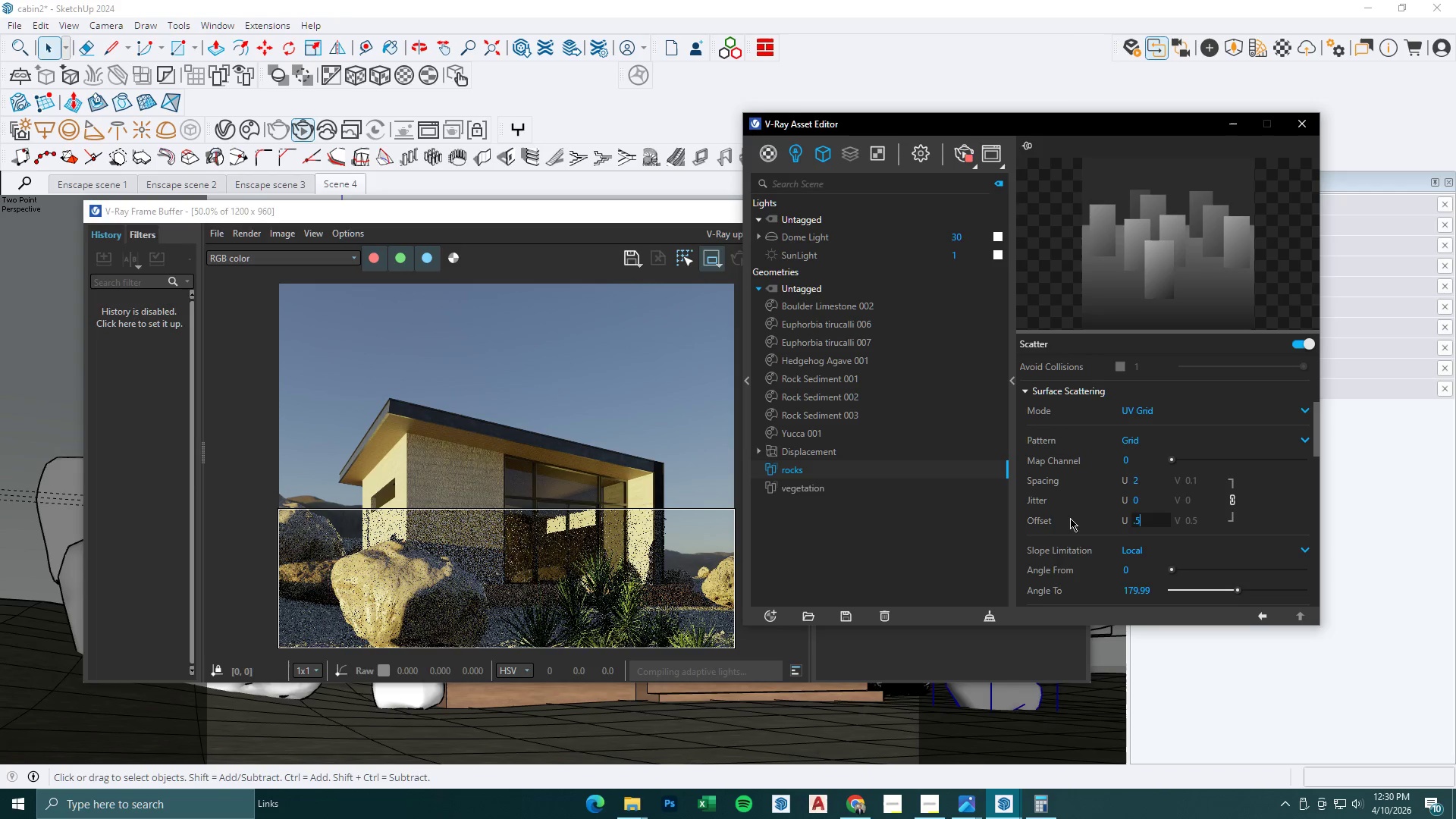 
key(NumpadEnter)
 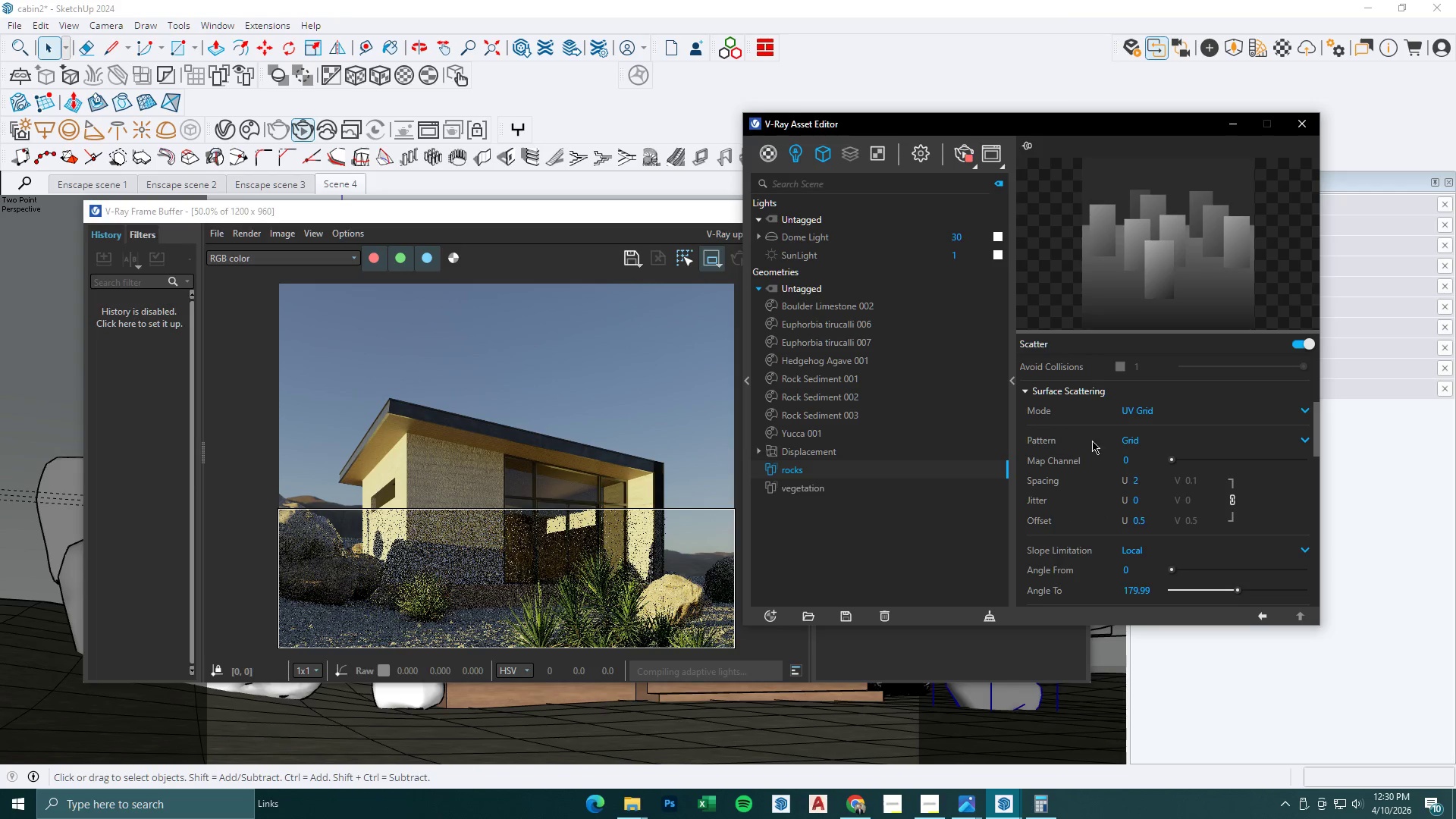 
left_click([809, 488])
 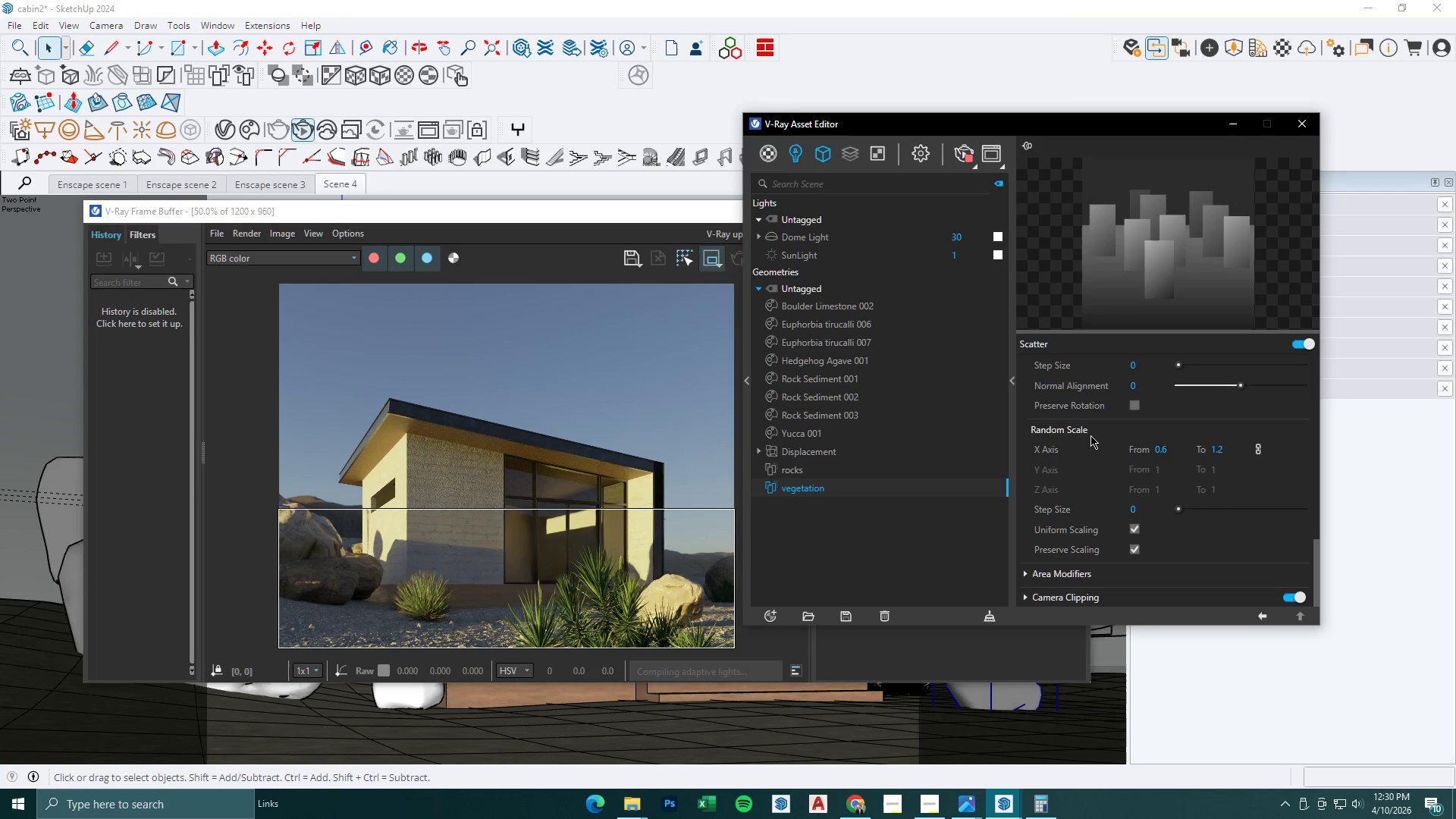 
scroll: coordinate [1108, 491], scroll_direction: up, amount: 2.0
 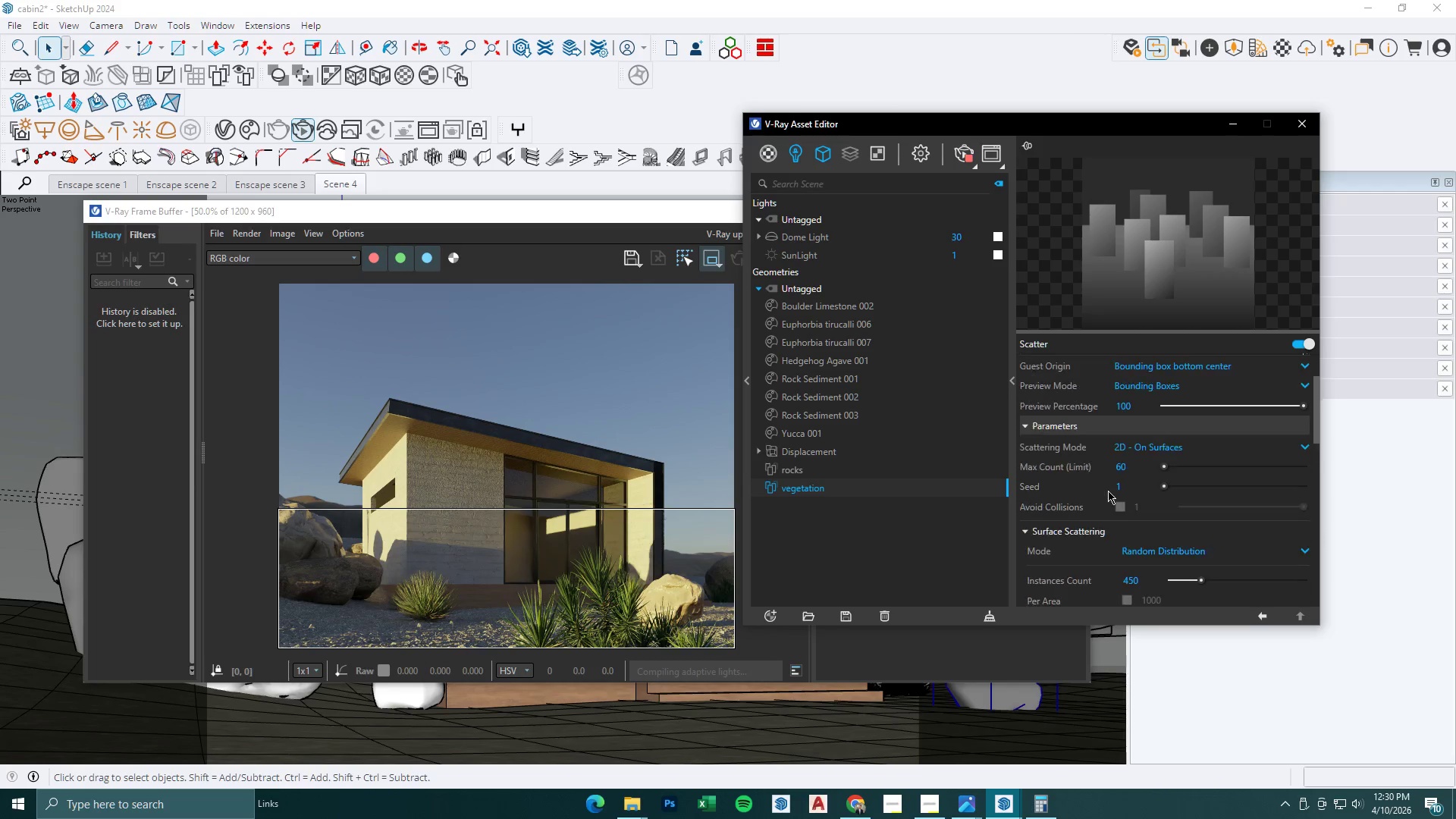 
left_click([1171, 469])
 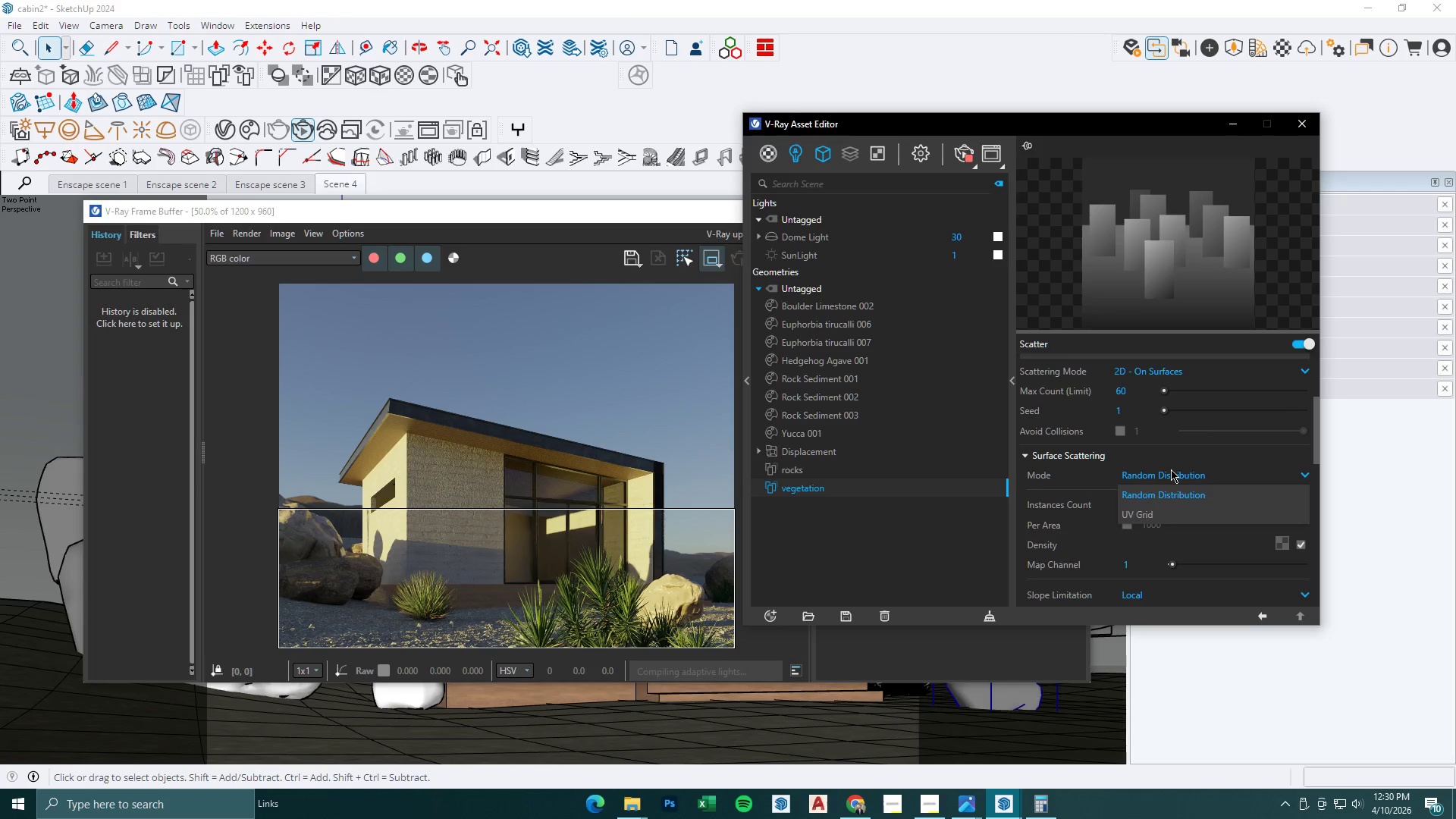 
left_click([1171, 472])
 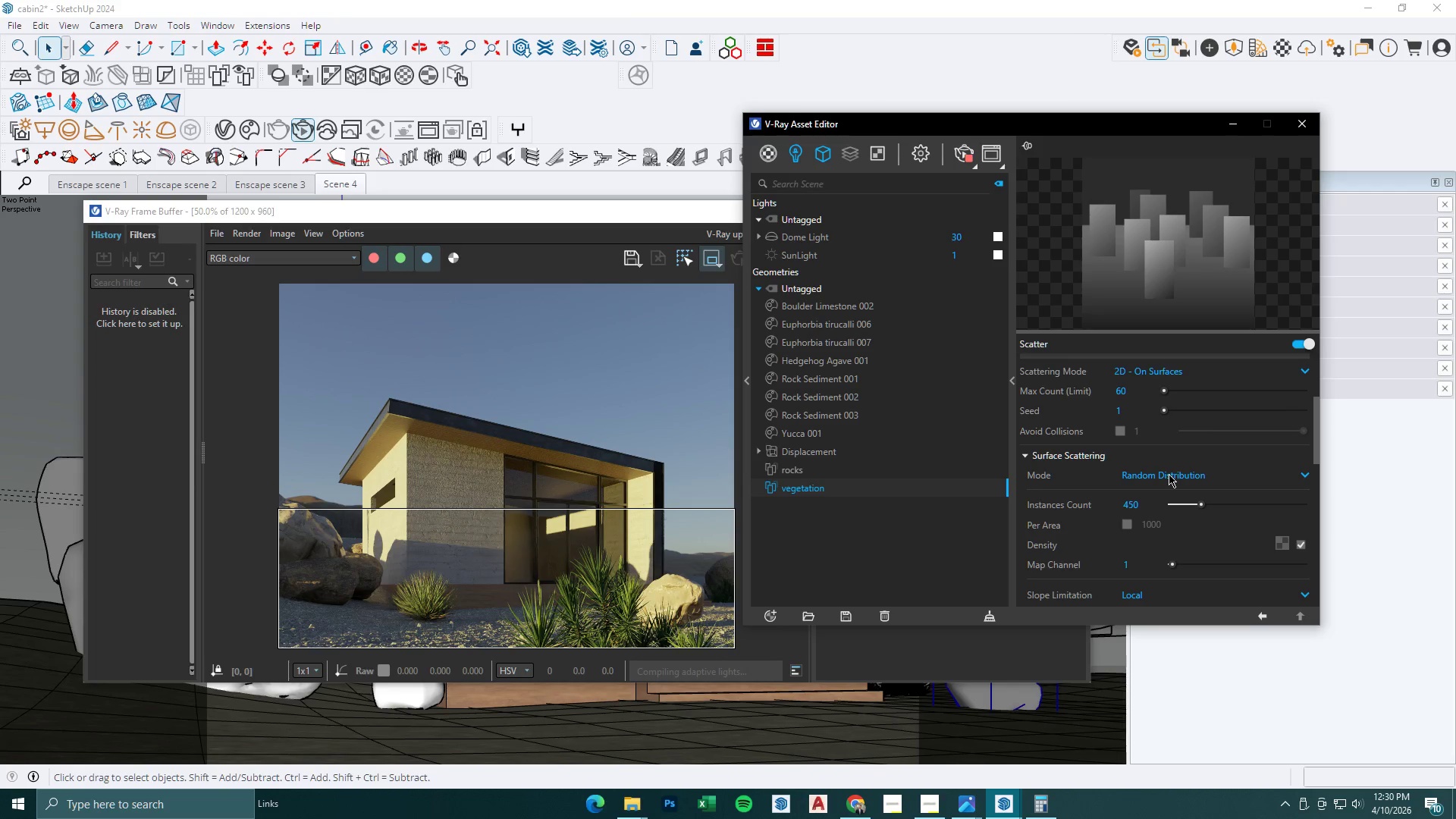 
left_click([1169, 474])
 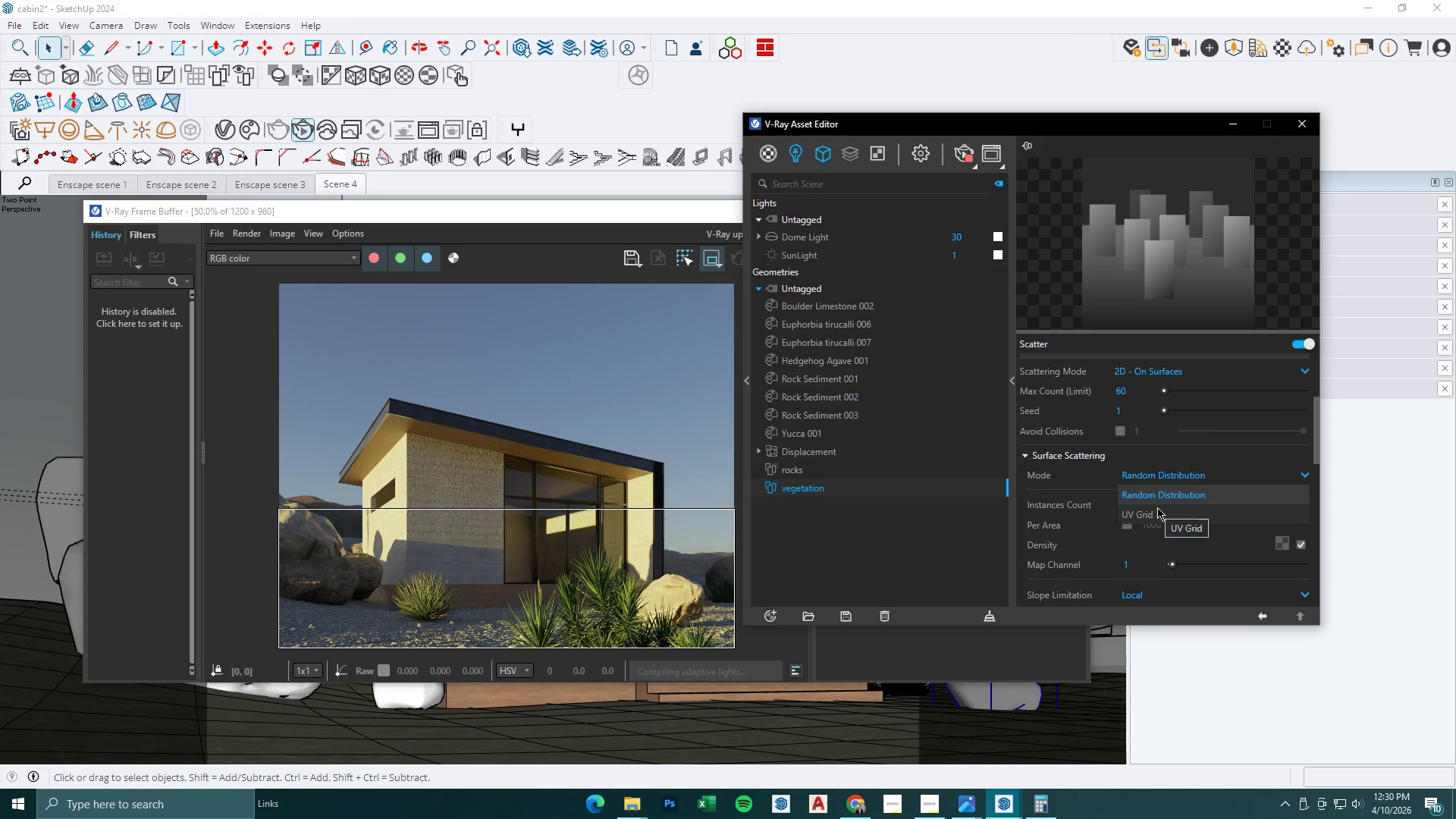 
left_click([1169, 475])
 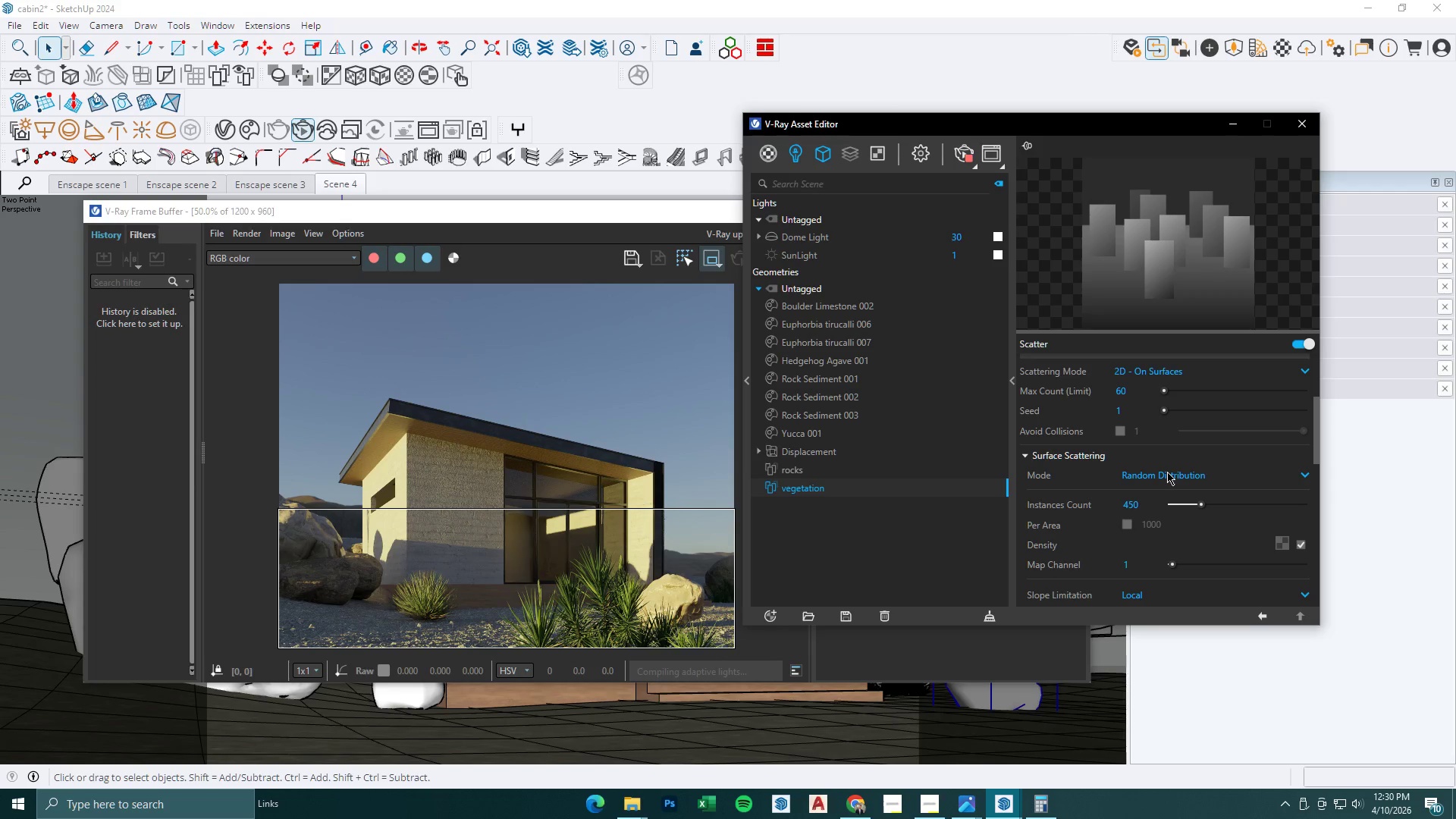 
left_click([1167, 472])
 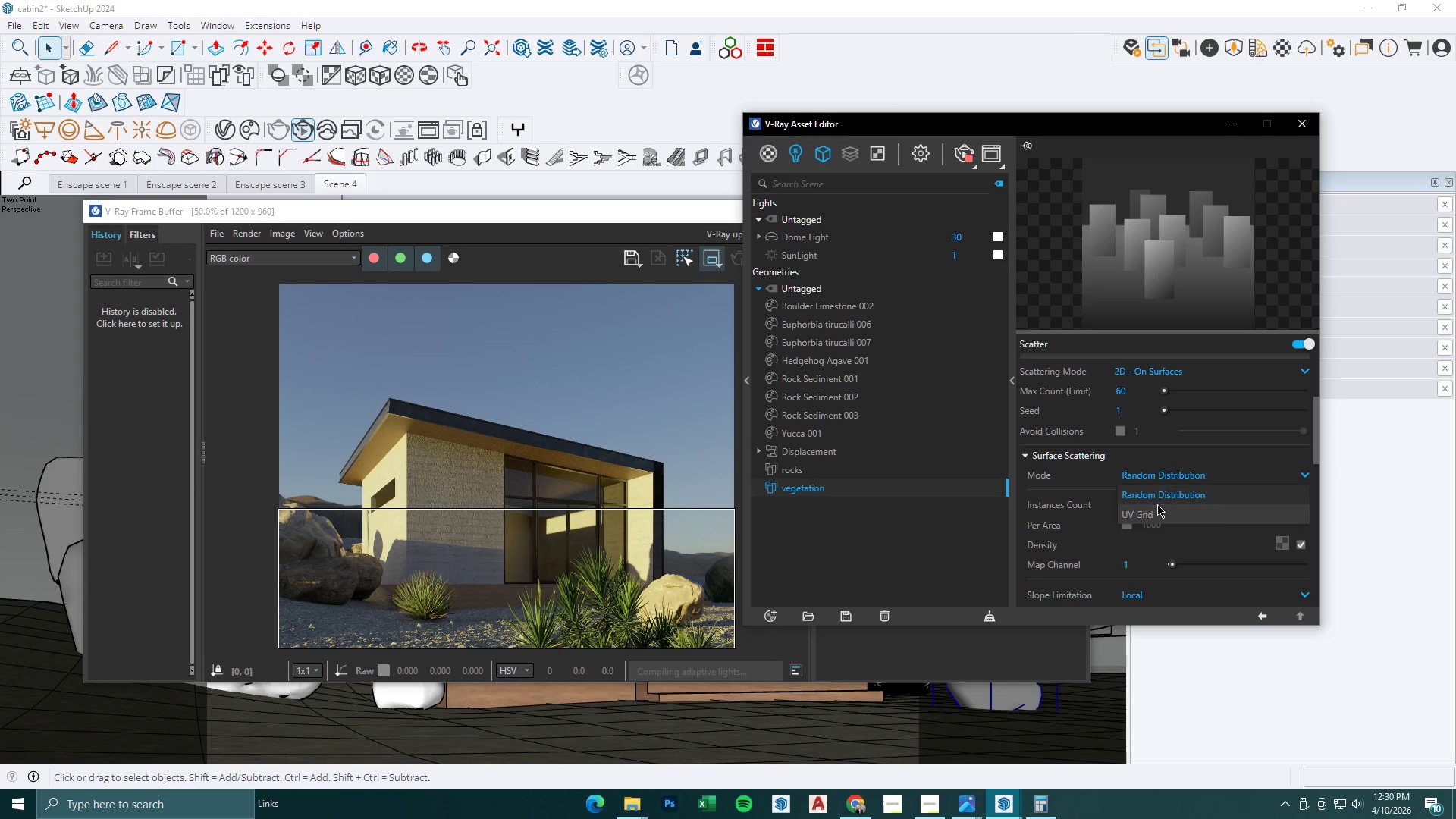 
left_click([1155, 512])
 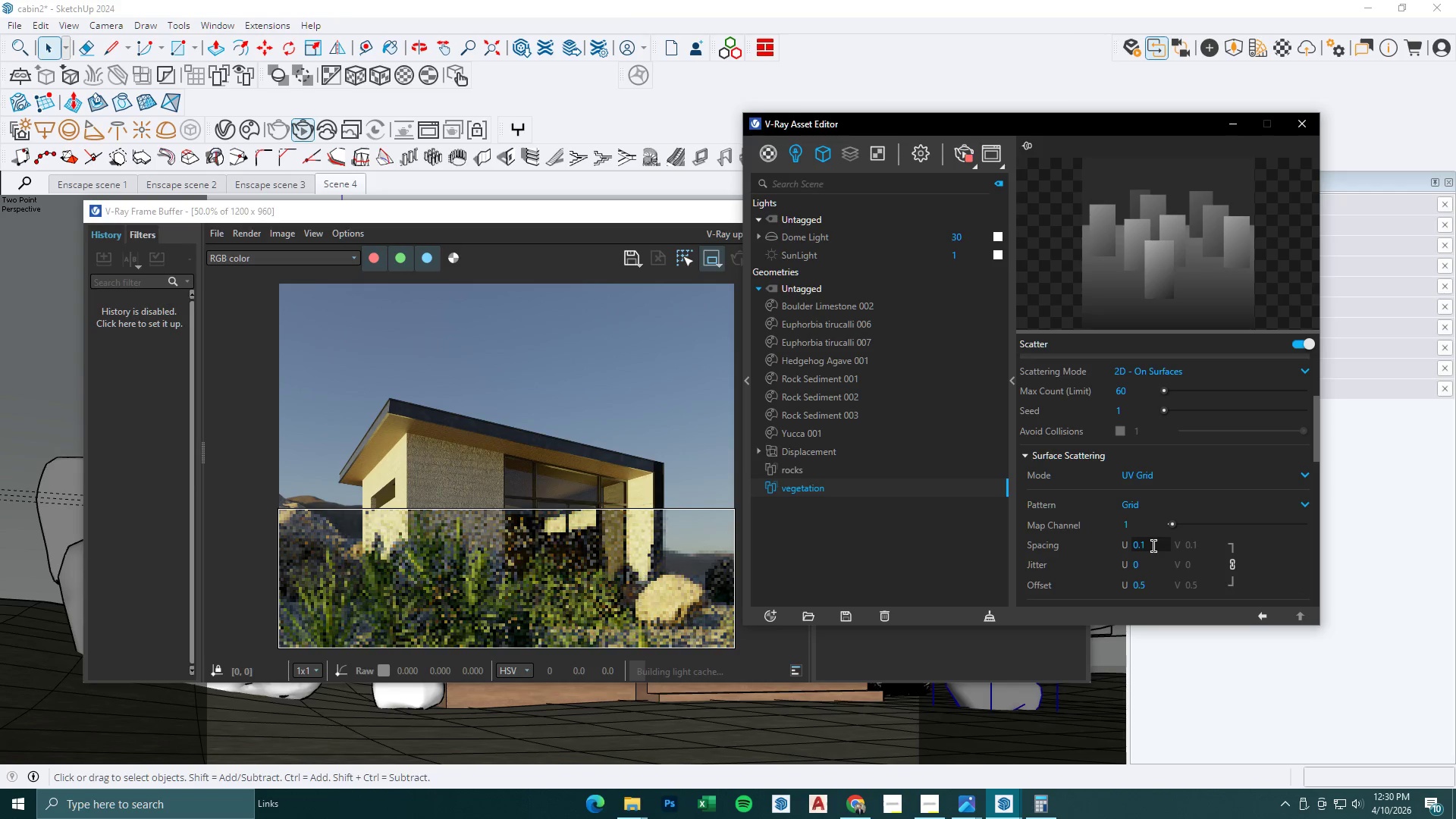 
left_click_drag(start_coordinate=[1153, 546], to_coordinate=[1076, 545])
 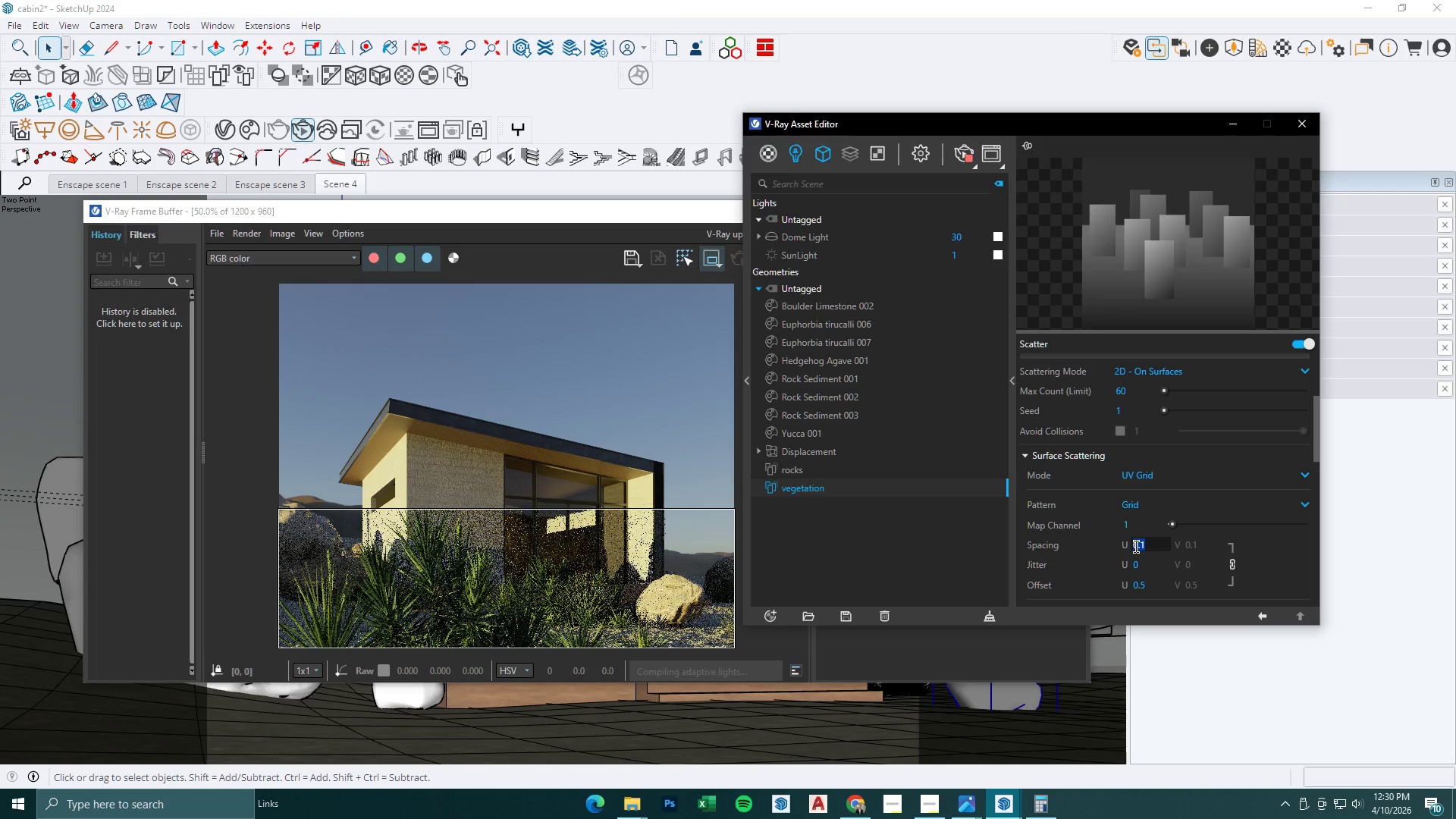 
key(Numpad1)
 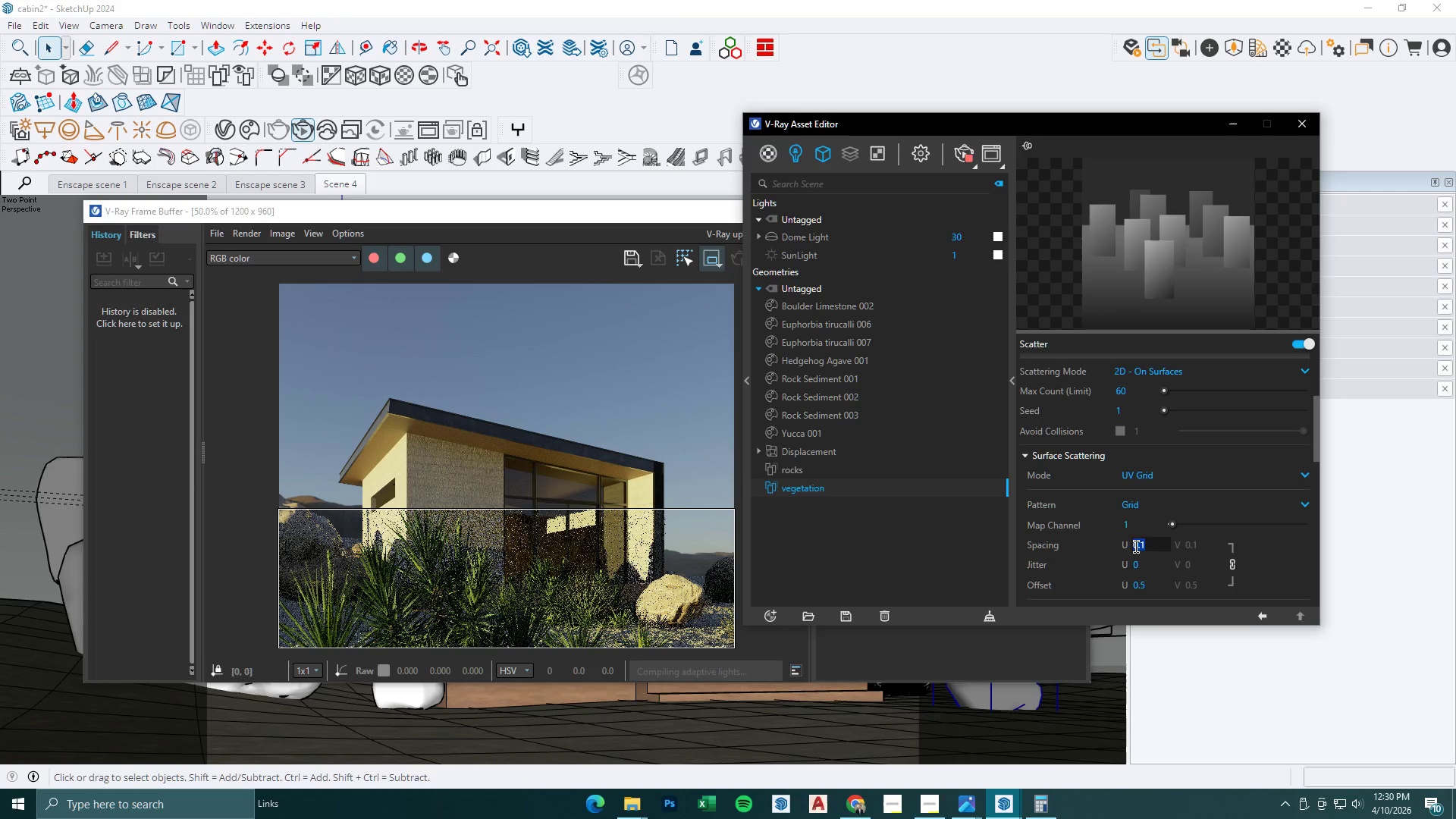 
key(NumpadEnter)
 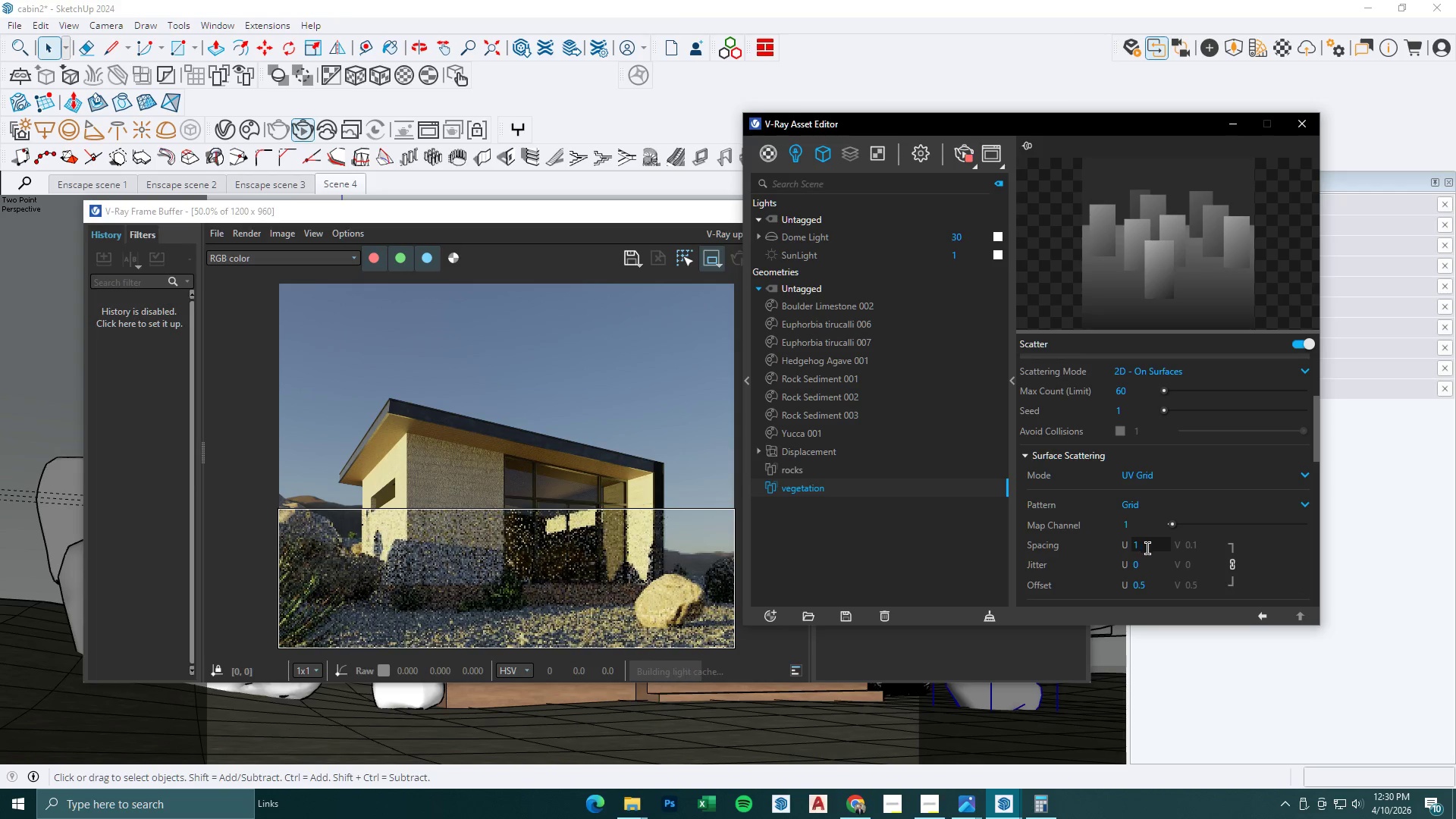 
left_click_drag(start_coordinate=[1150, 548], to_coordinate=[1069, 548])
 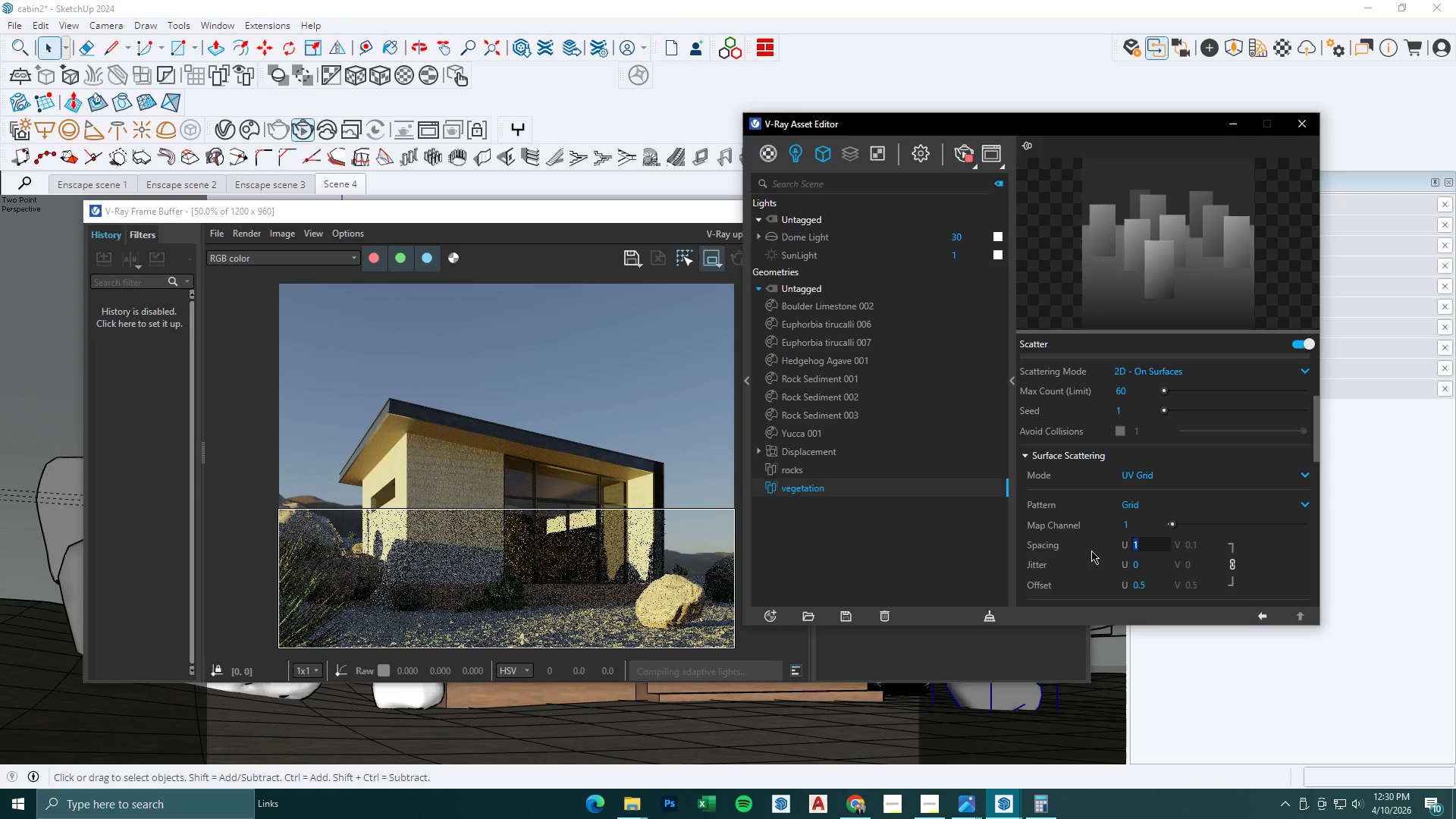 
key(Numpad2)
 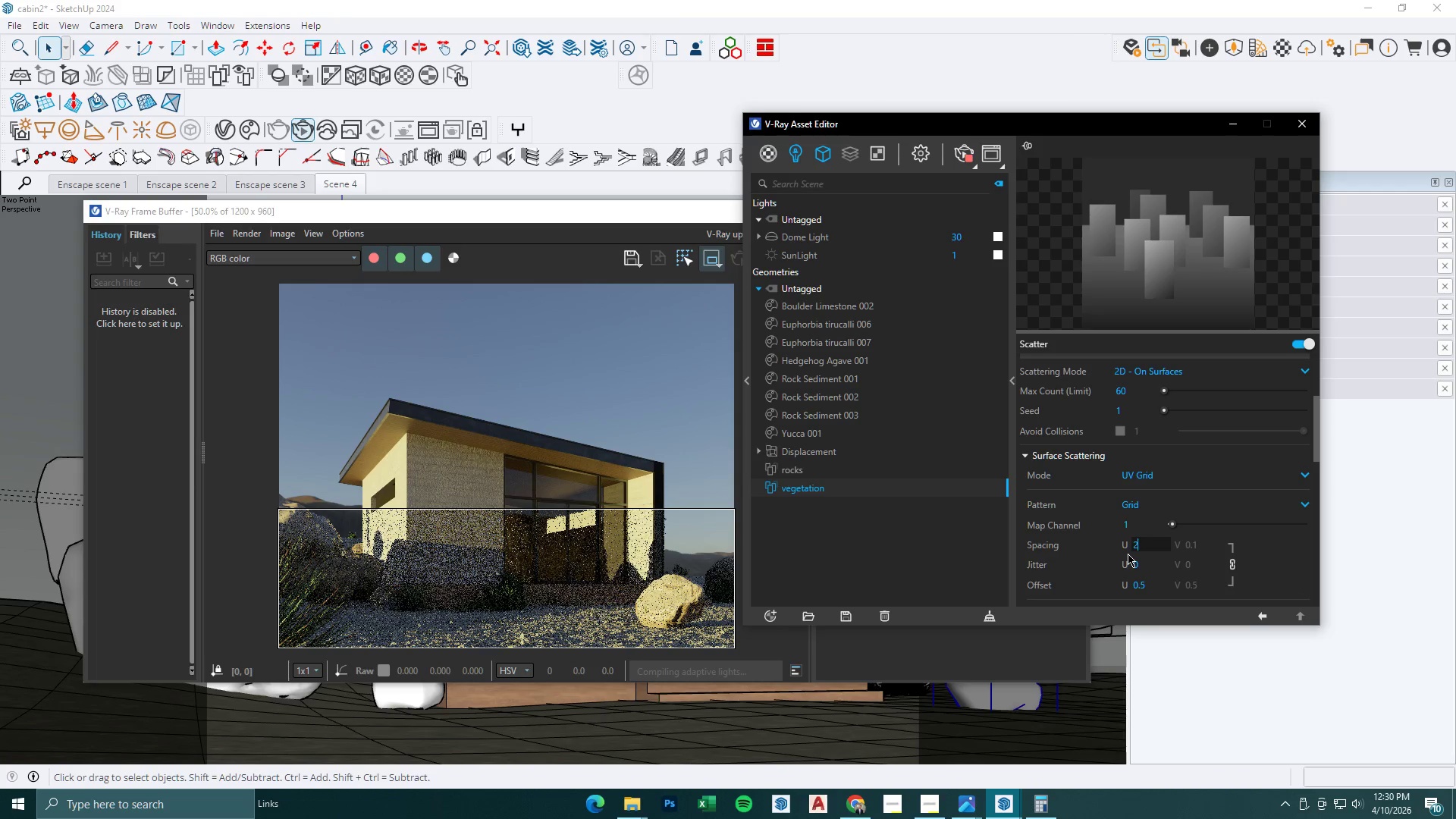 
key(NumpadEnter)
 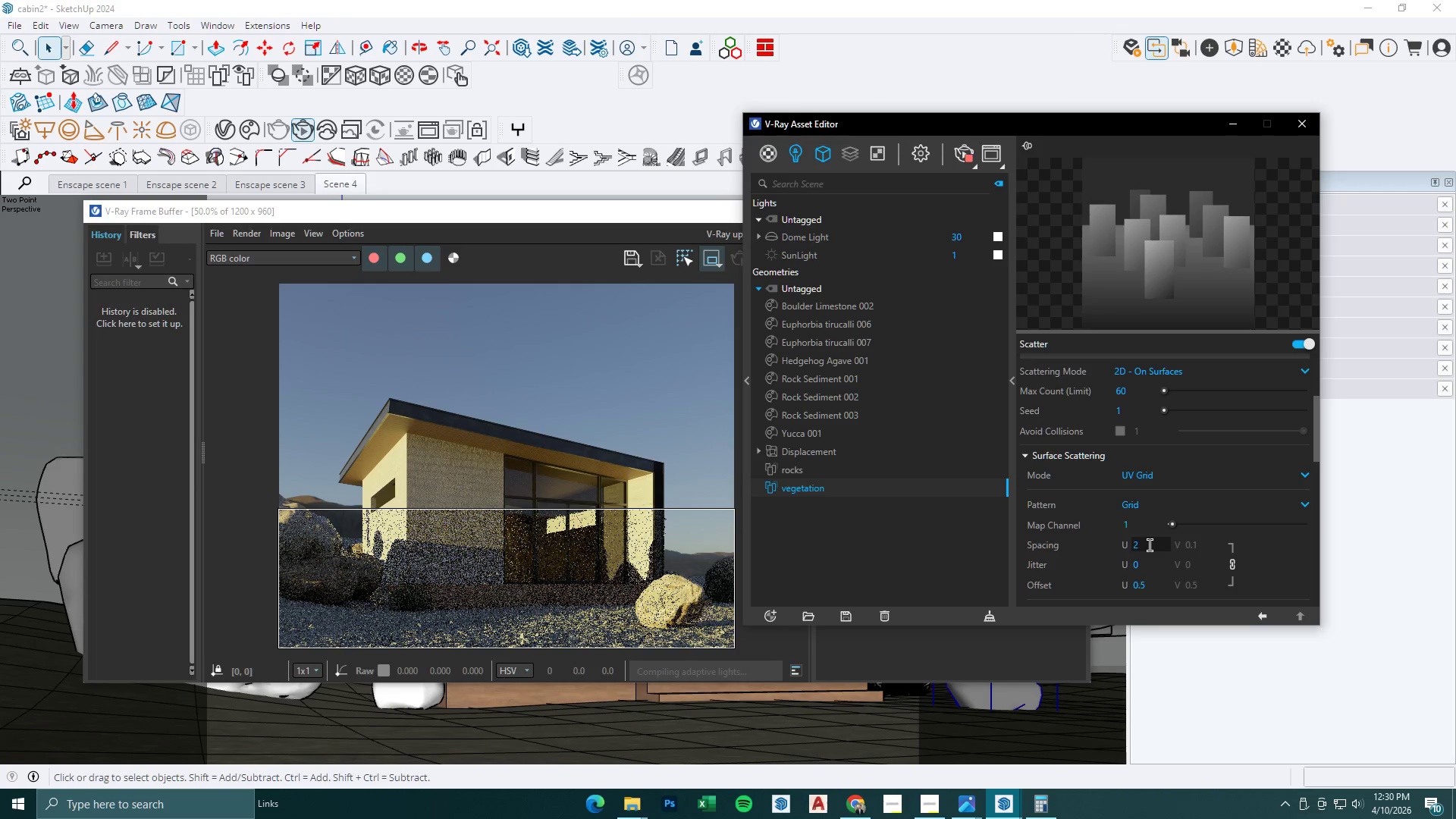 
left_click_drag(start_coordinate=[1147, 547], to_coordinate=[1112, 548])
 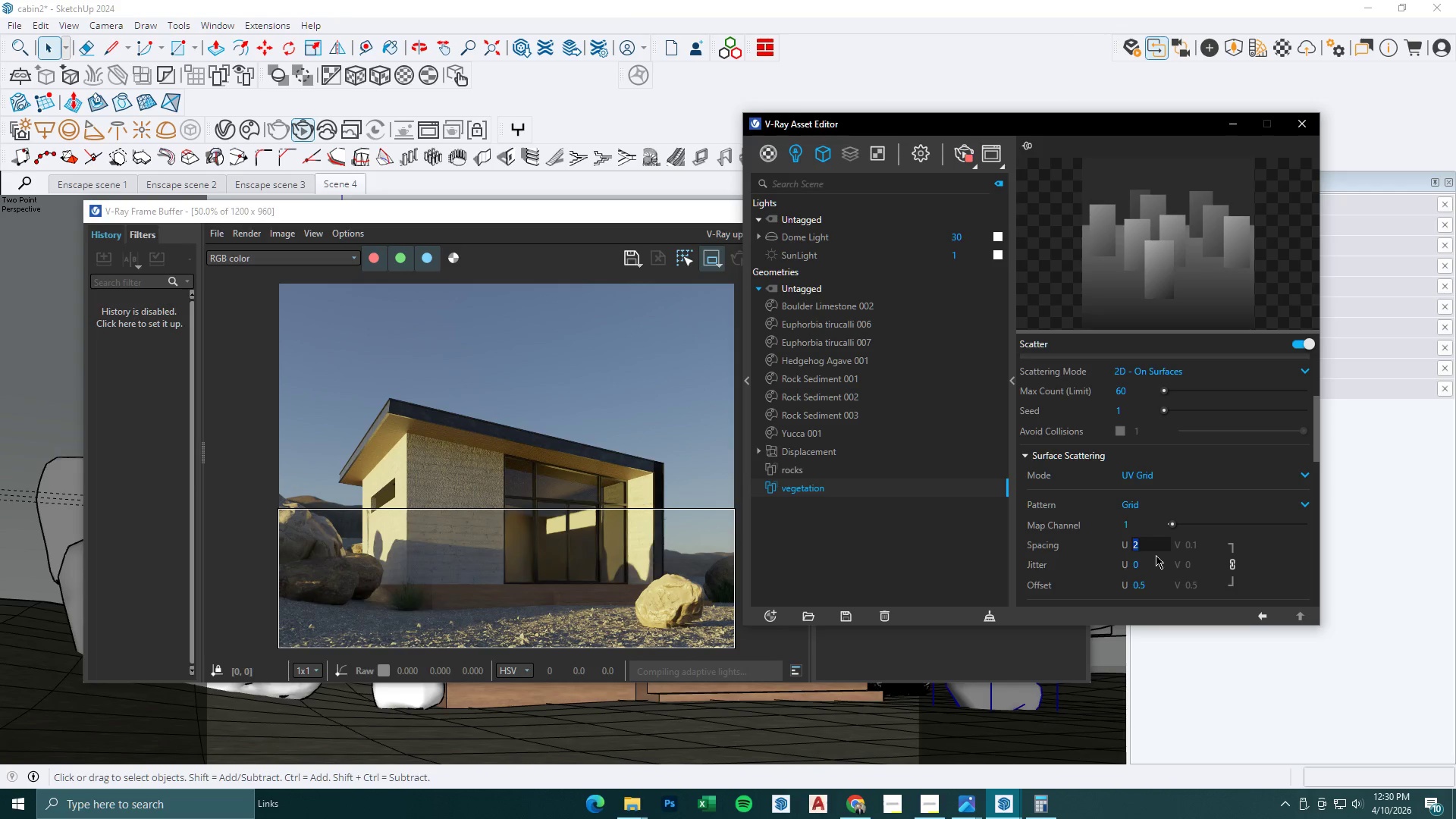 
key(NumpadDecimal)
 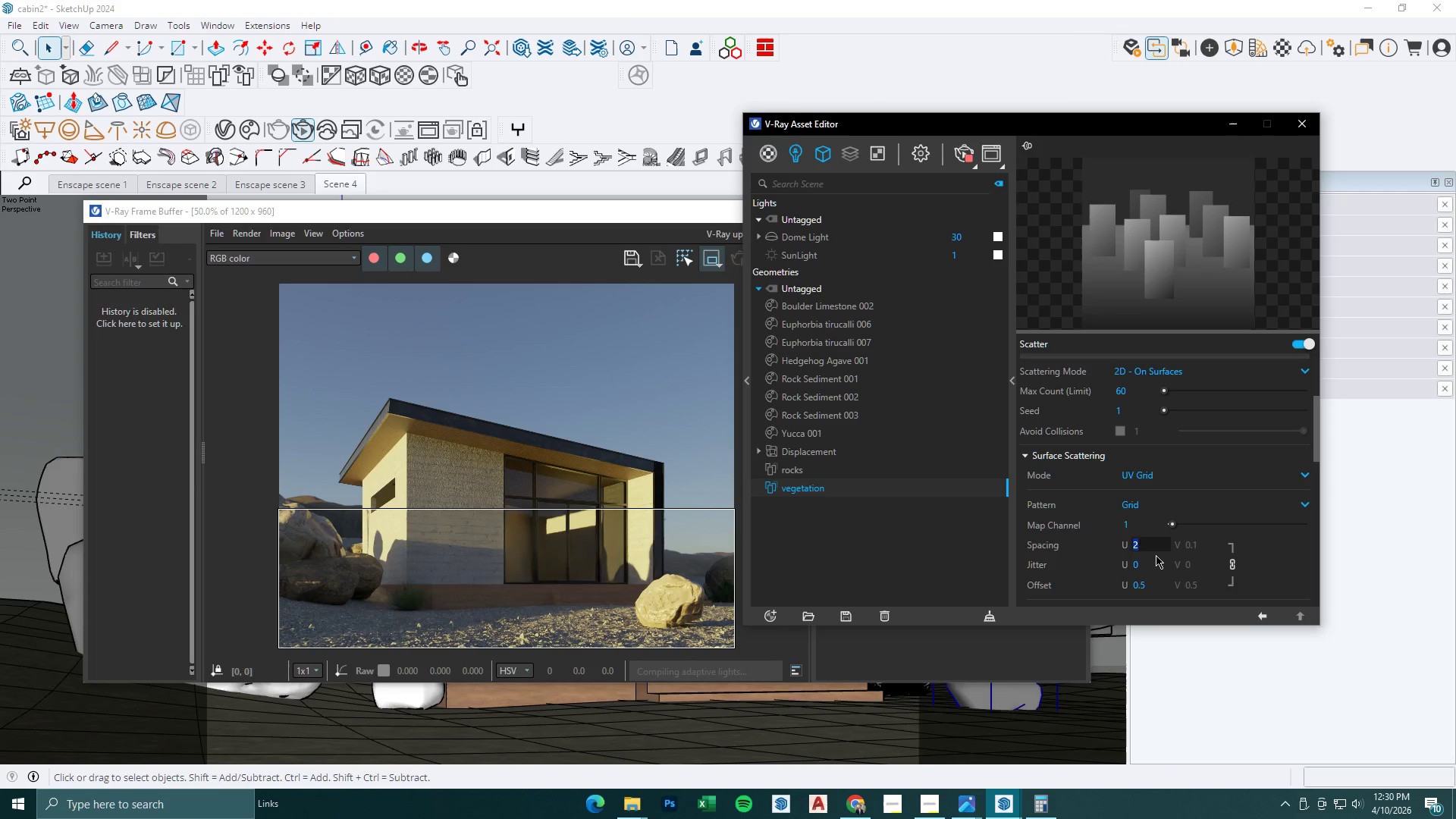 
key(Numpad5)
 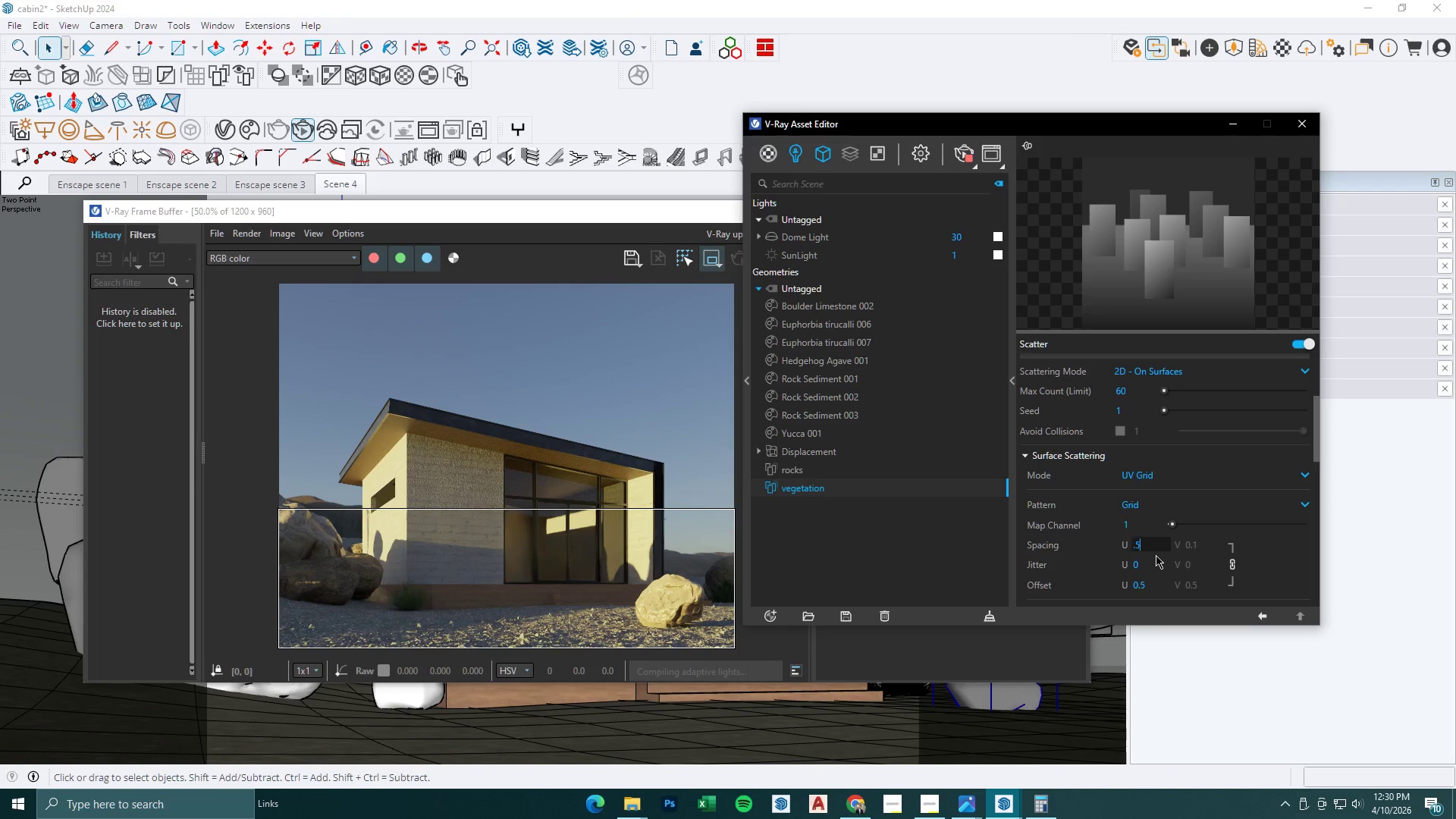 
key(NumpadEnter)
 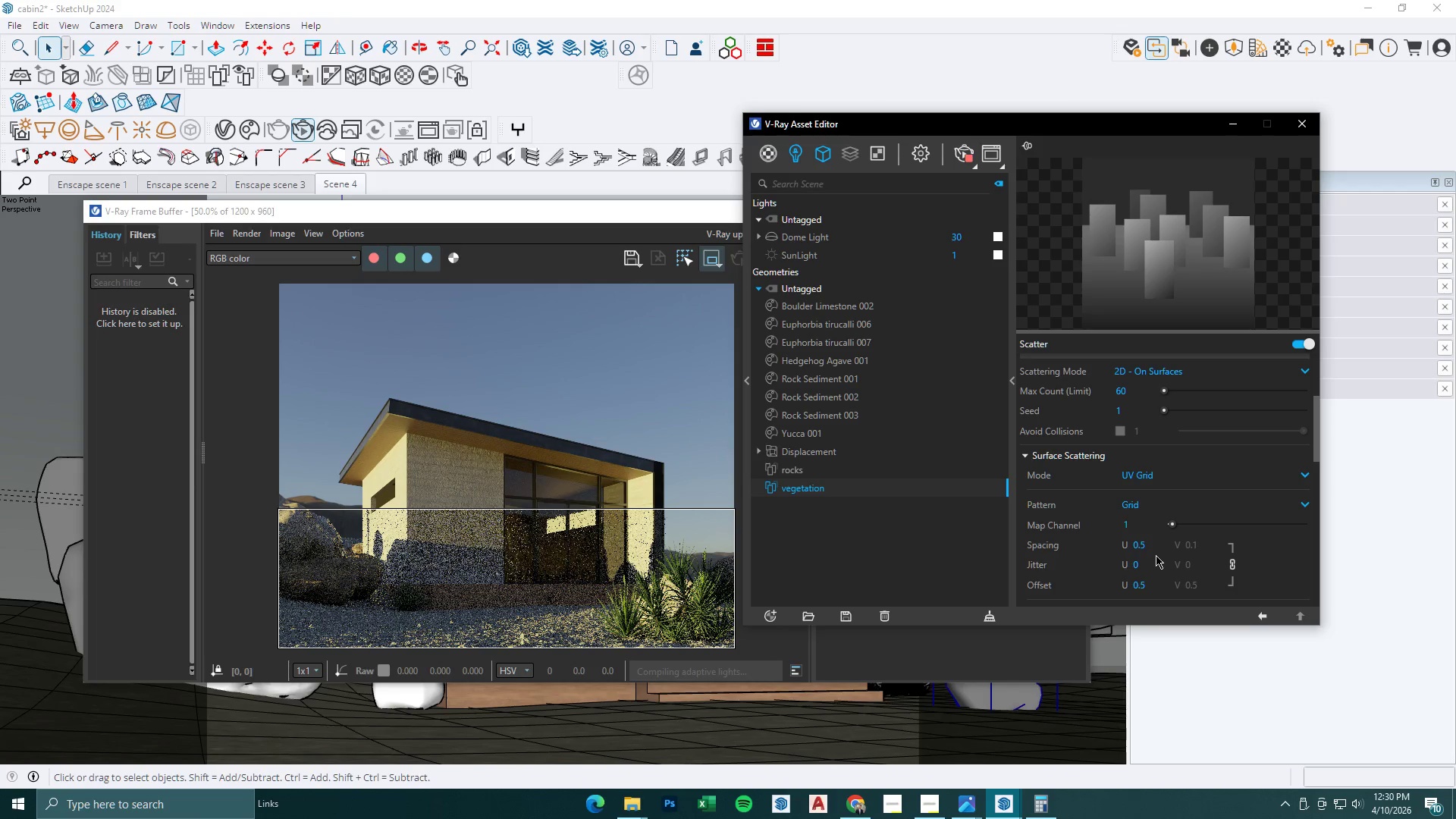 
left_click_drag(start_coordinate=[1153, 587], to_coordinate=[1072, 578])
 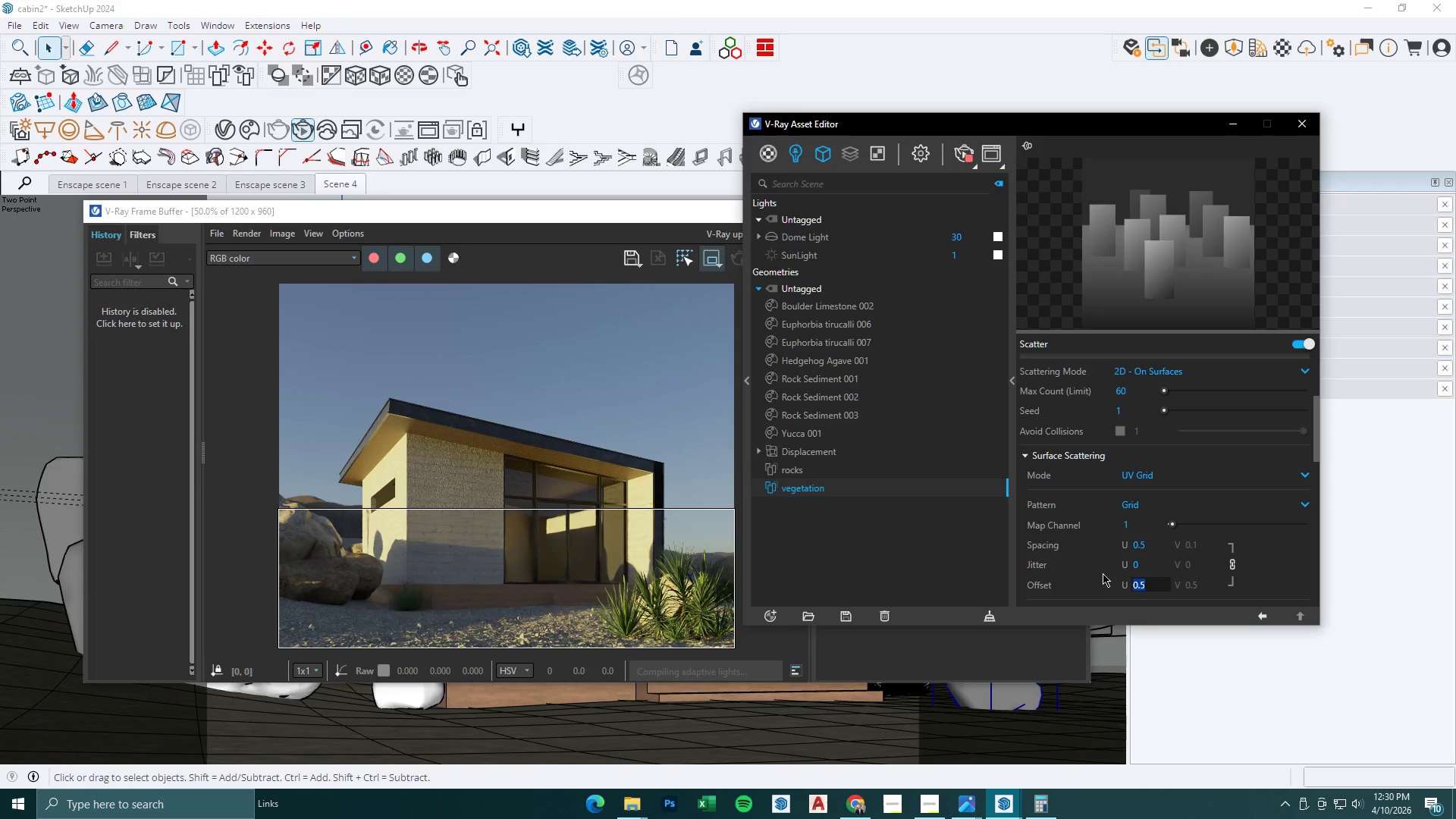 
key(Numpad2)
 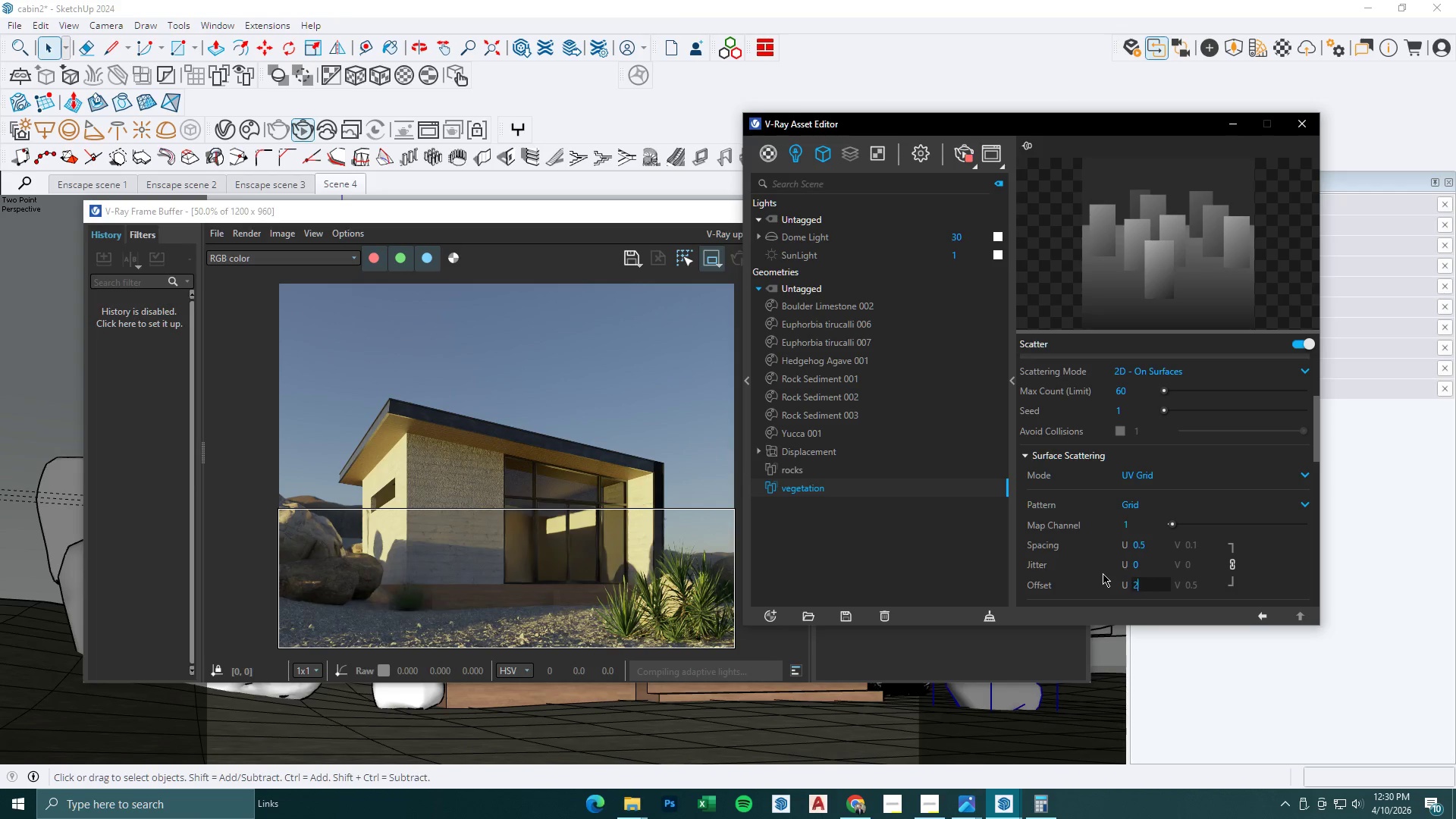 
key(NumpadEnter)
 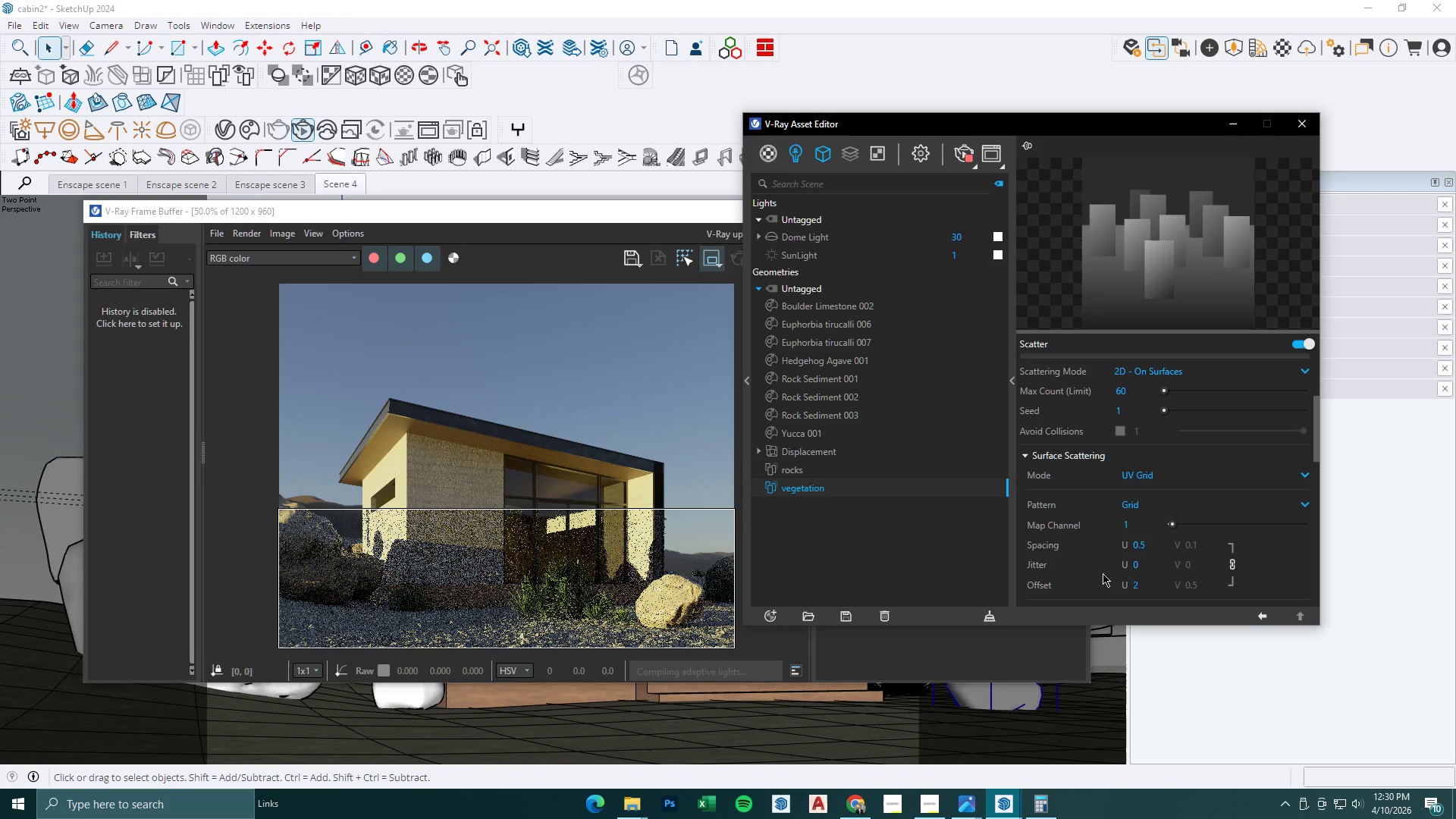 
scroll: coordinate [573, 612], scroll_direction: up, amount: 1.0
 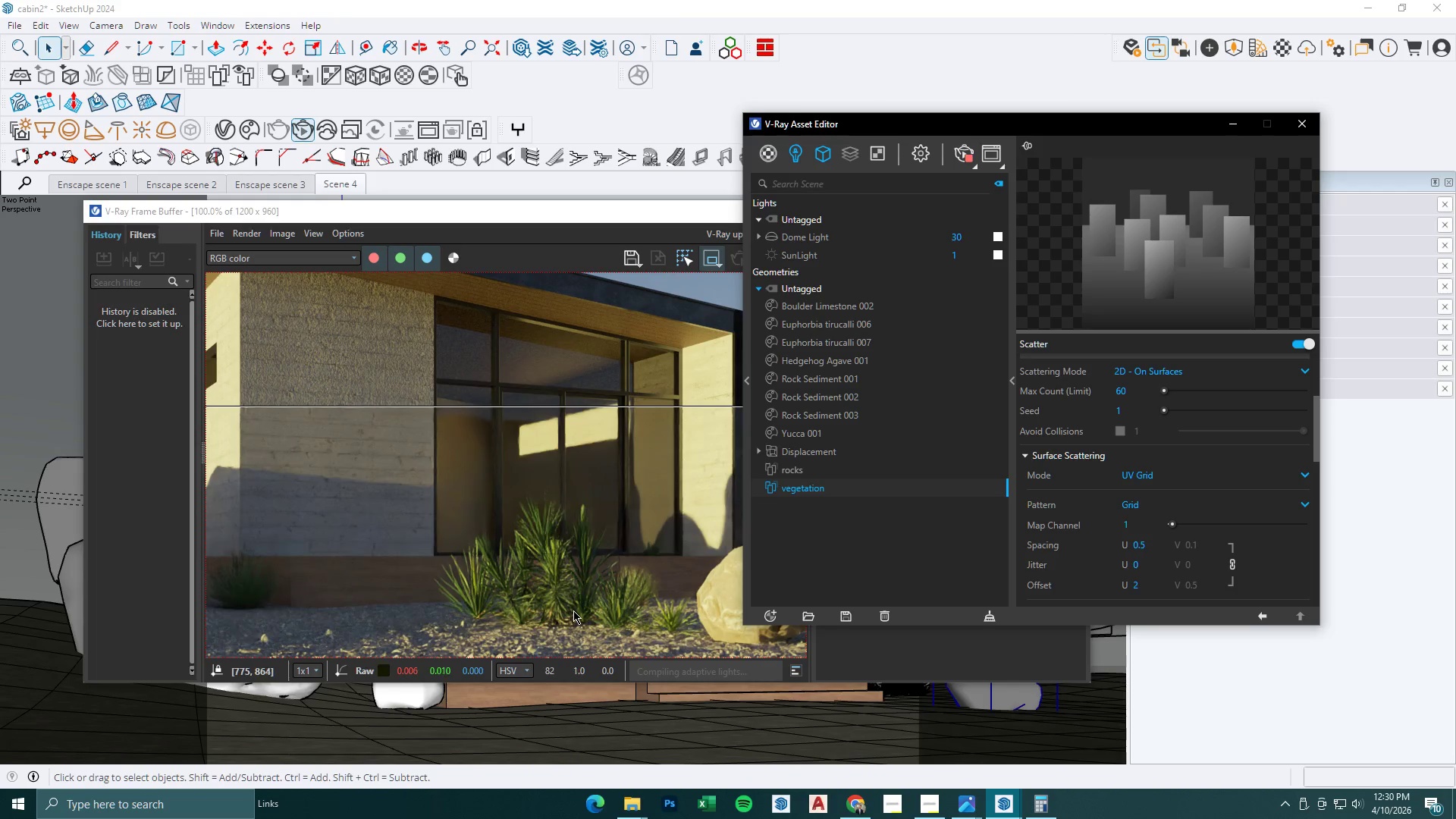 
scroll: coordinate [573, 610], scroll_direction: down, amount: 1.0
 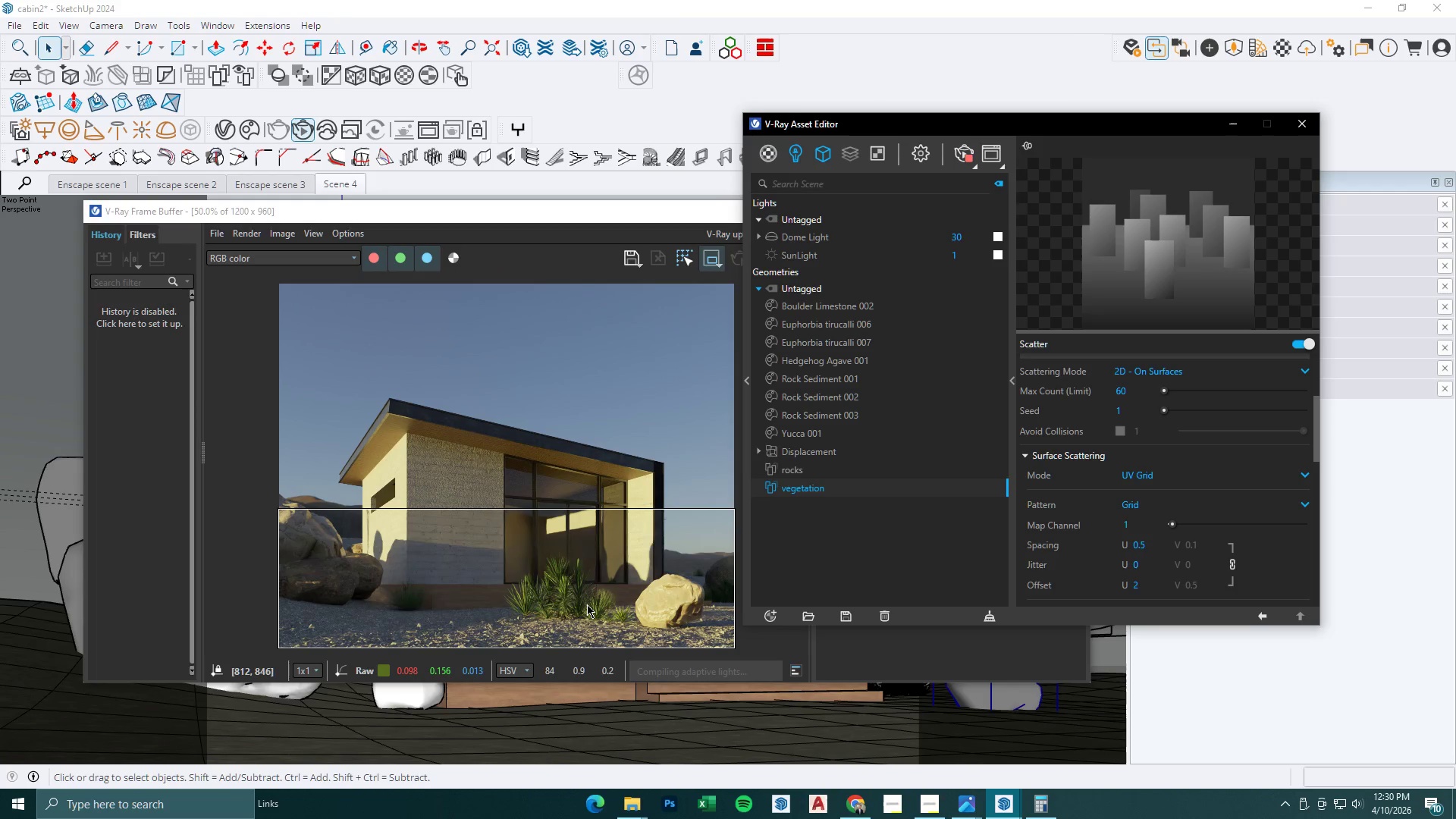 
scroll: coordinate [587, 604], scroll_direction: none, amount: 0.0
 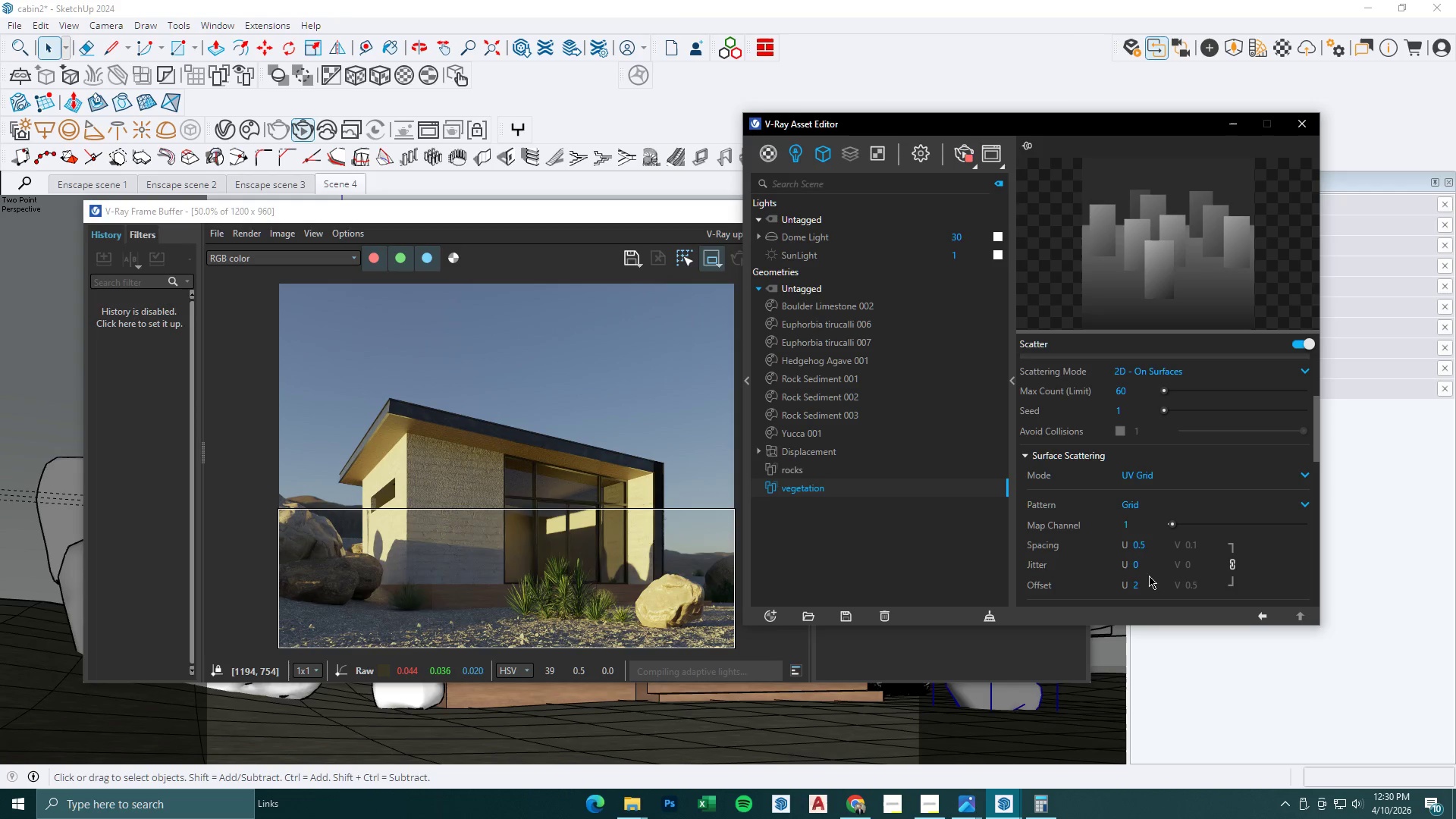 
left_click_drag(start_coordinate=[1152, 587], to_coordinate=[1122, 587])
 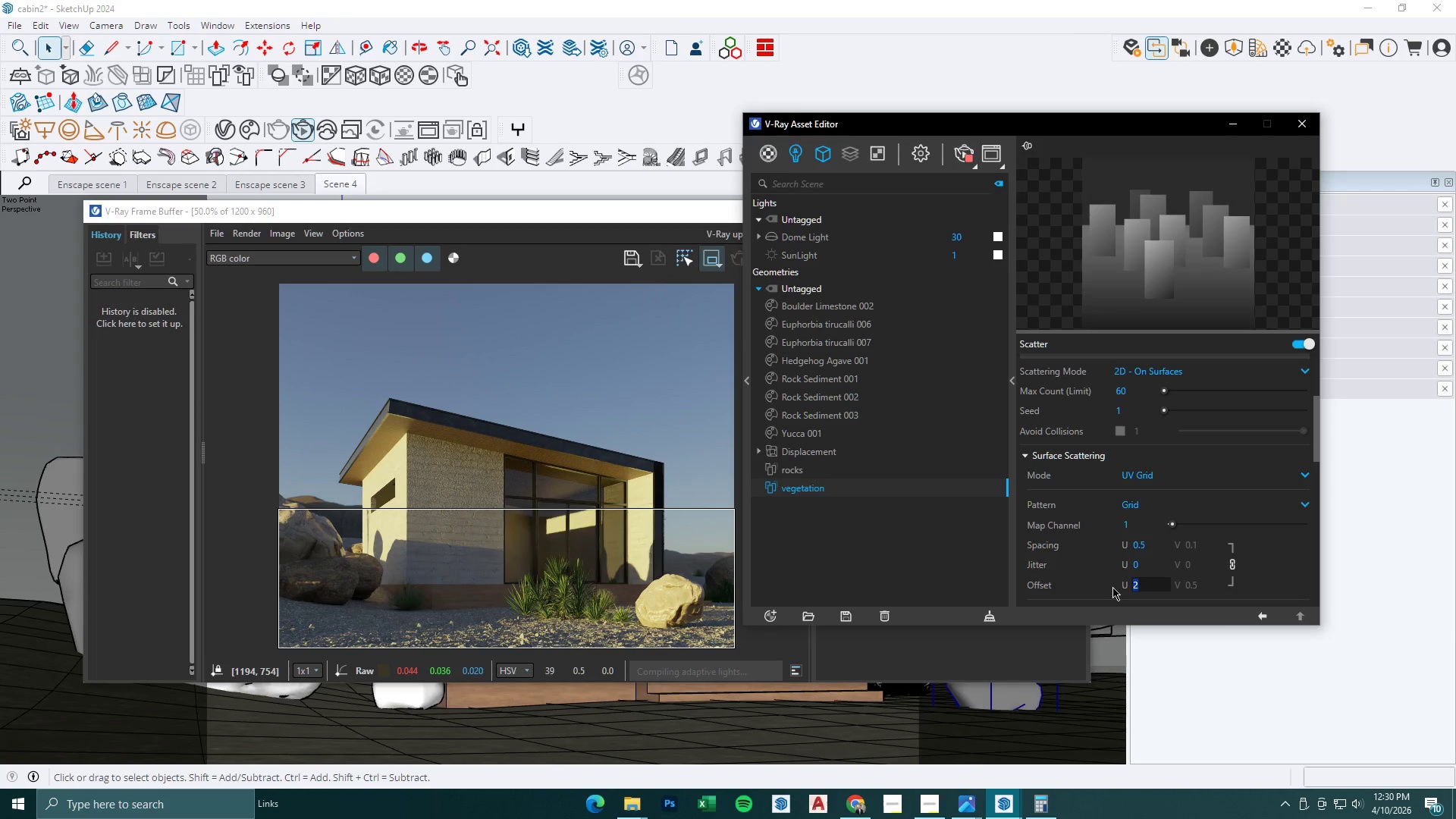 
key(NumpadDecimal)
 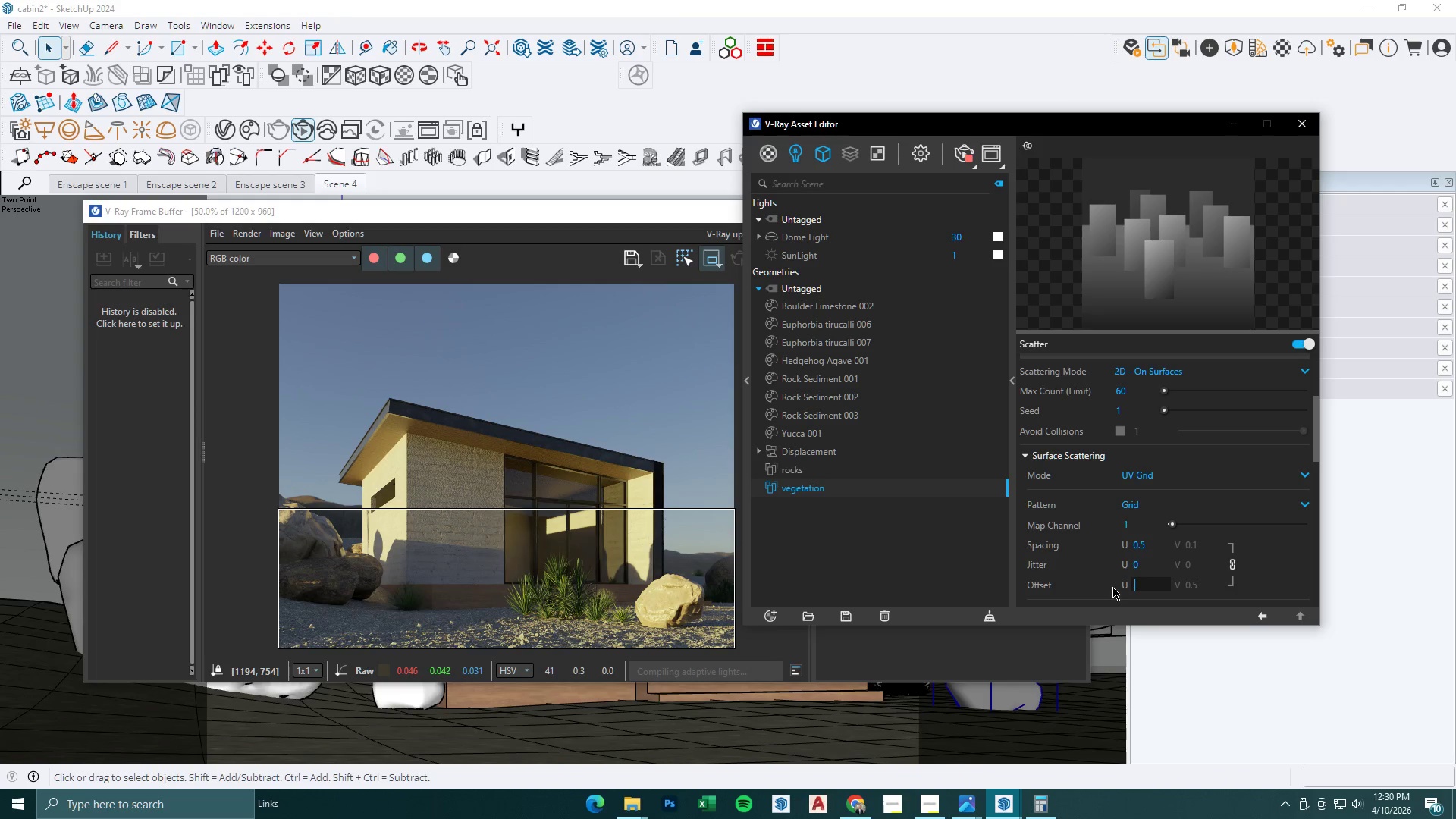 
key(Backspace)
 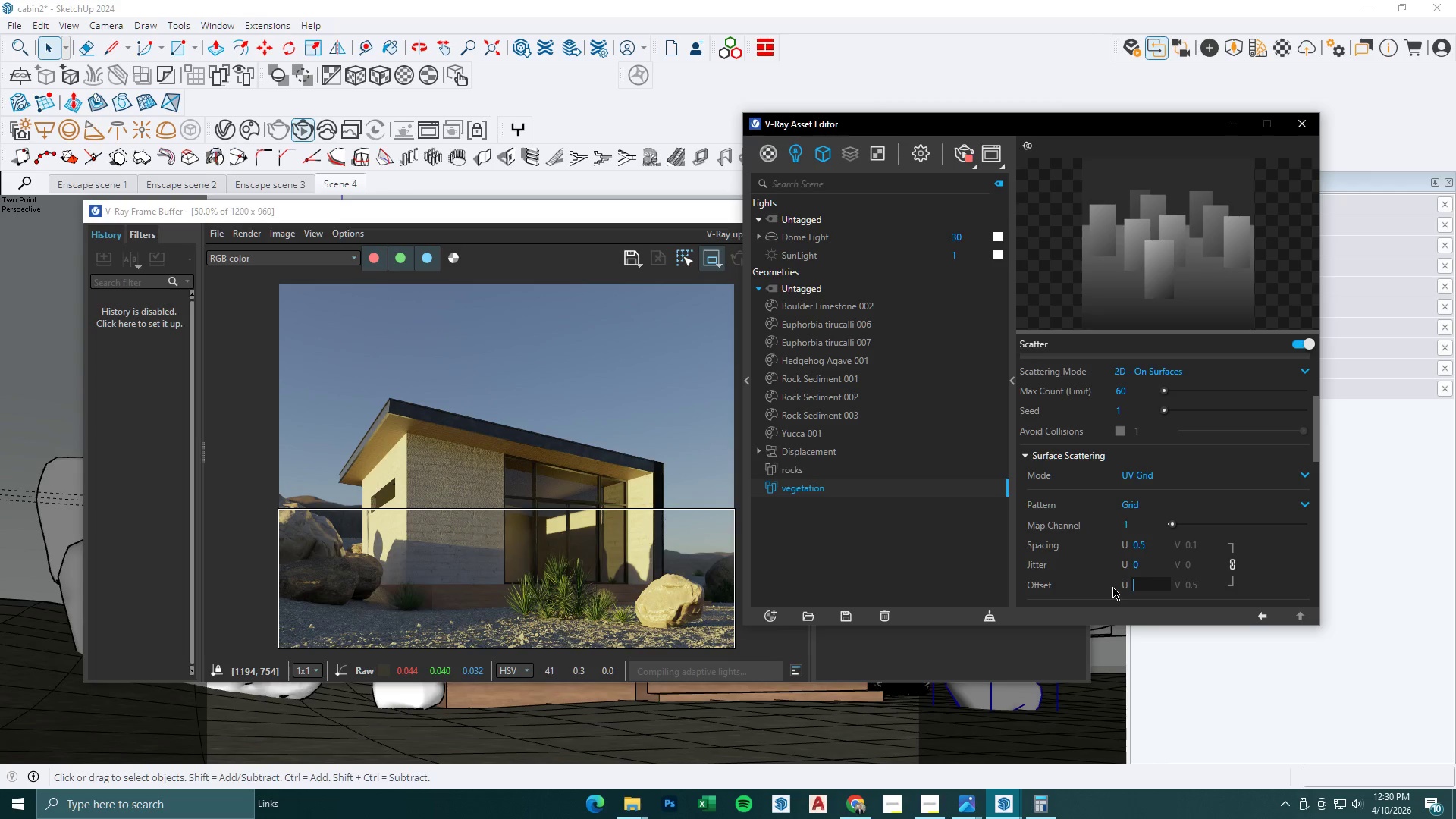 
key(Numpad1)
 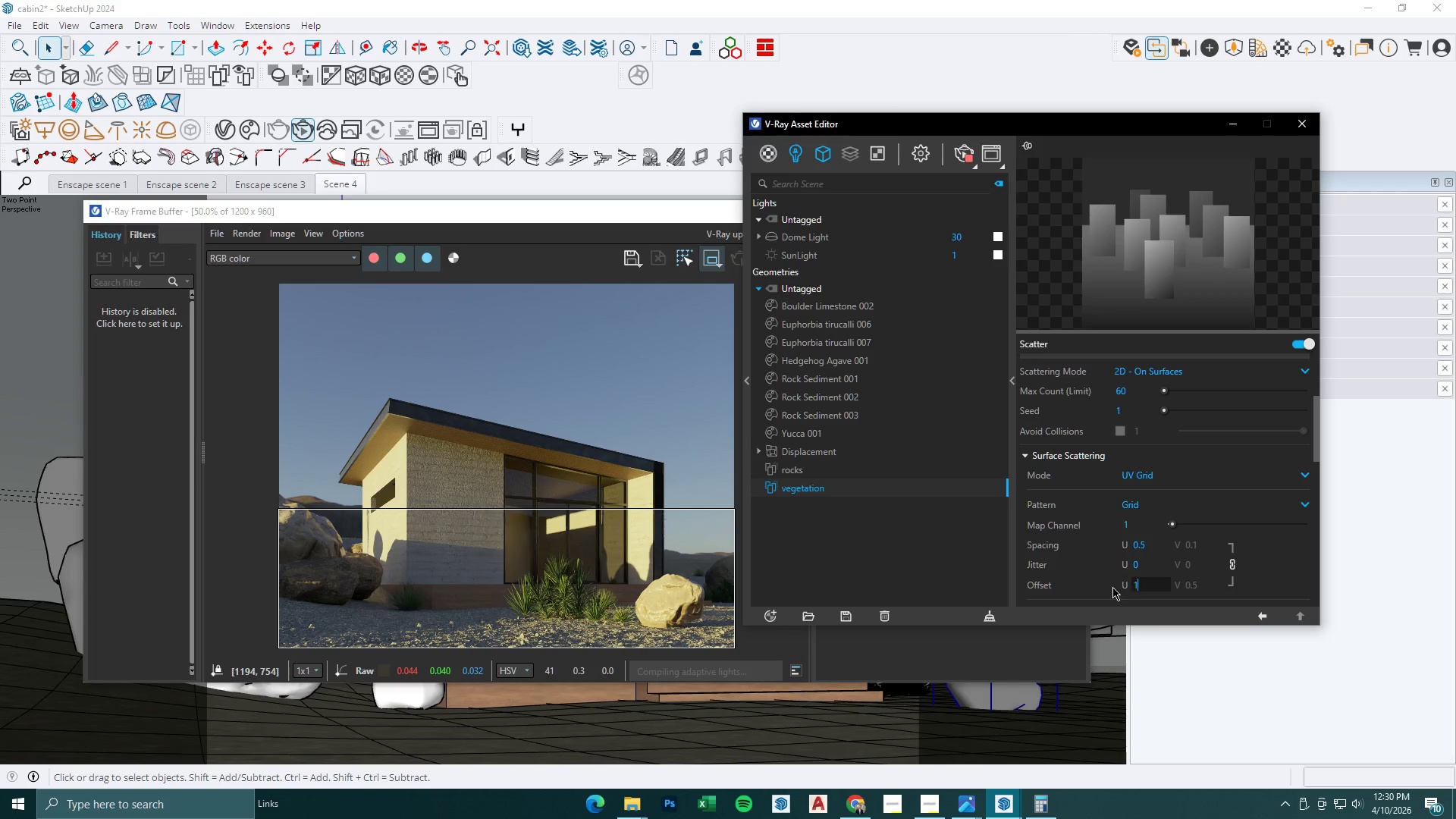 
key(NumpadEnter)
 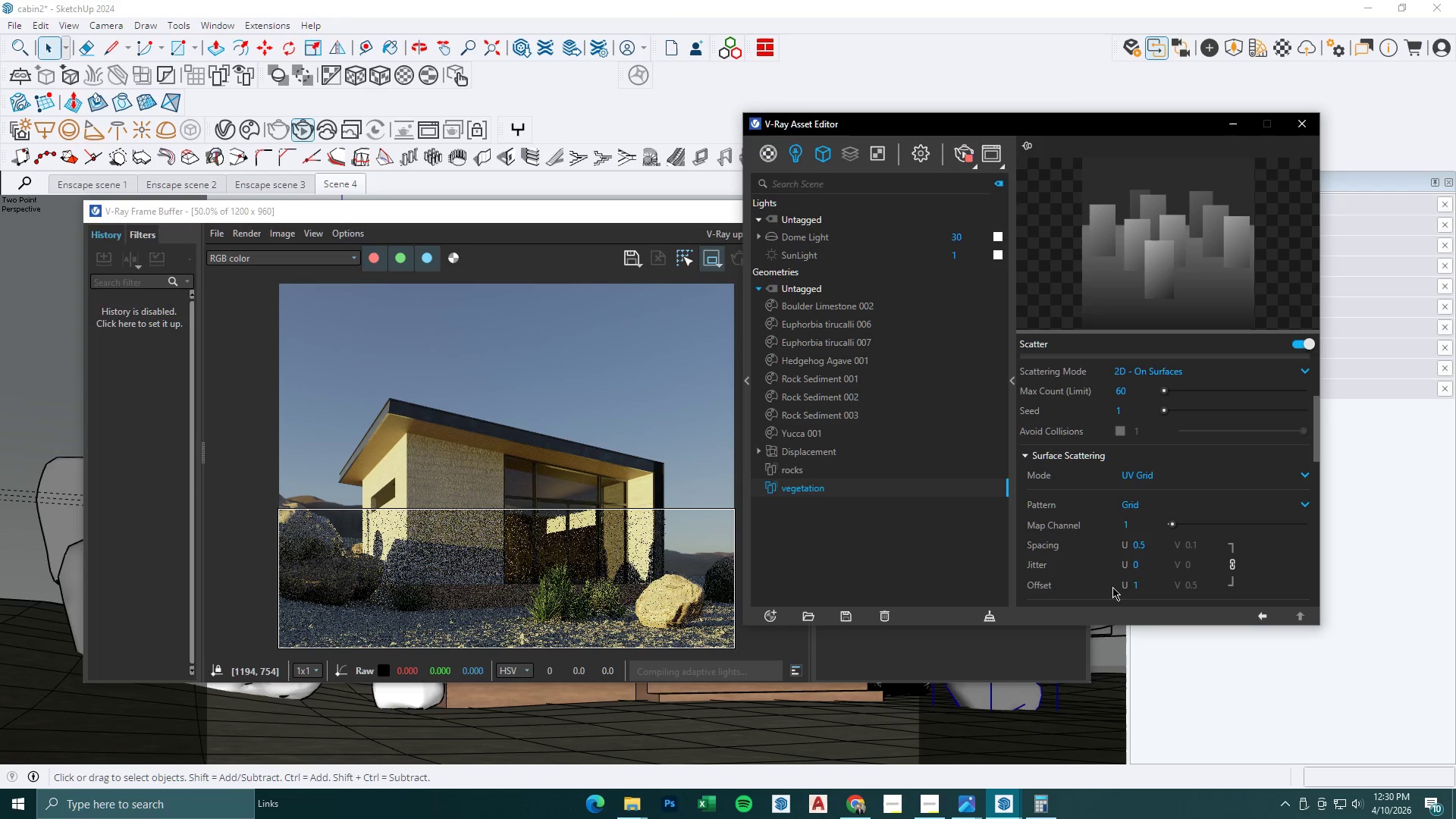 
scroll: coordinate [524, 582], scroll_direction: up, amount: 1.0
 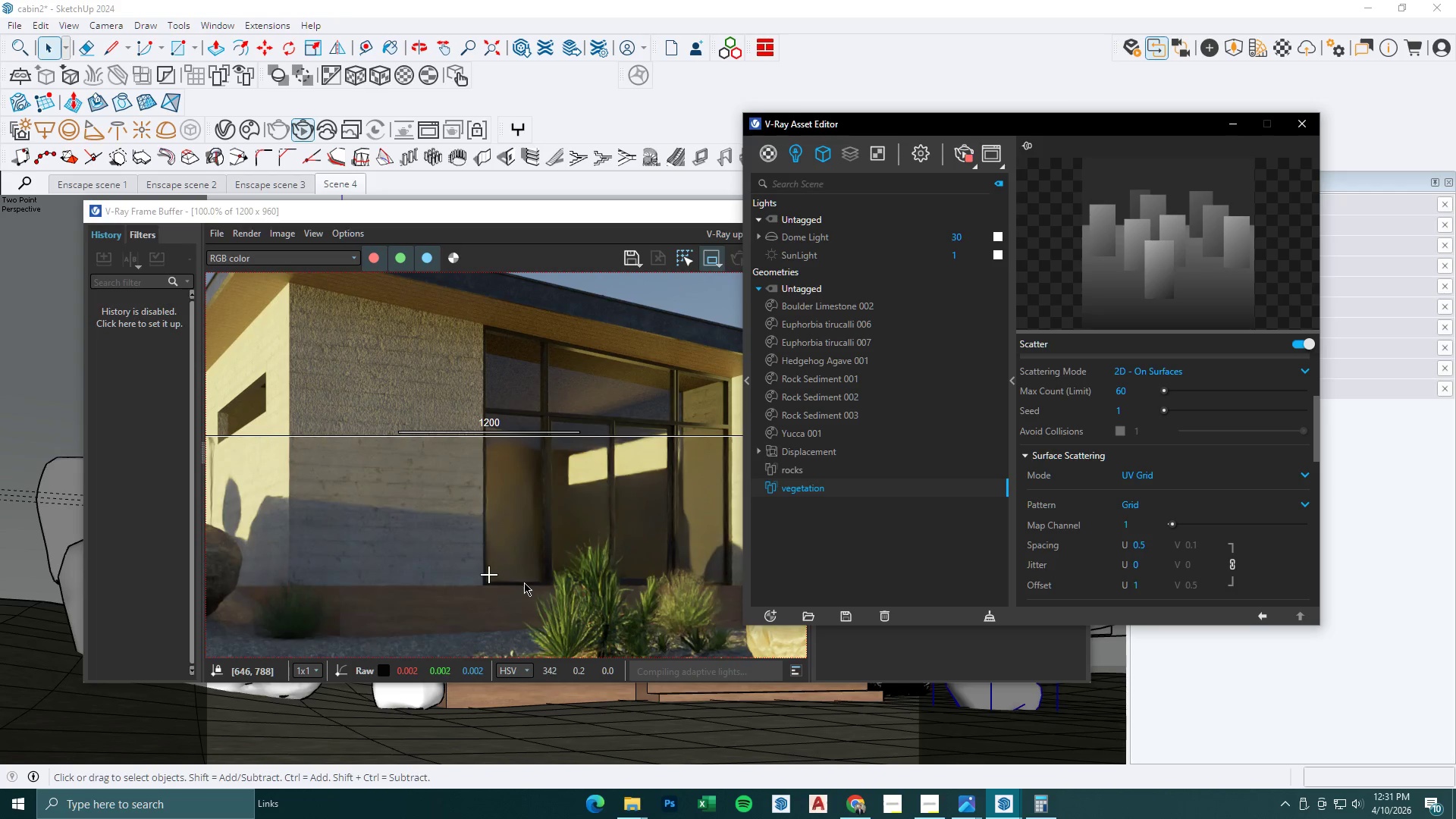 
scroll: coordinate [524, 582], scroll_direction: down, amount: 1.0
 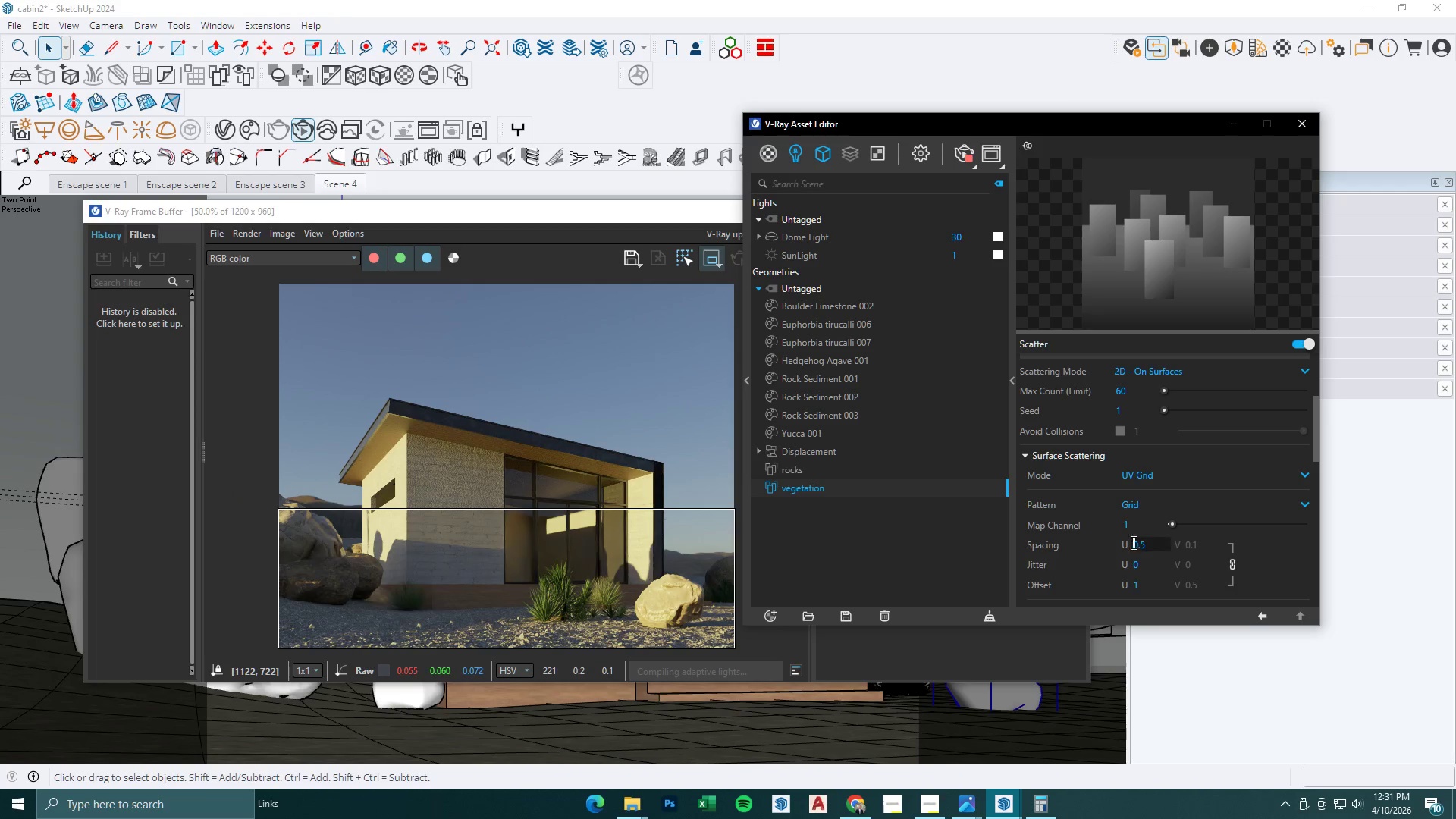 
left_click_drag(start_coordinate=[1154, 546], to_coordinate=[1087, 544])
 